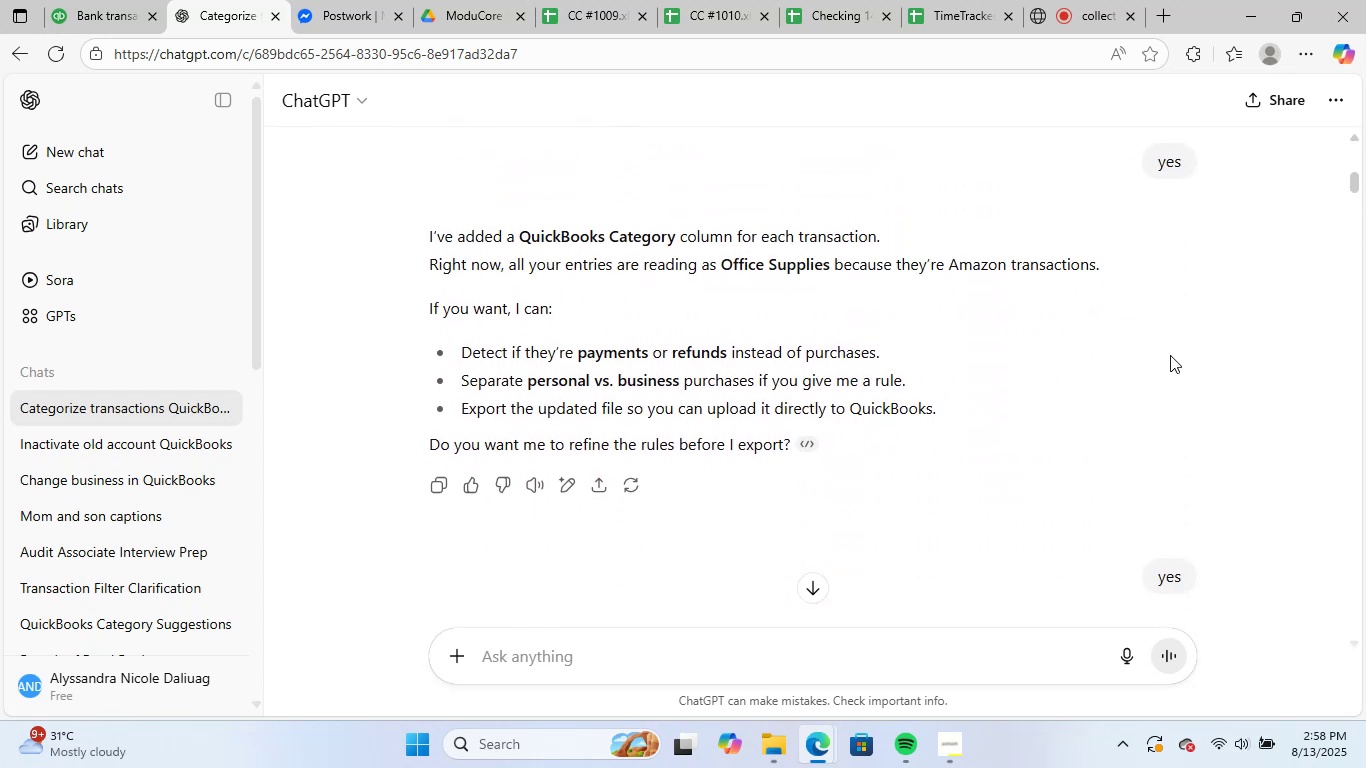 
scroll: coordinate [913, 416], scroll_direction: down, amount: 13.0
 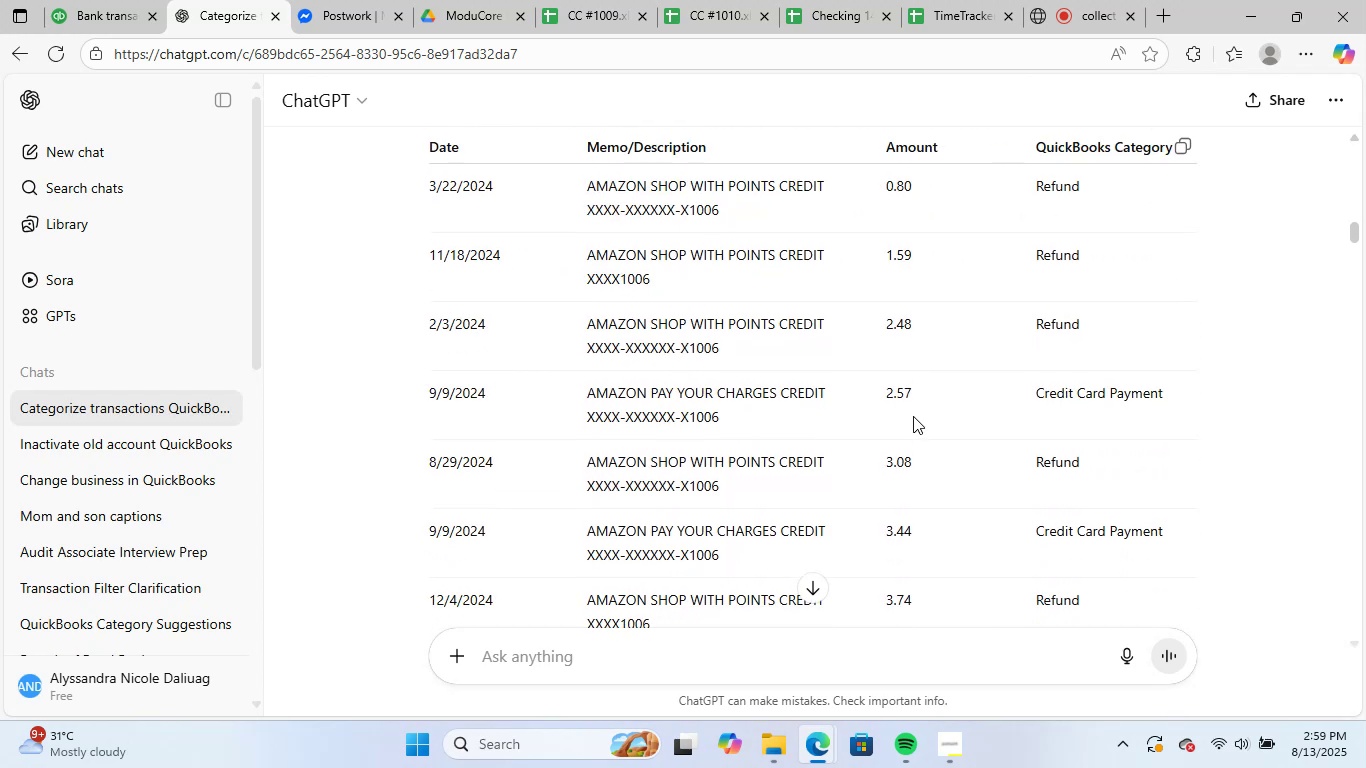 
wait(6.41)
 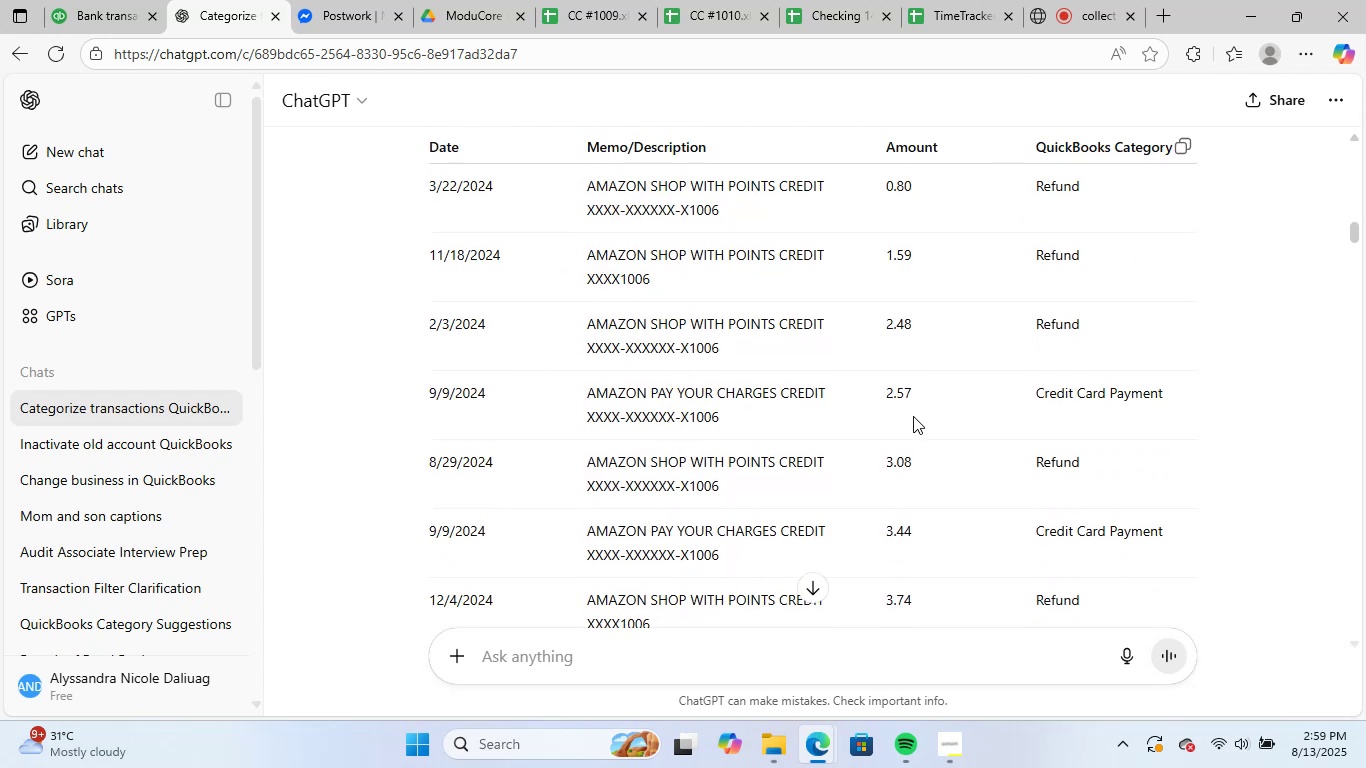 
left_click([731, 421])
 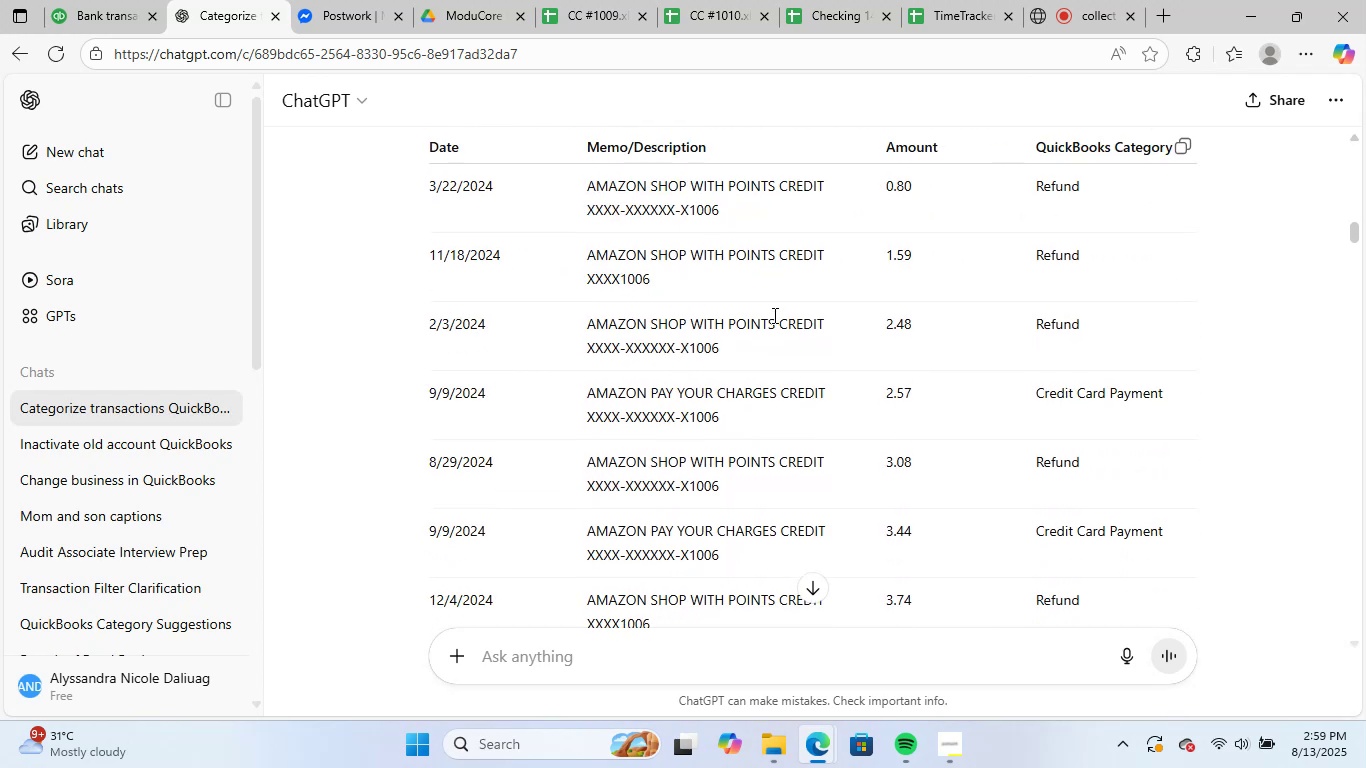 
double_click([773, 315])
 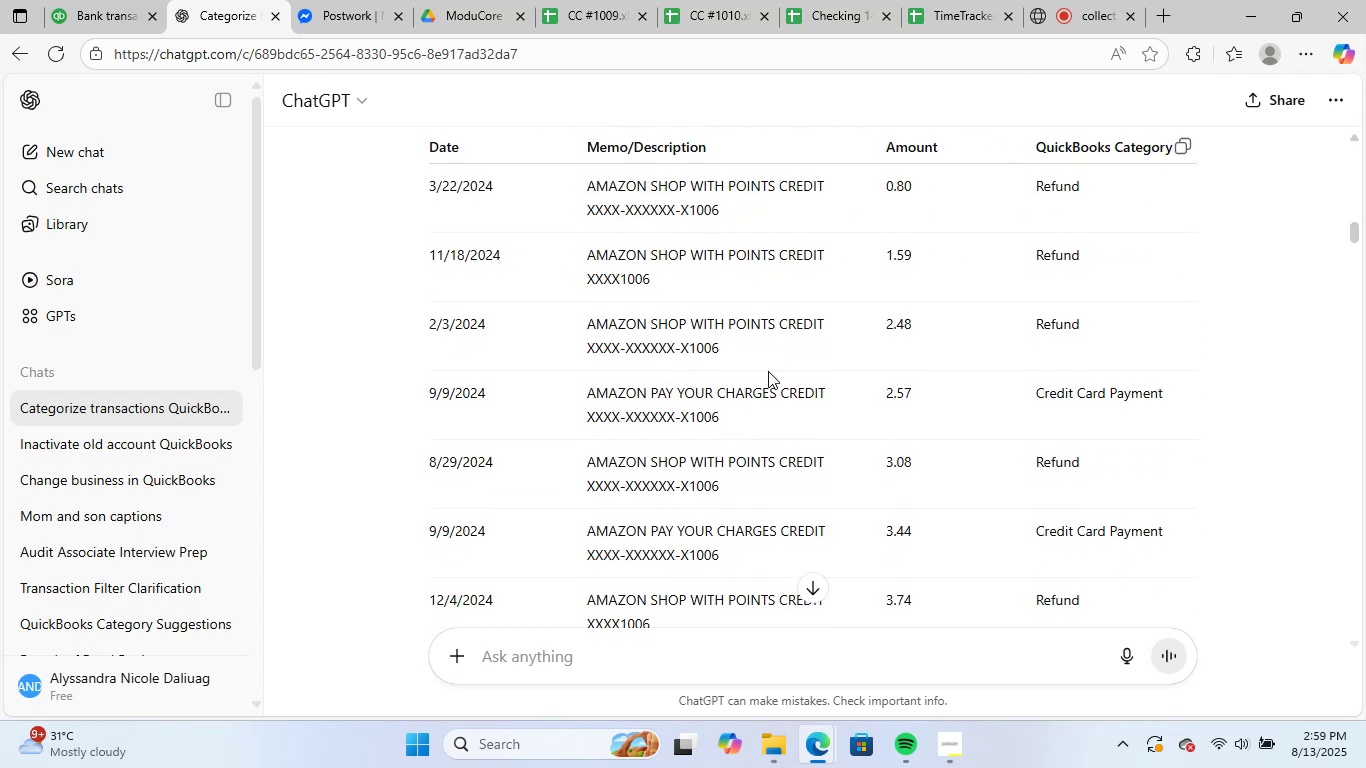 
scroll: coordinate [767, 372], scroll_direction: down, amount: 2.0
 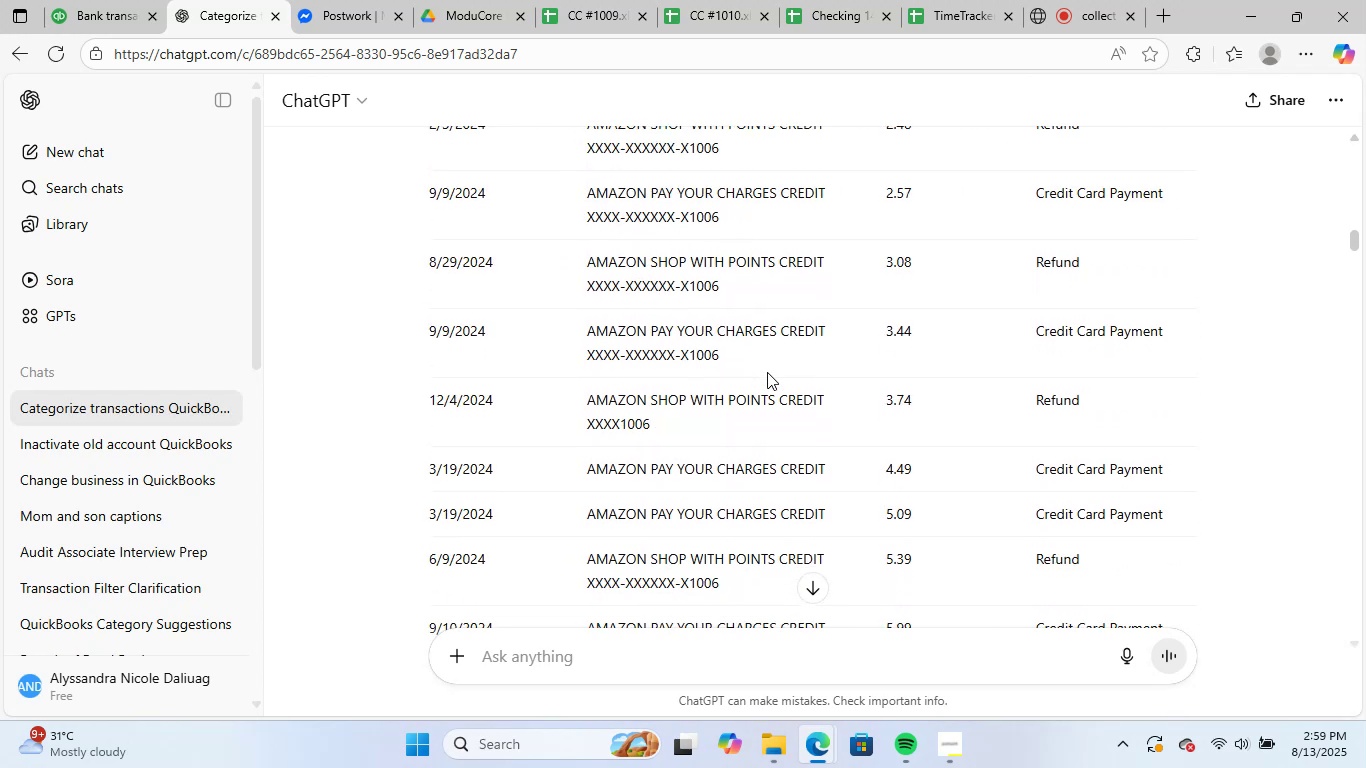 
scroll: coordinate [767, 372], scroll_direction: up, amount: 2.0
 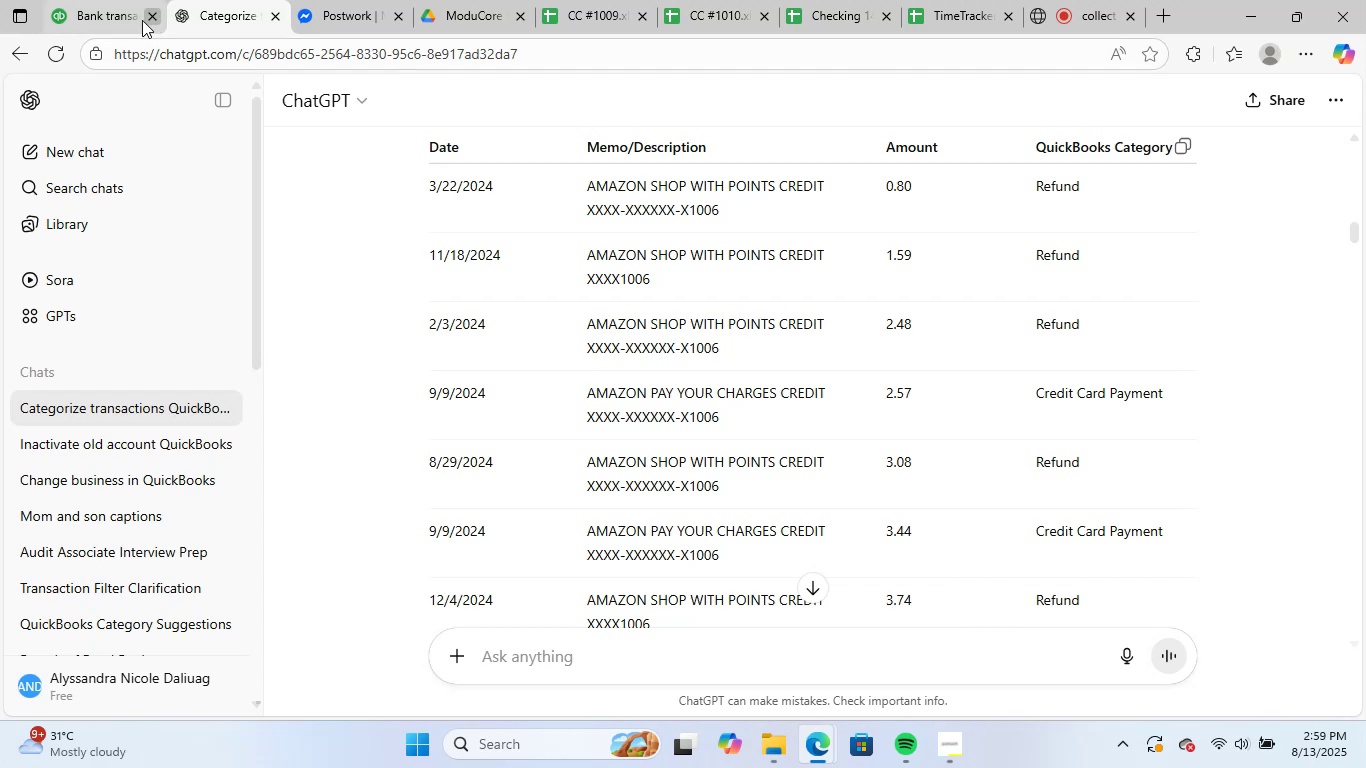 
left_click([125, 12])
 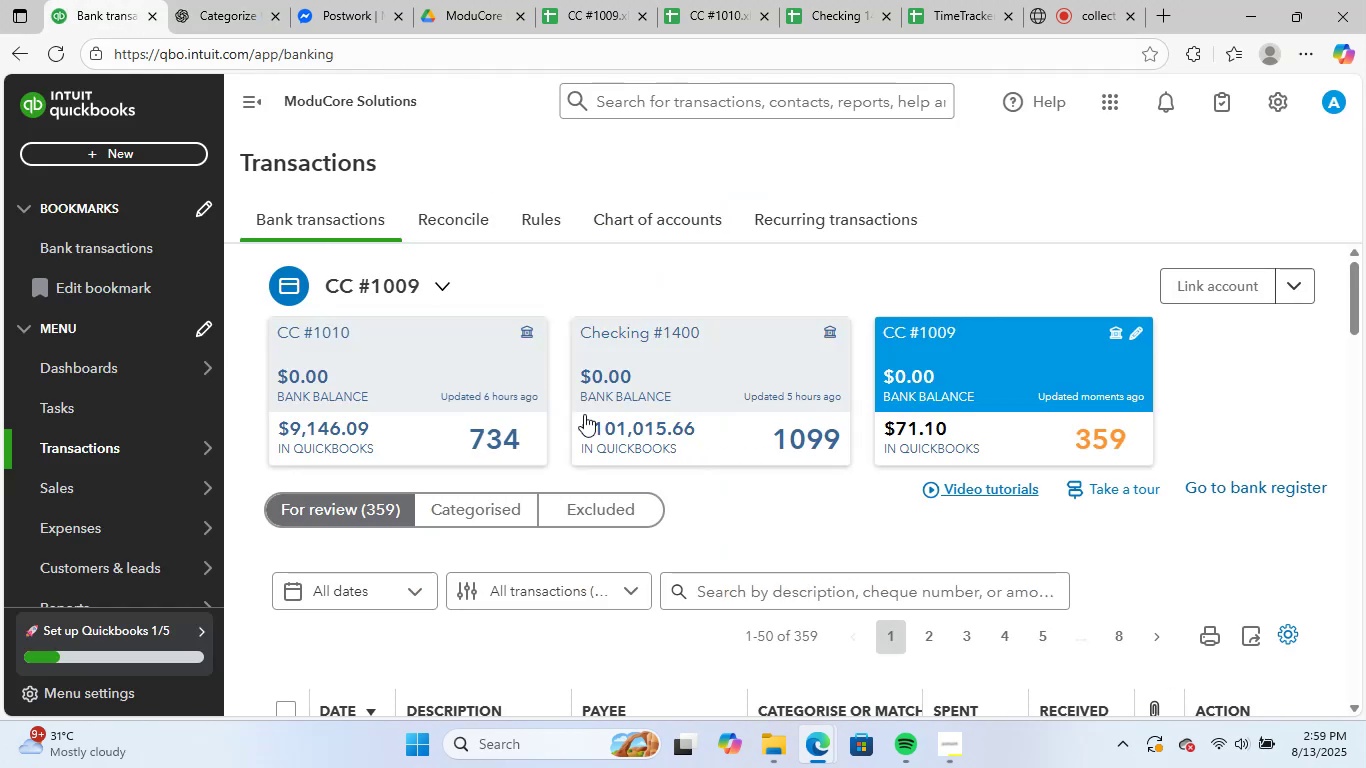 
scroll: coordinate [488, 395], scroll_direction: down, amount: 3.0
 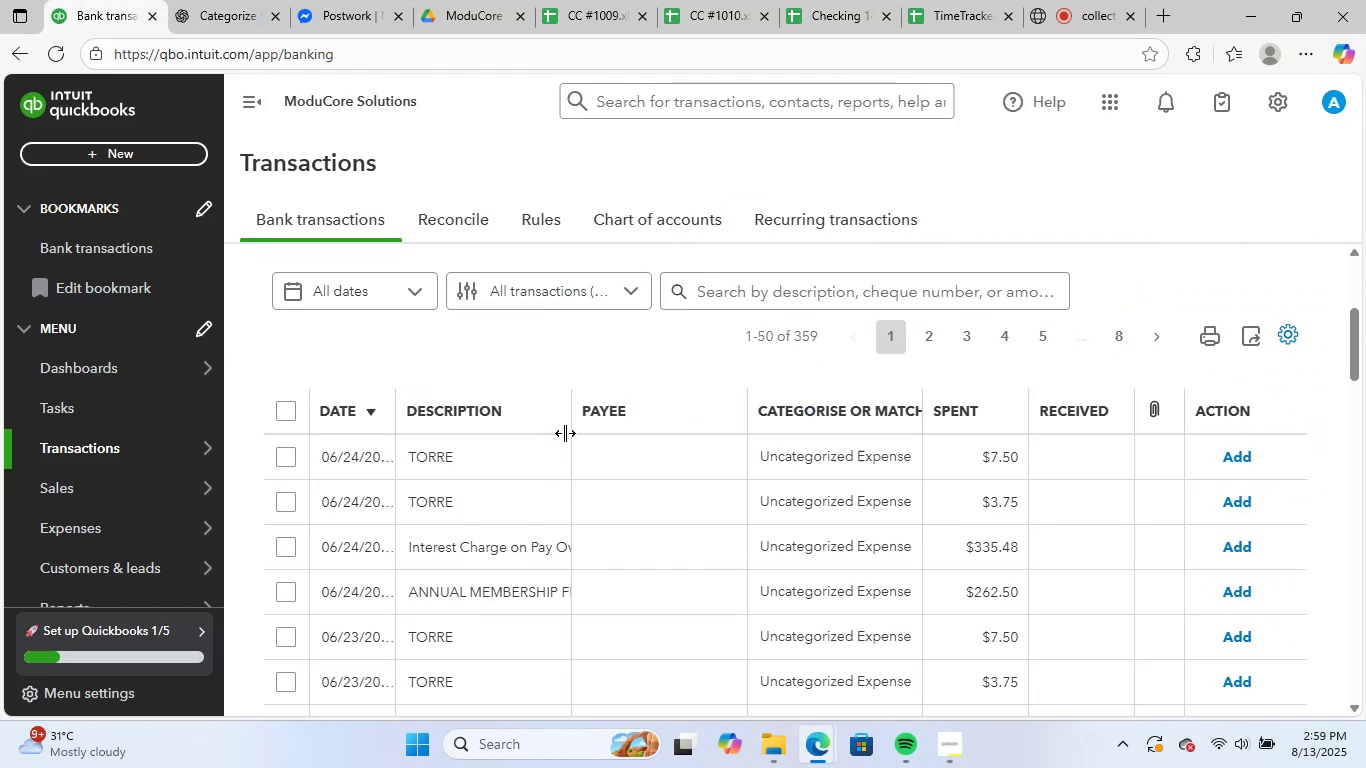 
scroll: coordinate [561, 449], scroll_direction: up, amount: 4.0
 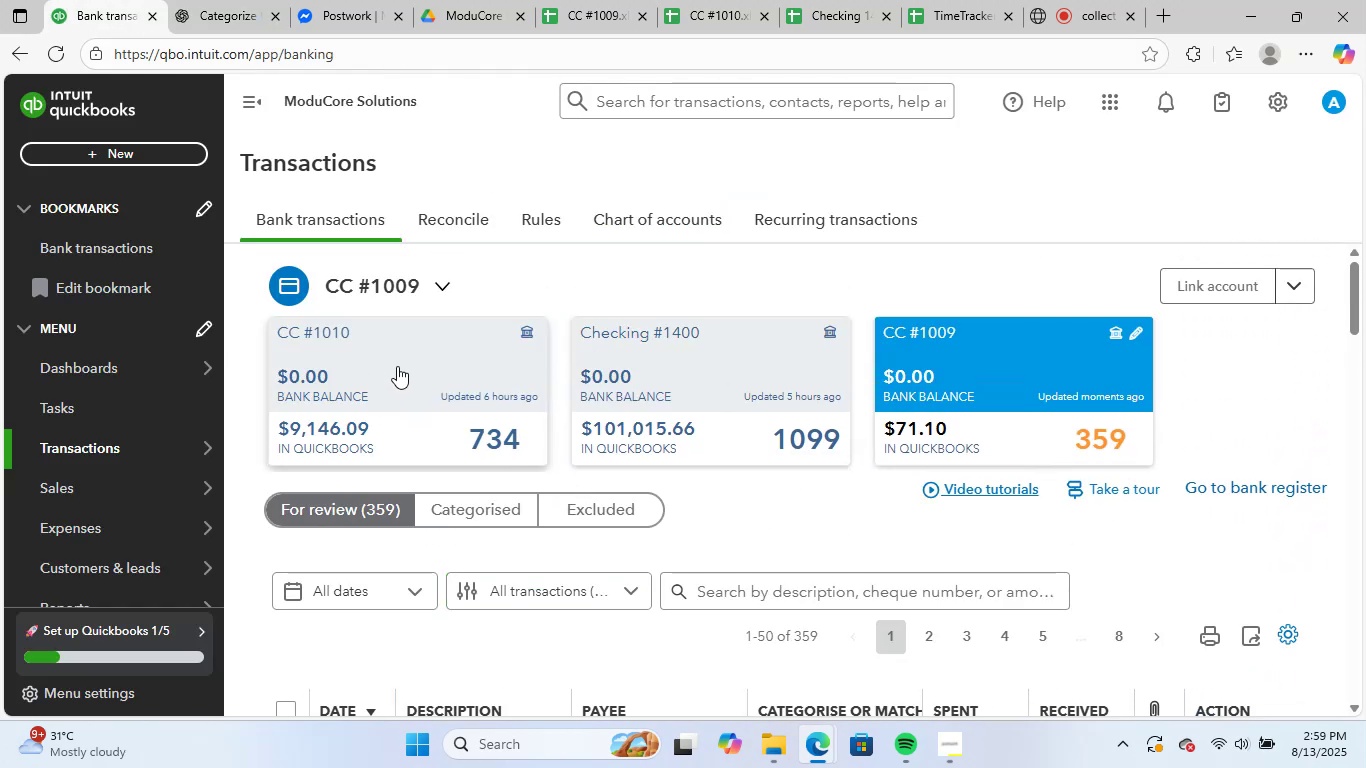 
left_click([398, 364])
 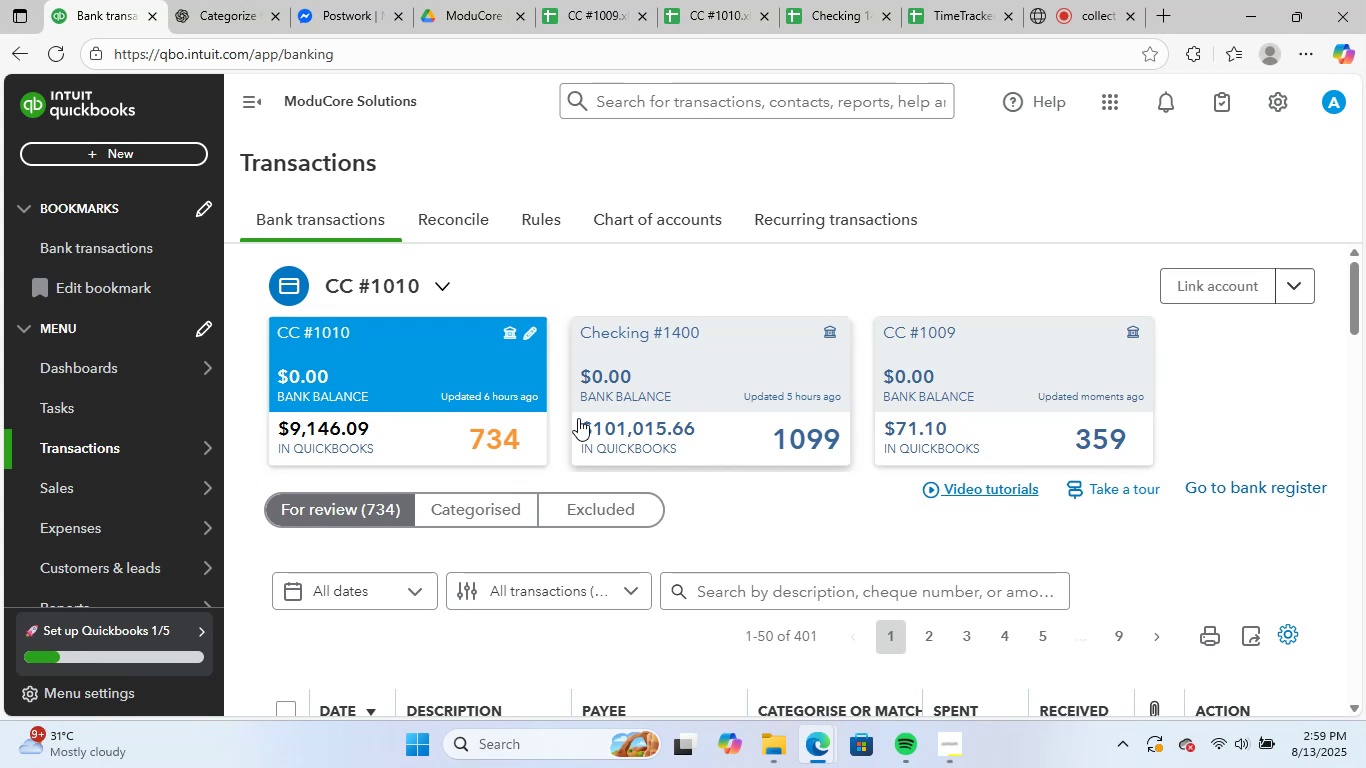 
wait(34.61)
 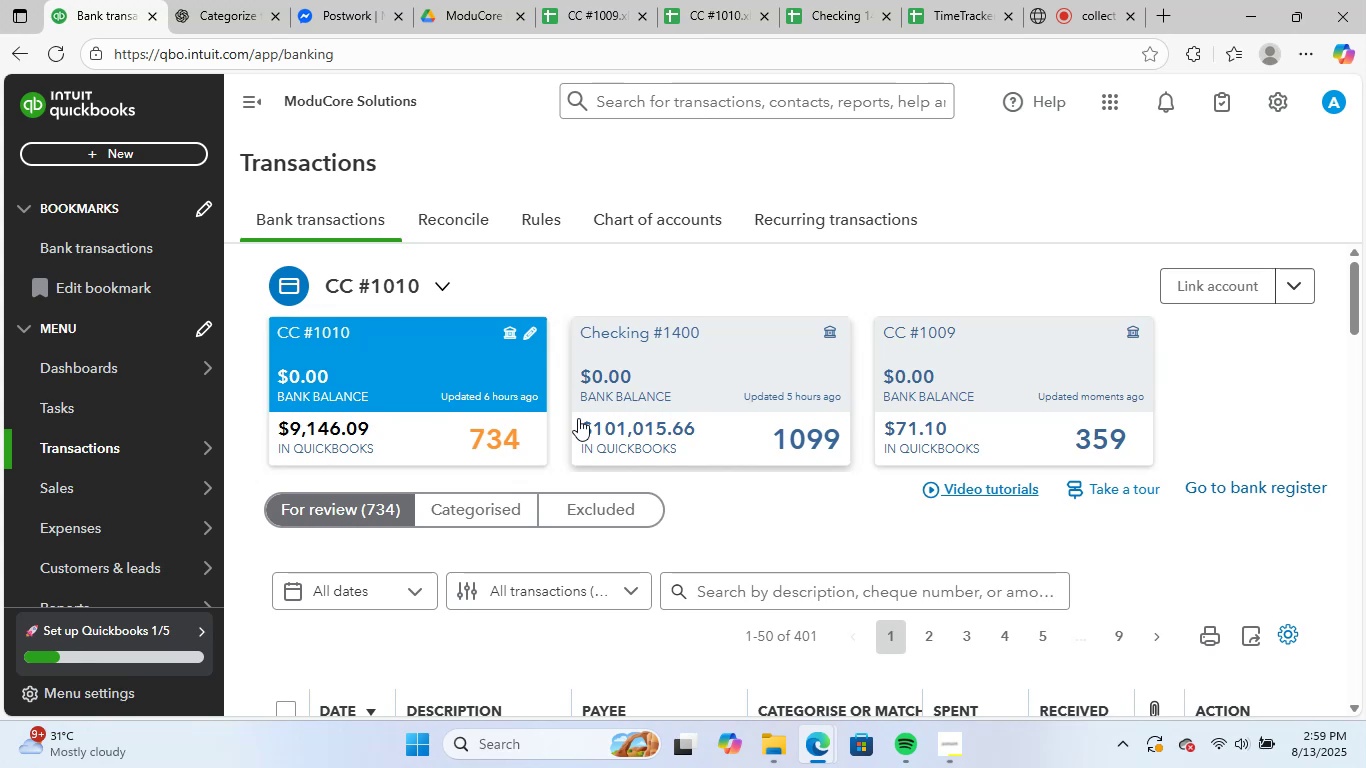 
scroll: coordinate [691, 412], scroll_direction: down, amount: 4.0
 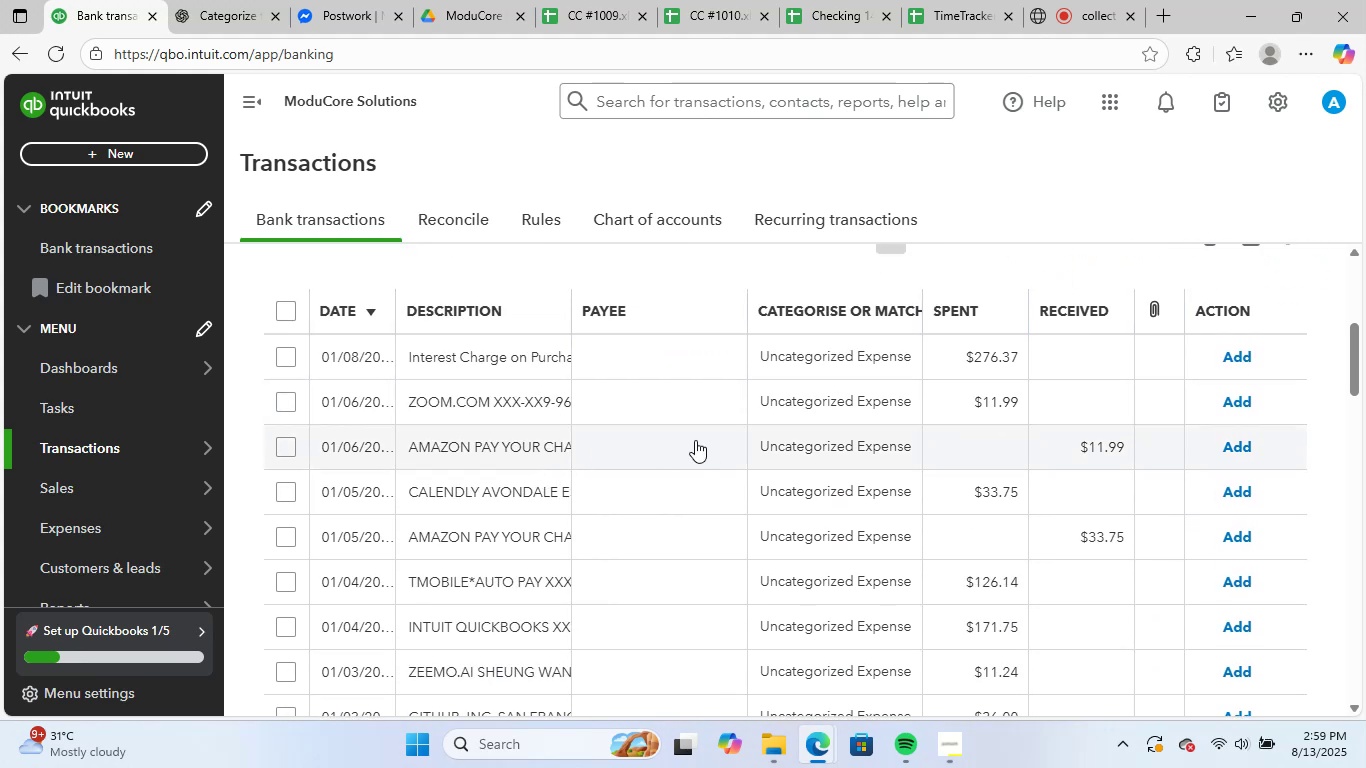 
left_click([648, 444])
 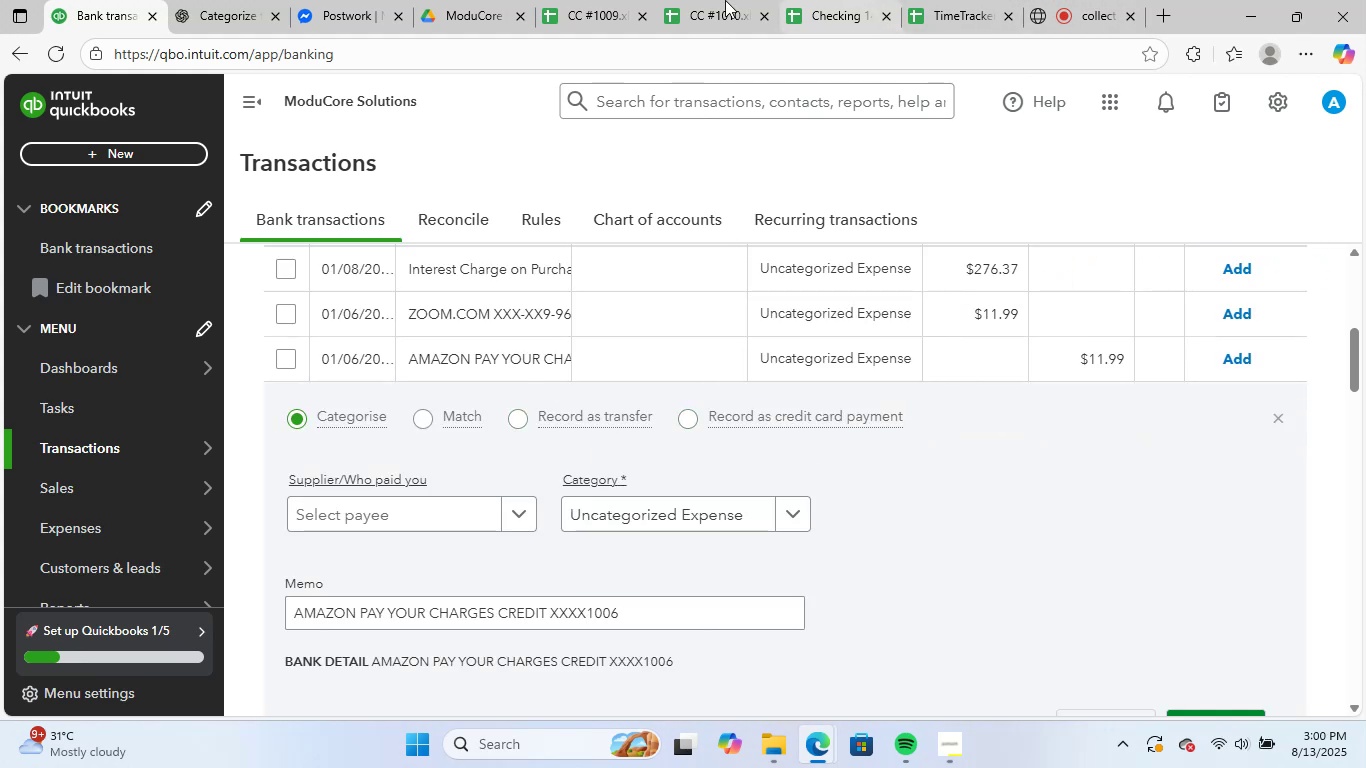 
left_click([217, 0])
 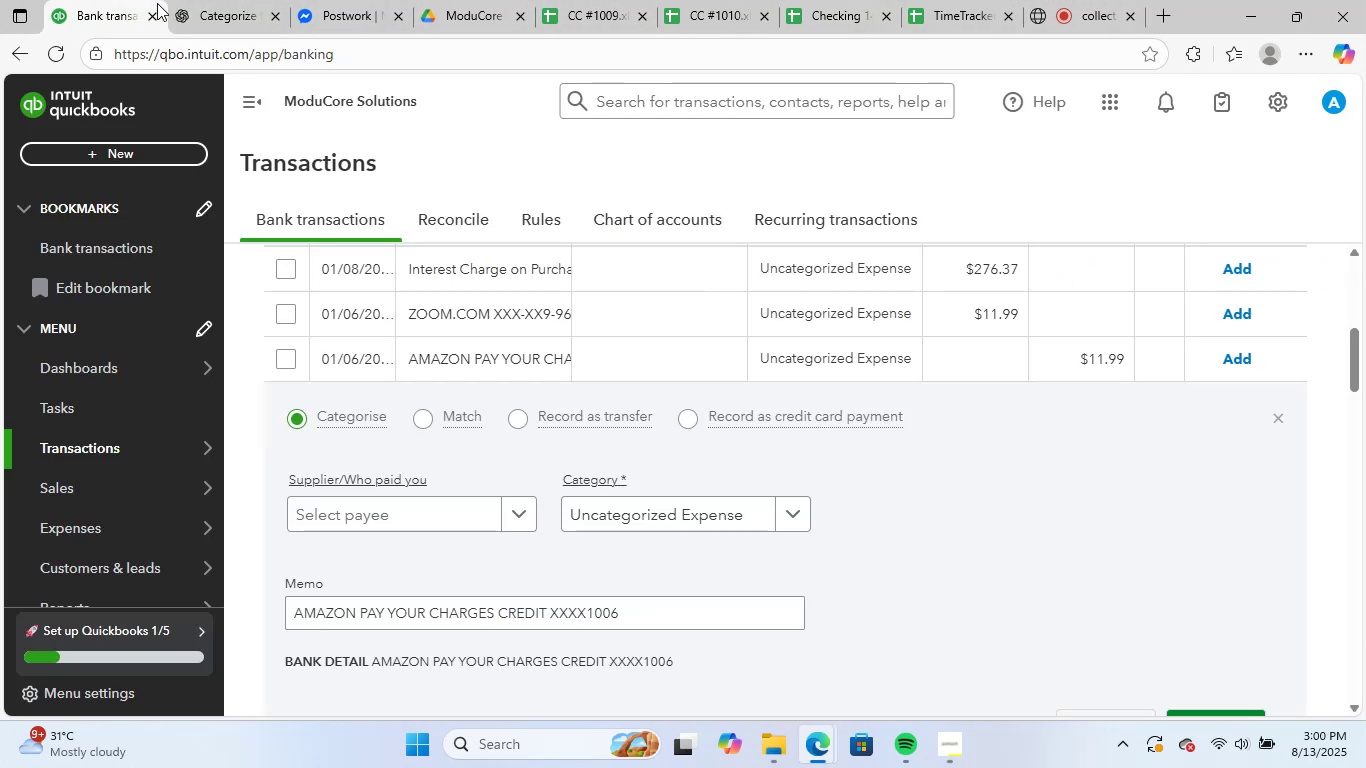 
left_click([230, 0])
 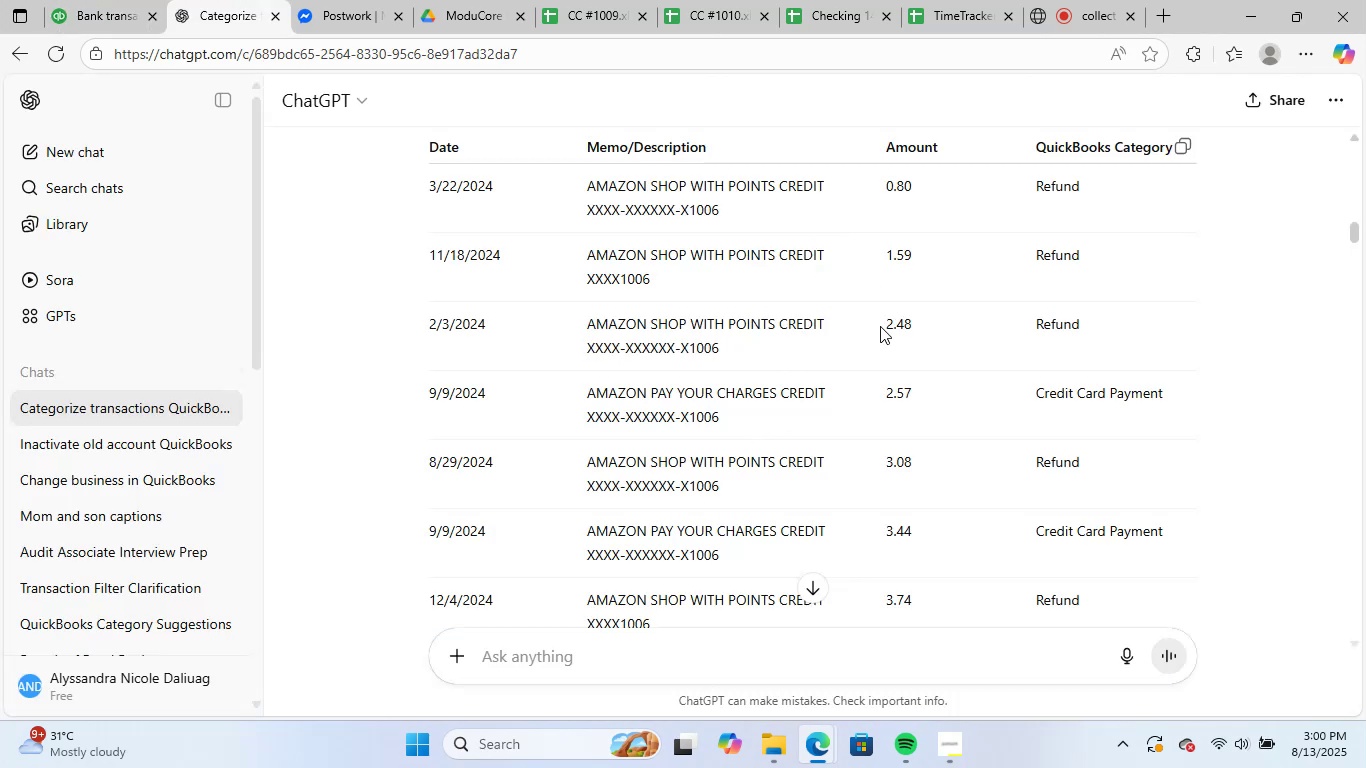 
wait(7.26)
 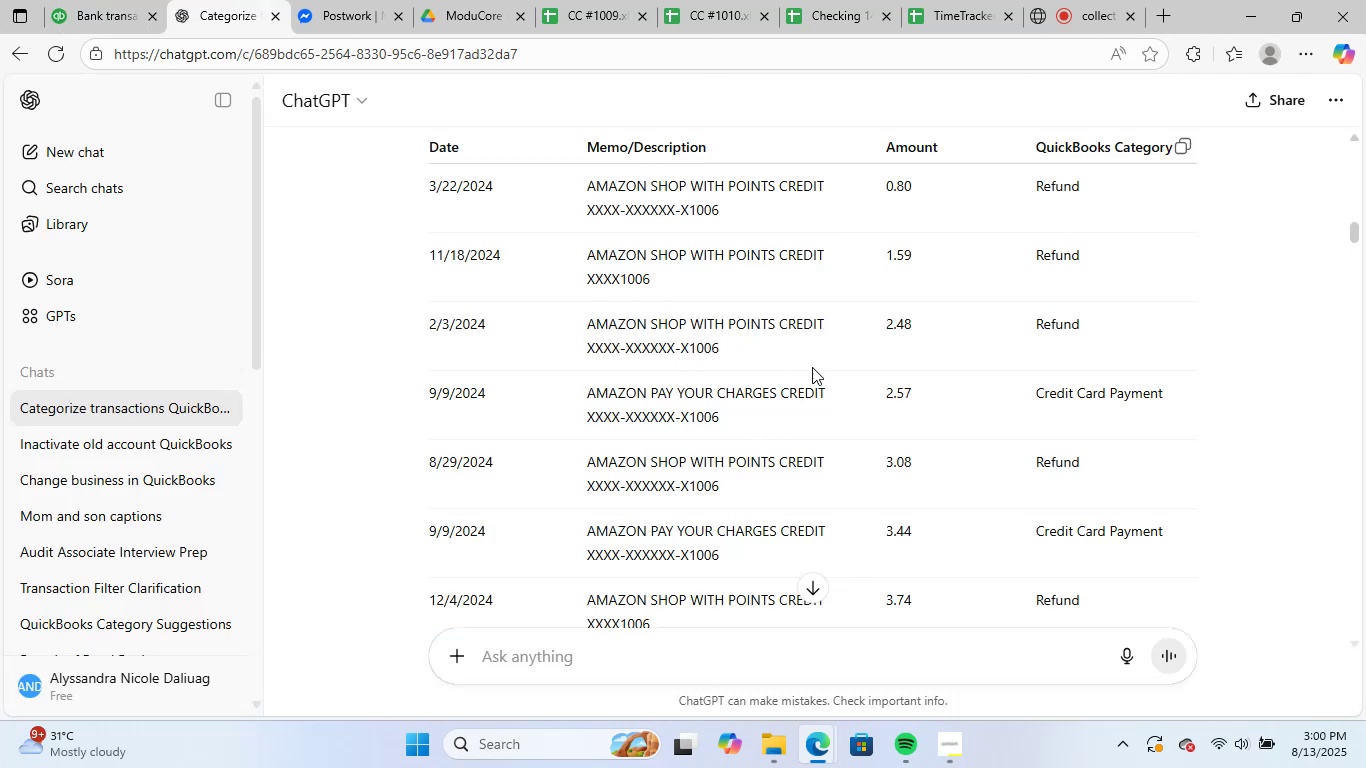 
left_click([77, 0])
 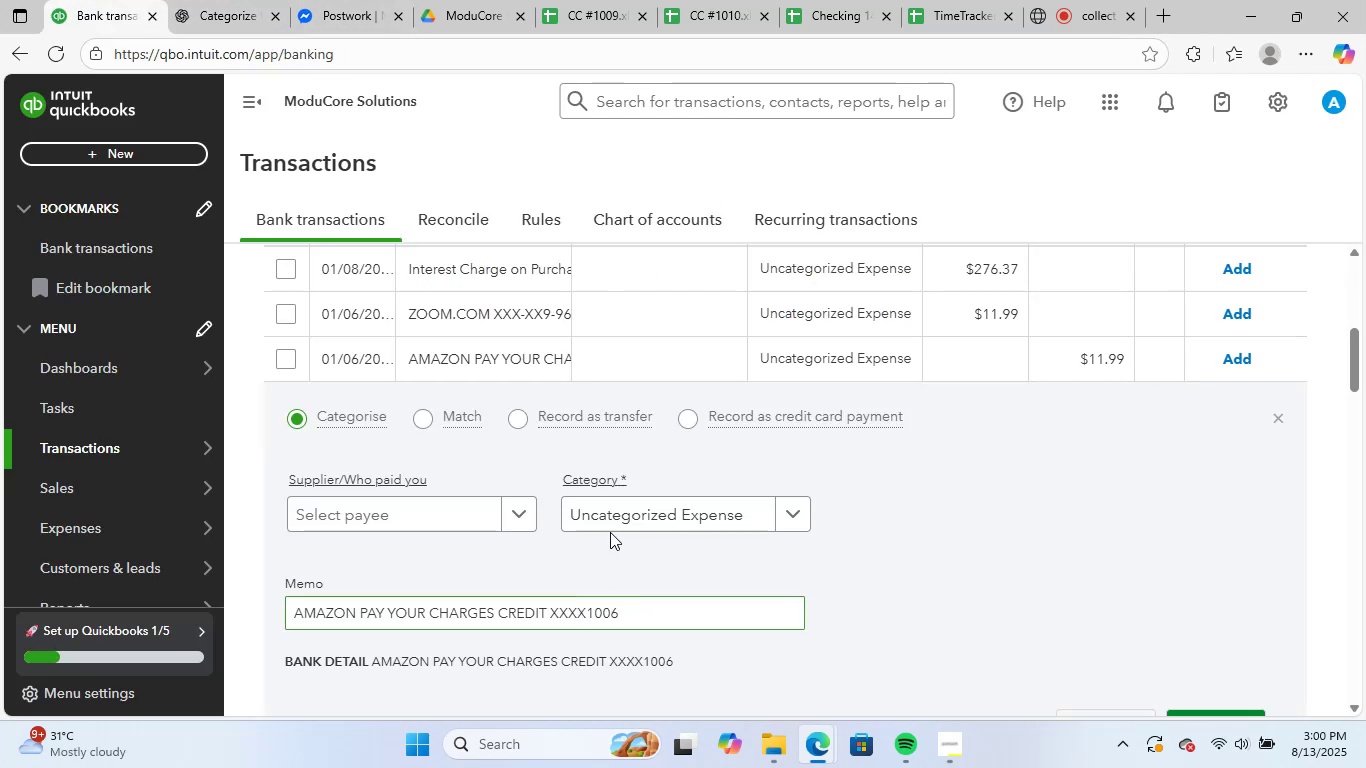 
left_click([213, 0])
 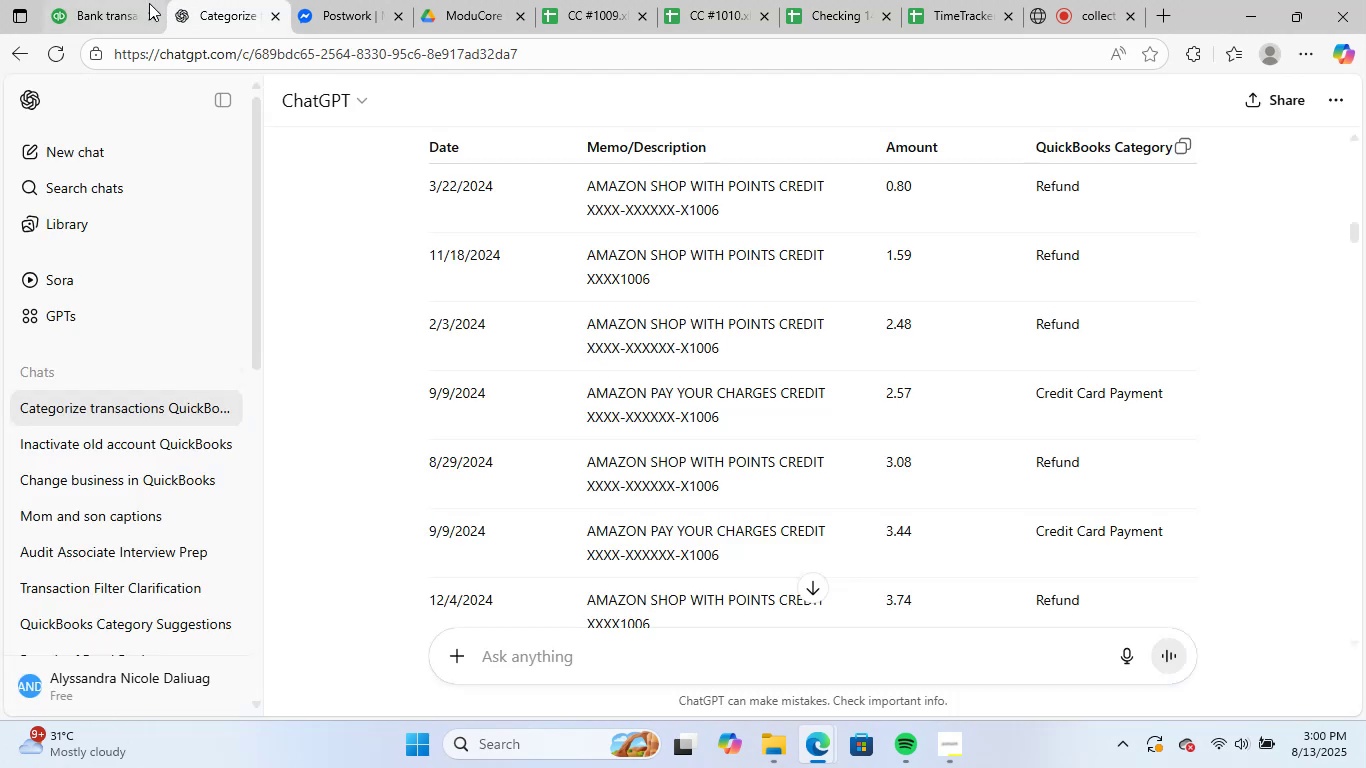 
left_click([86, 2])
 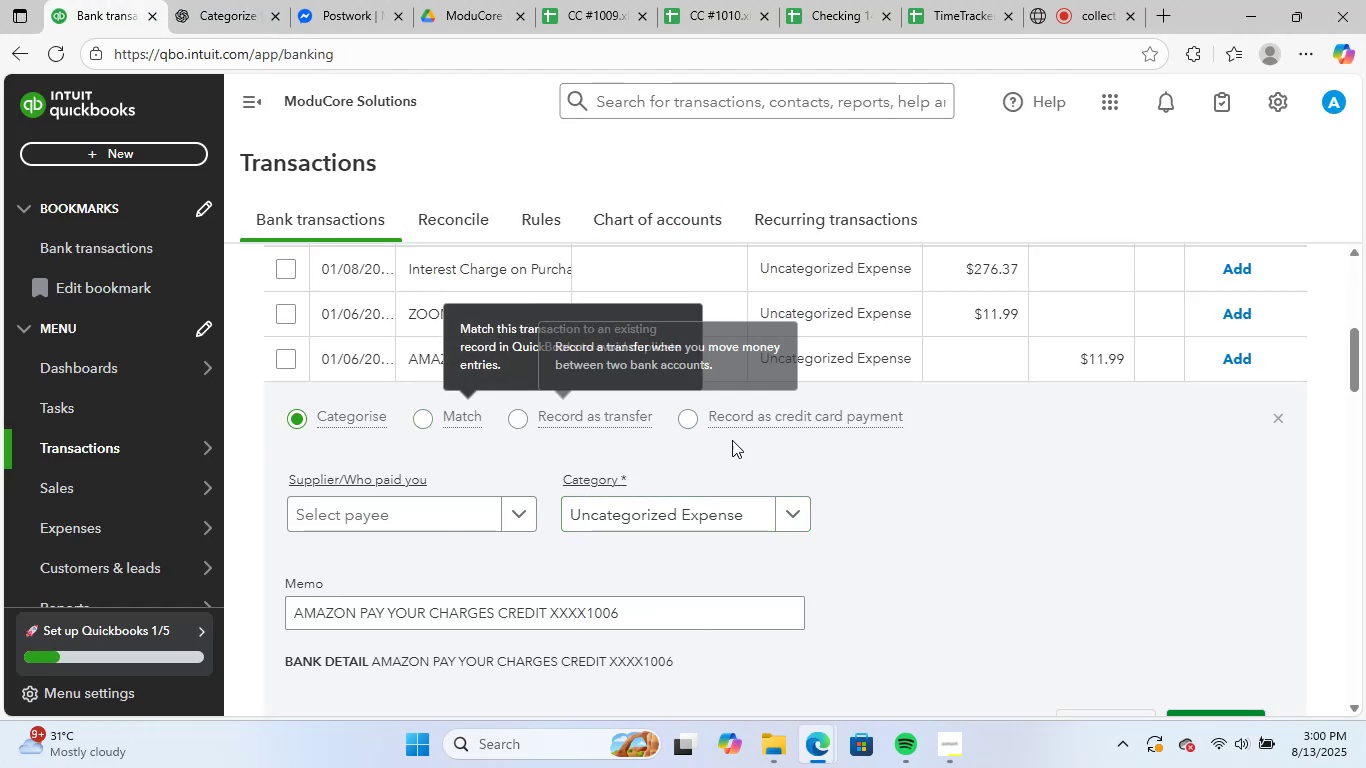 
left_click([701, 416])
 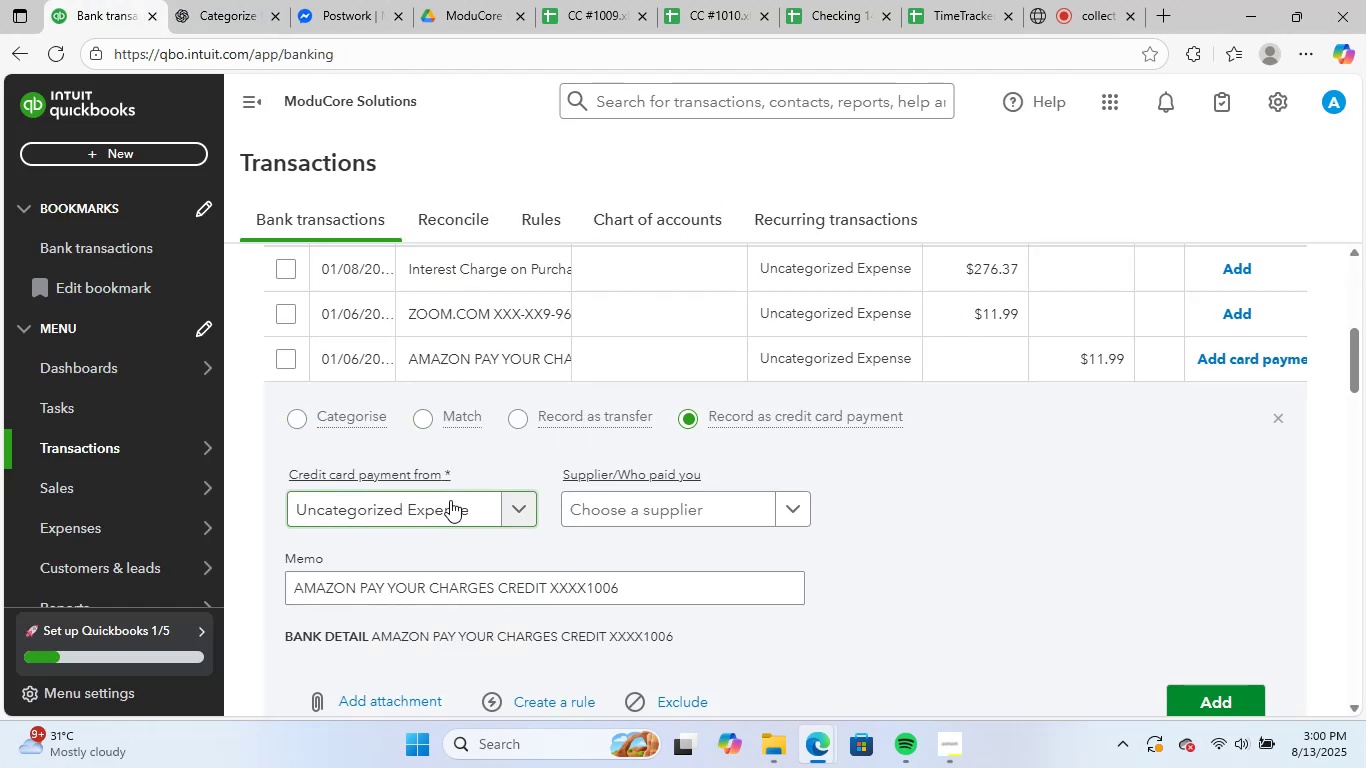 
left_click([441, 515])
 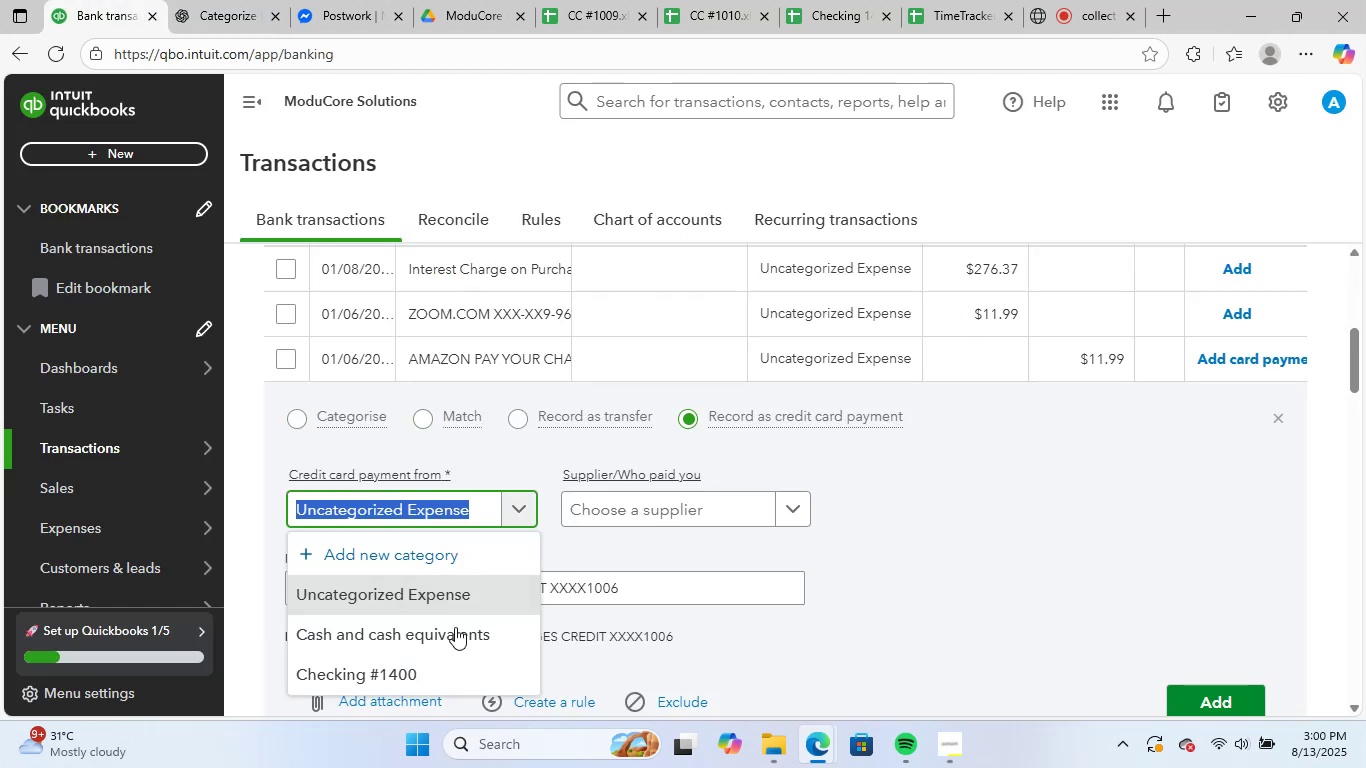 
scroll: coordinate [471, 602], scroll_direction: down, amount: 4.0
 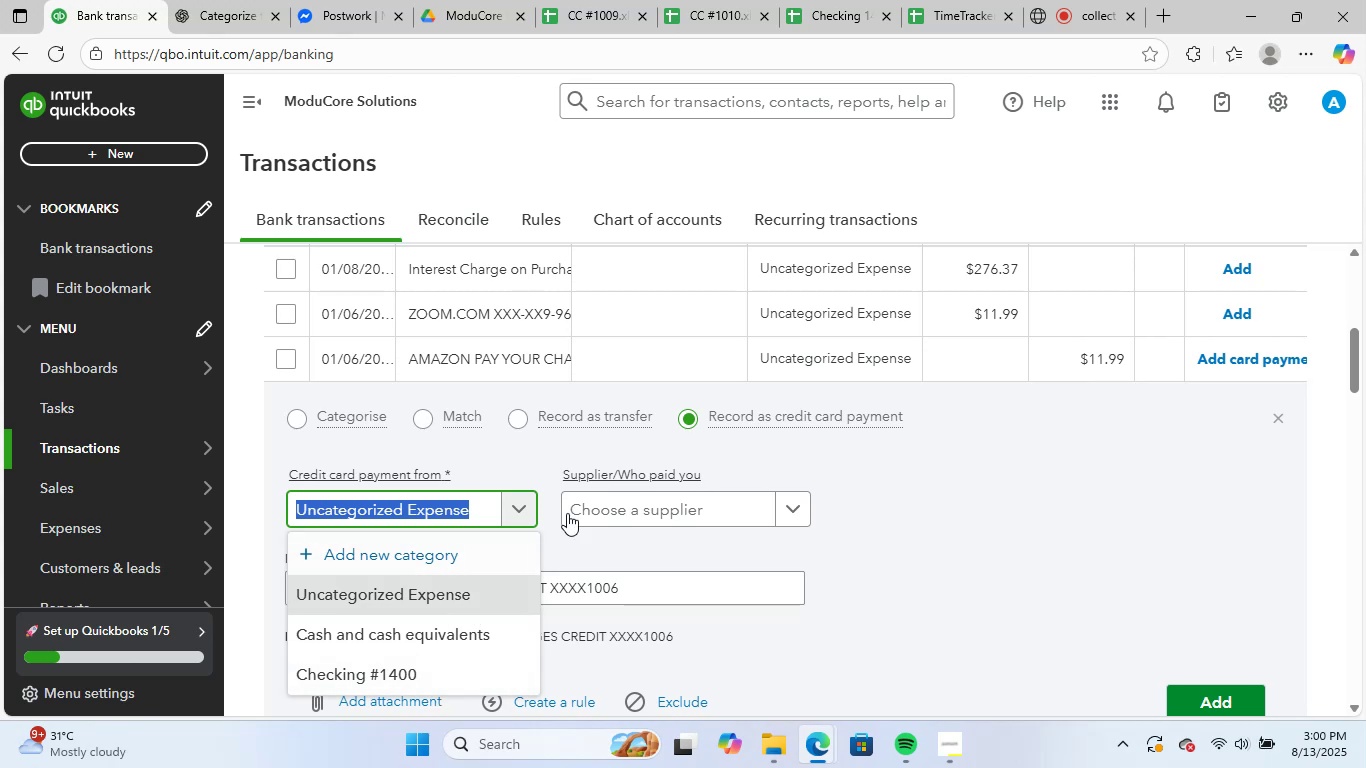 
left_click([683, 507])
 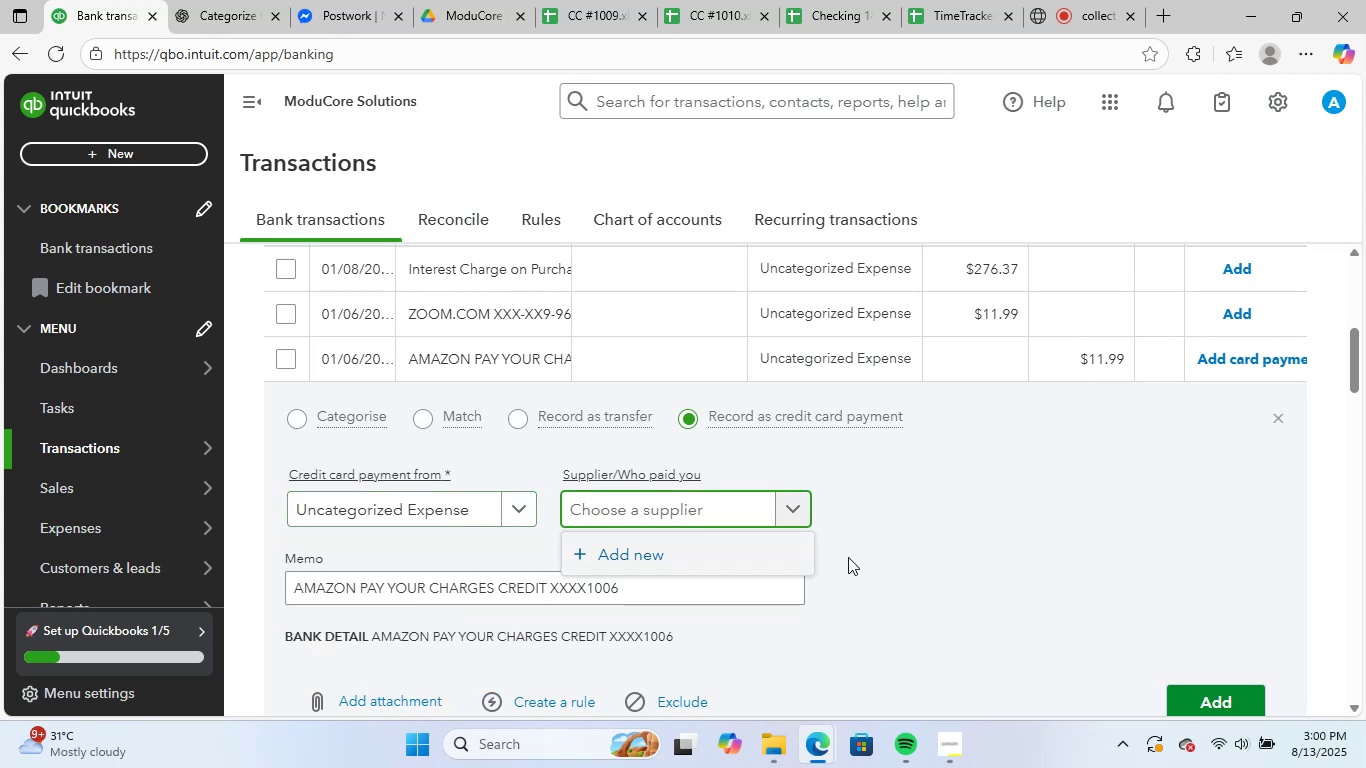 
left_click([897, 542])
 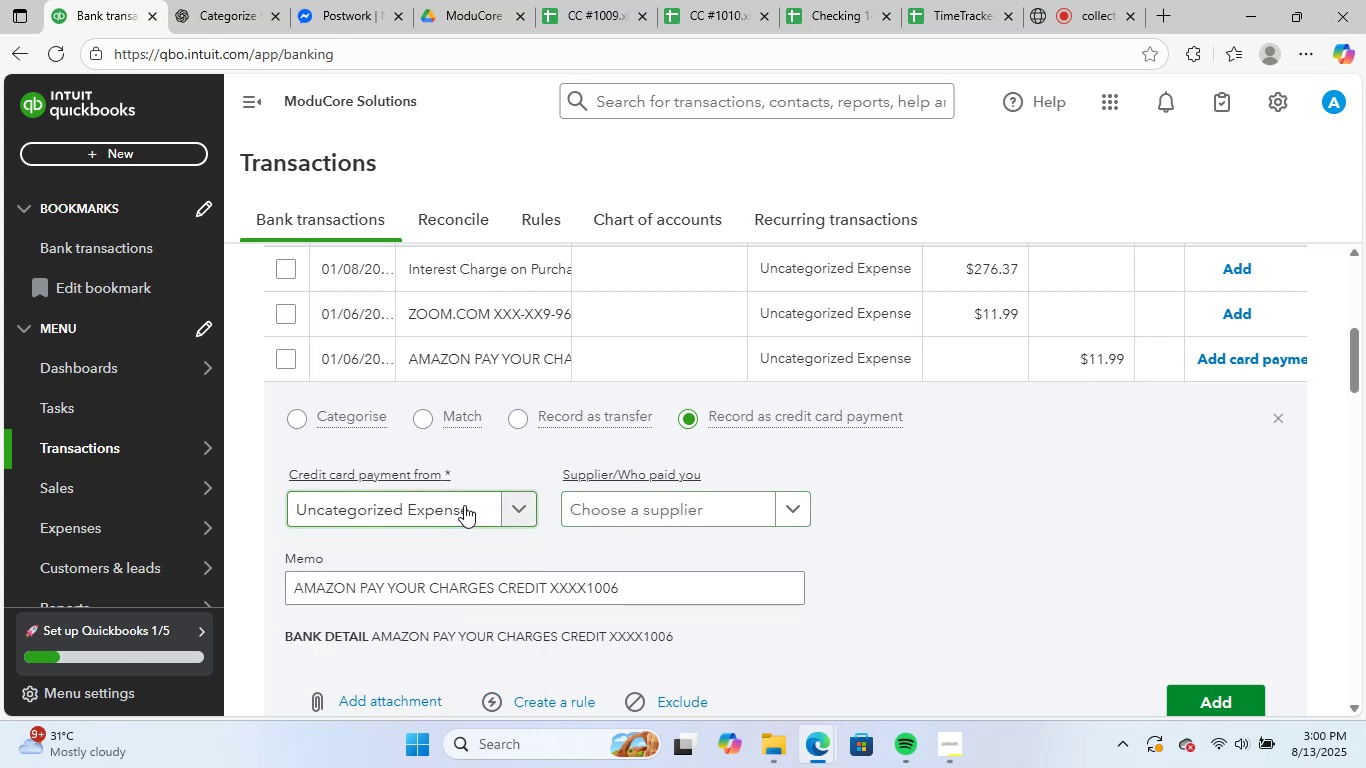 
left_click([464, 505])
 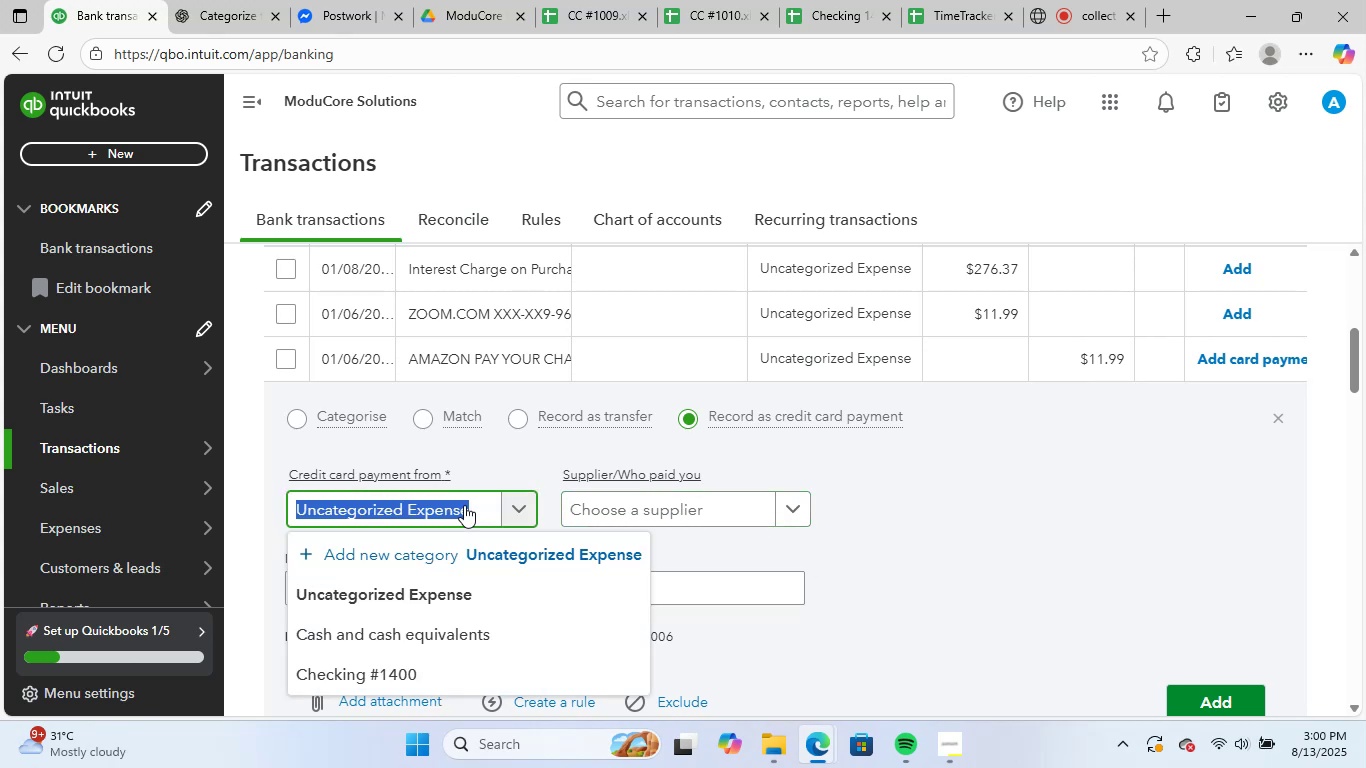 
scroll: coordinate [479, 549], scroll_direction: down, amount: 1.0
 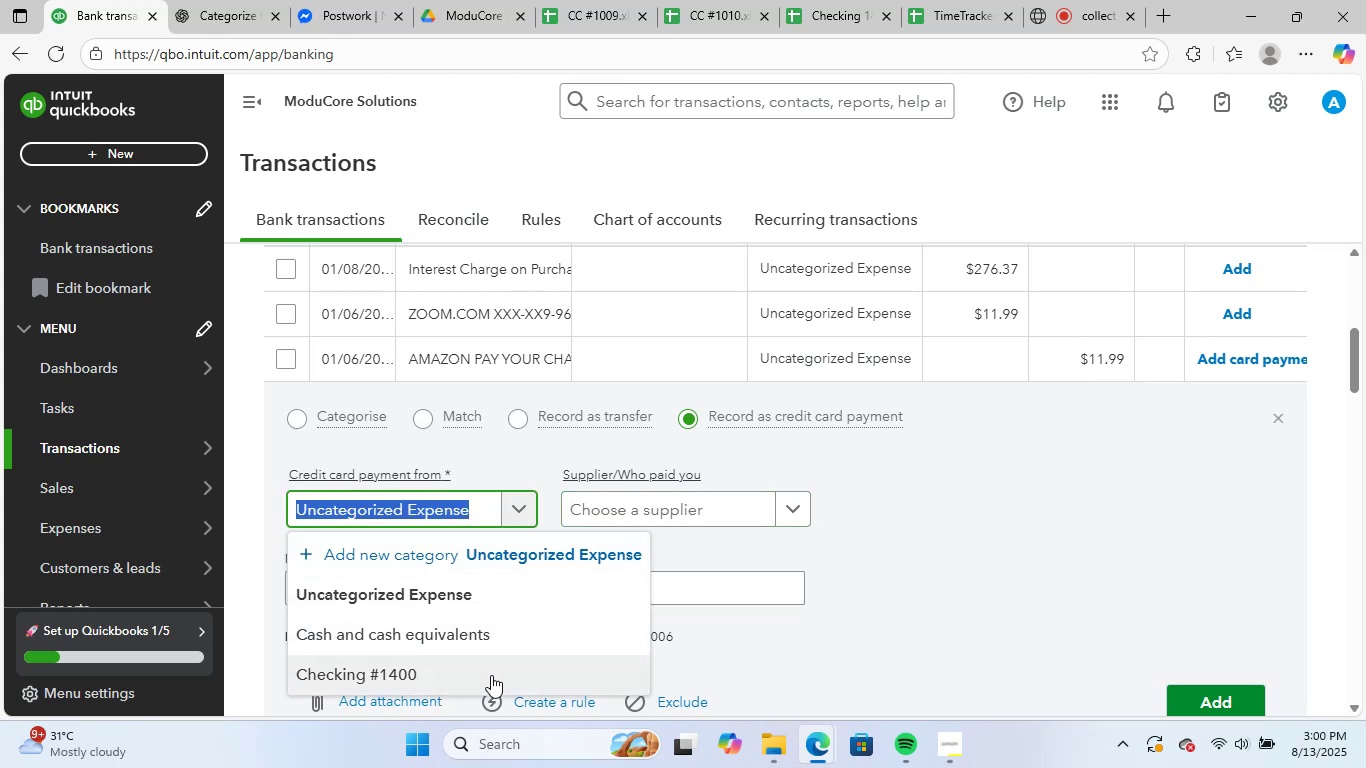 
left_click([1113, 467])
 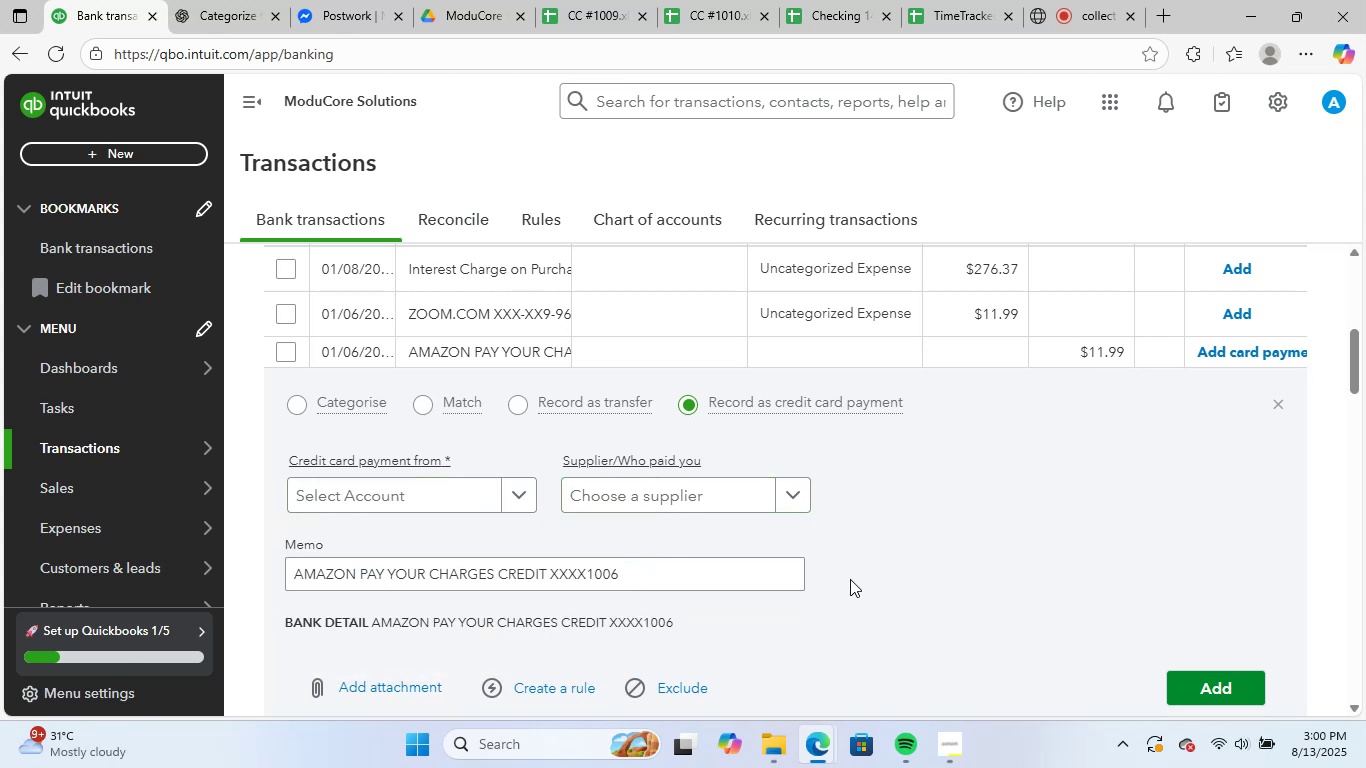 
scroll: coordinate [777, 558], scroll_direction: down, amount: 2.0
 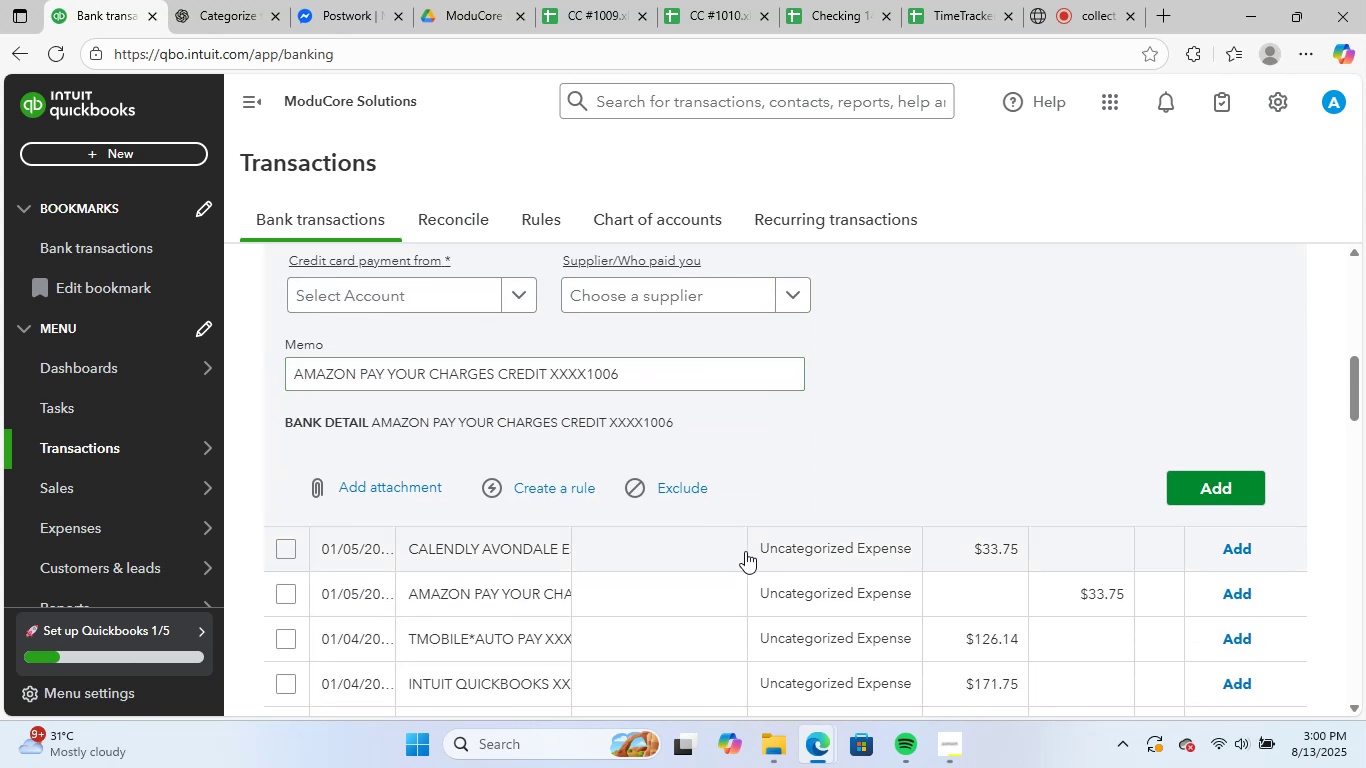 
scroll: coordinate [832, 578], scroll_direction: up, amount: 2.0
 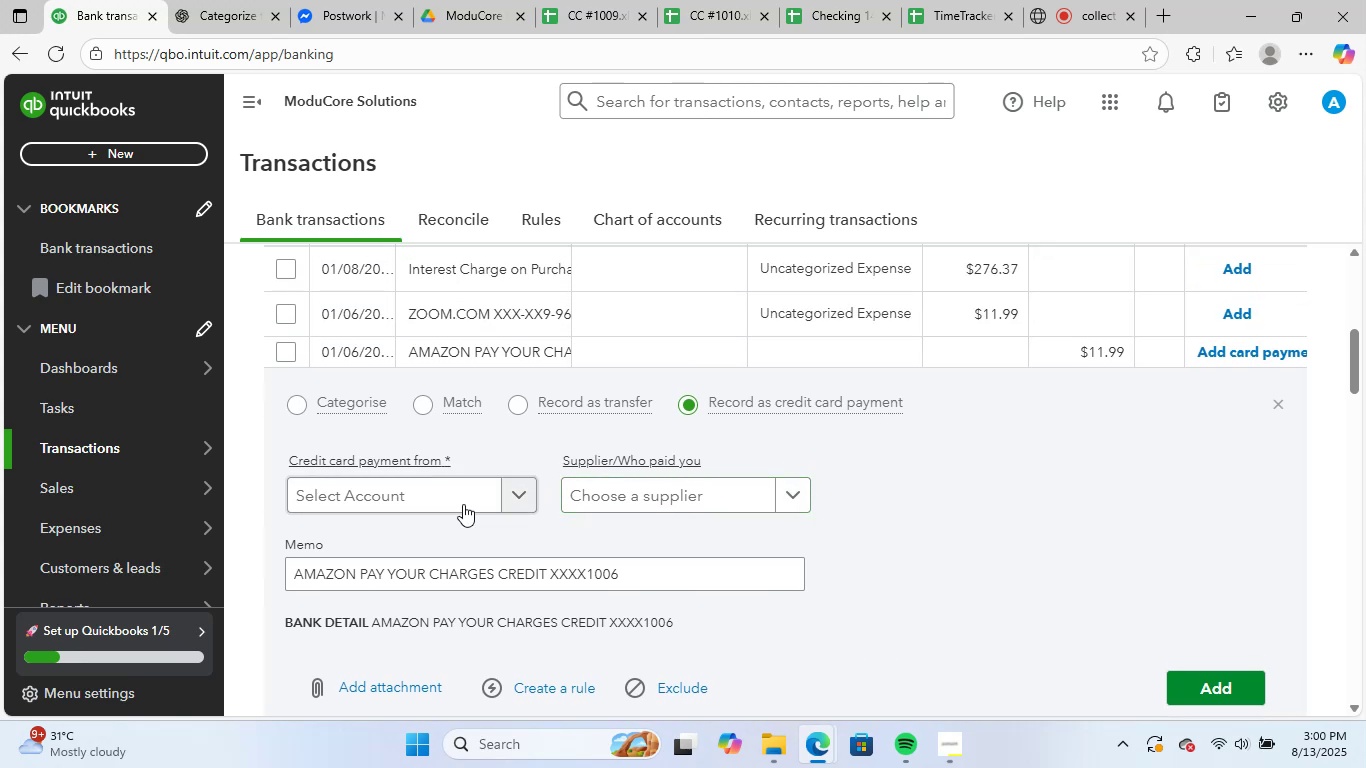 
left_click([461, 500])
 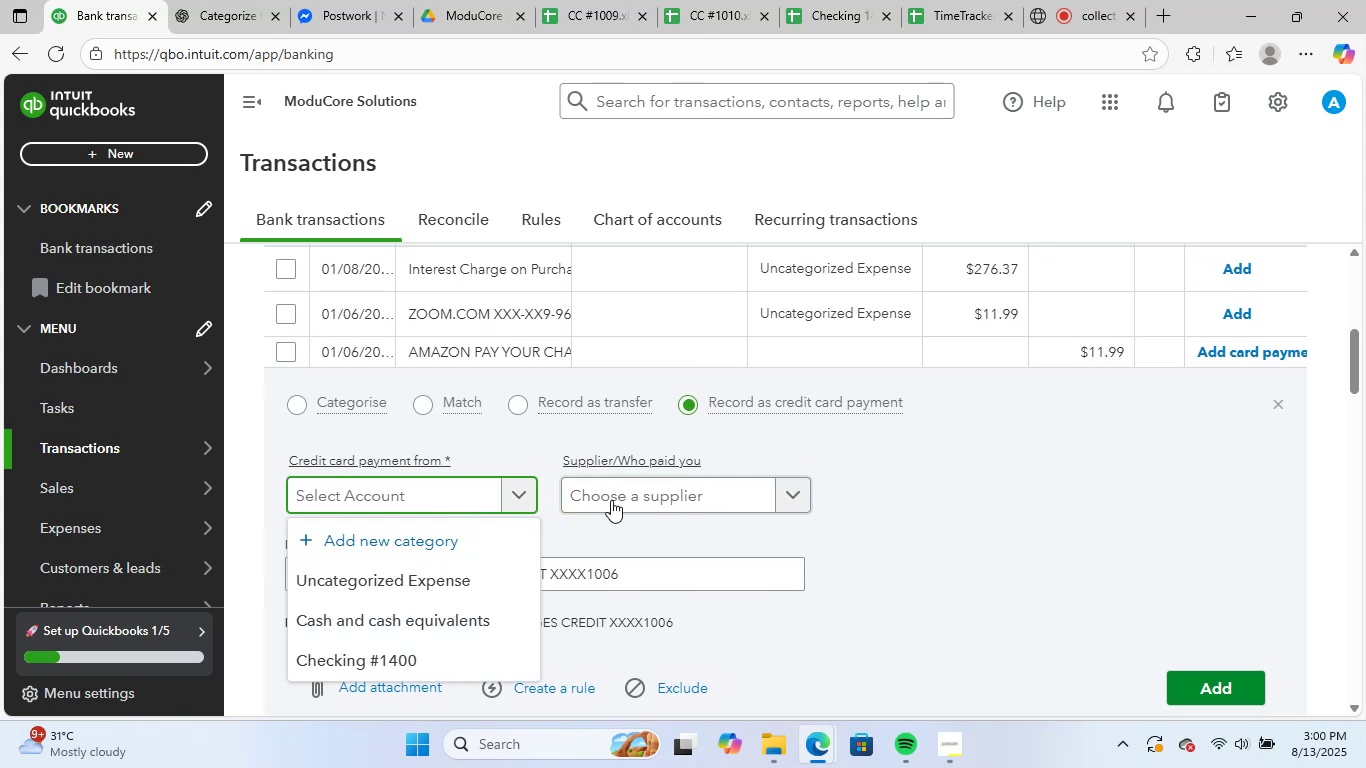 
scroll: coordinate [620, 548], scroll_direction: down, amount: 1.0
 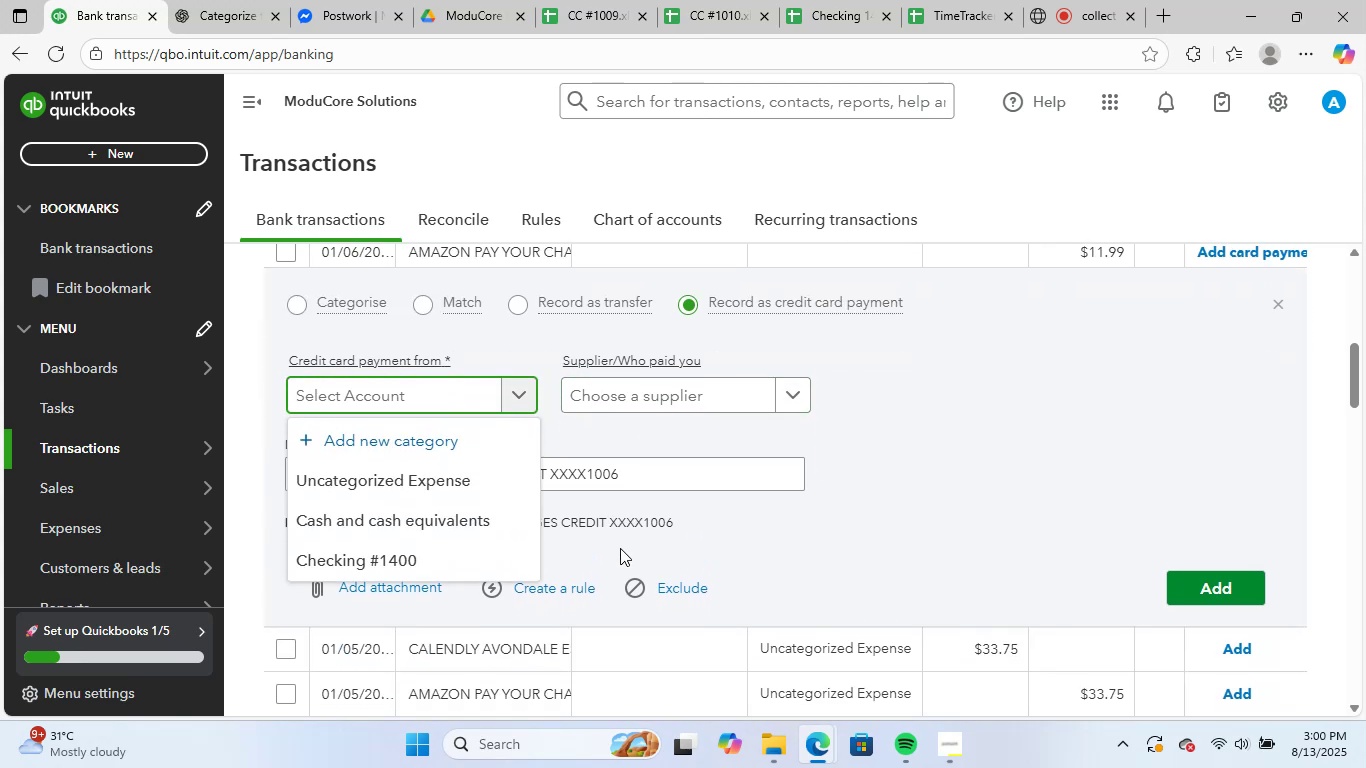 
scroll: coordinate [620, 548], scroll_direction: up, amount: 1.0
 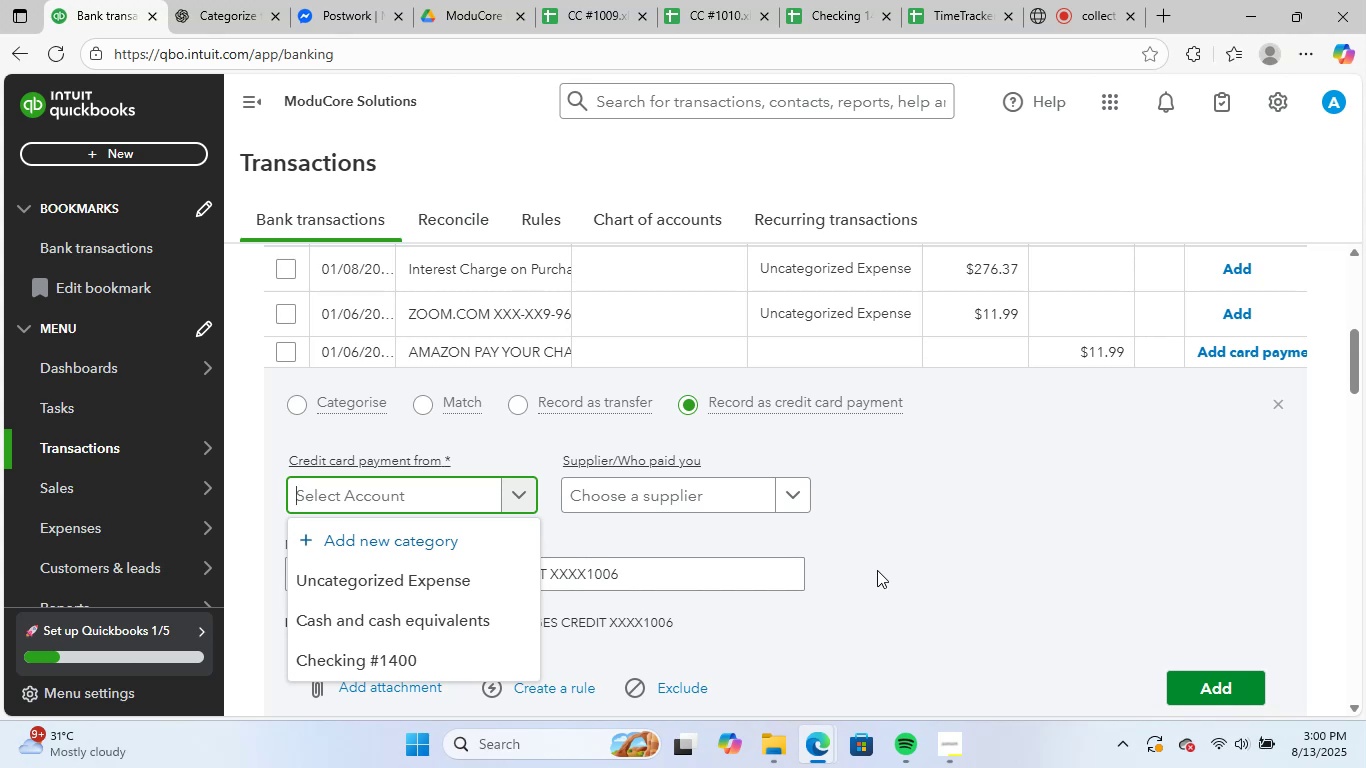 
wait(10.82)
 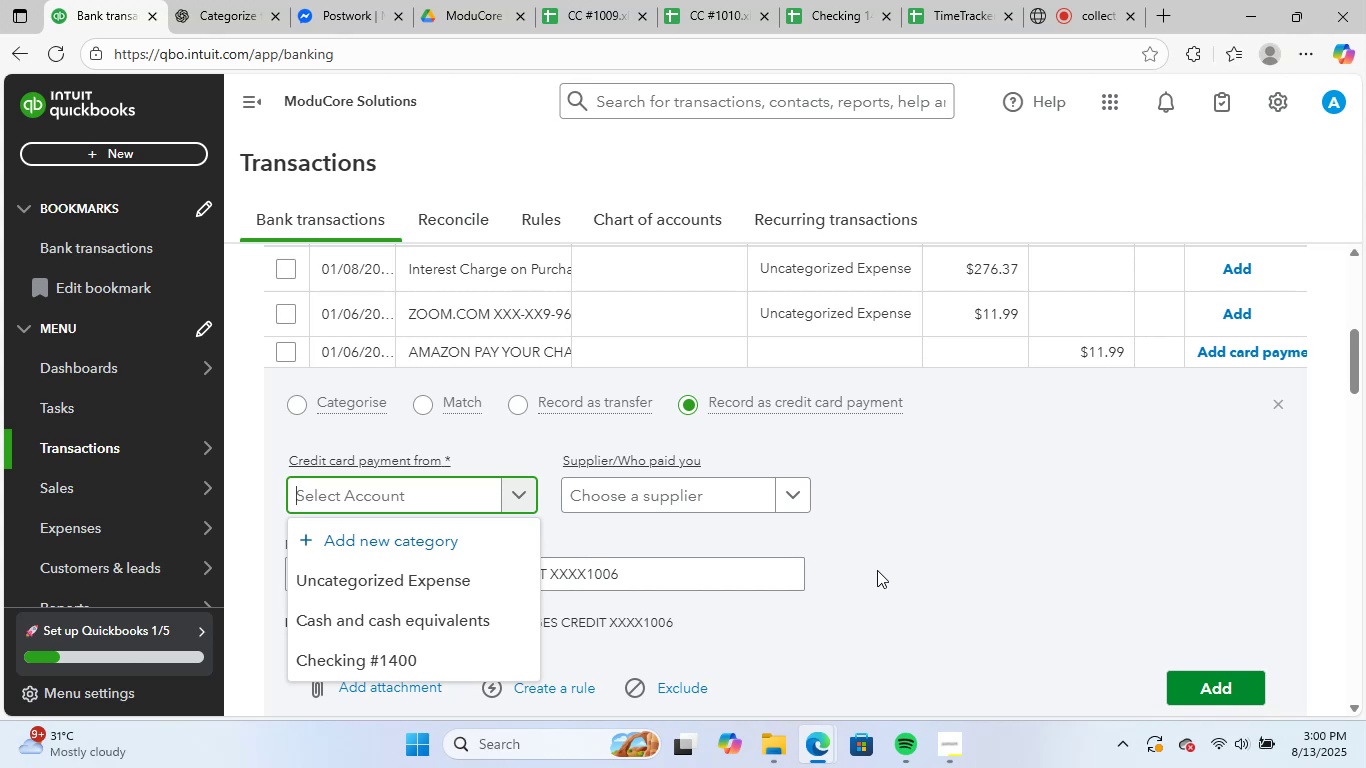 
left_click([681, 494])
 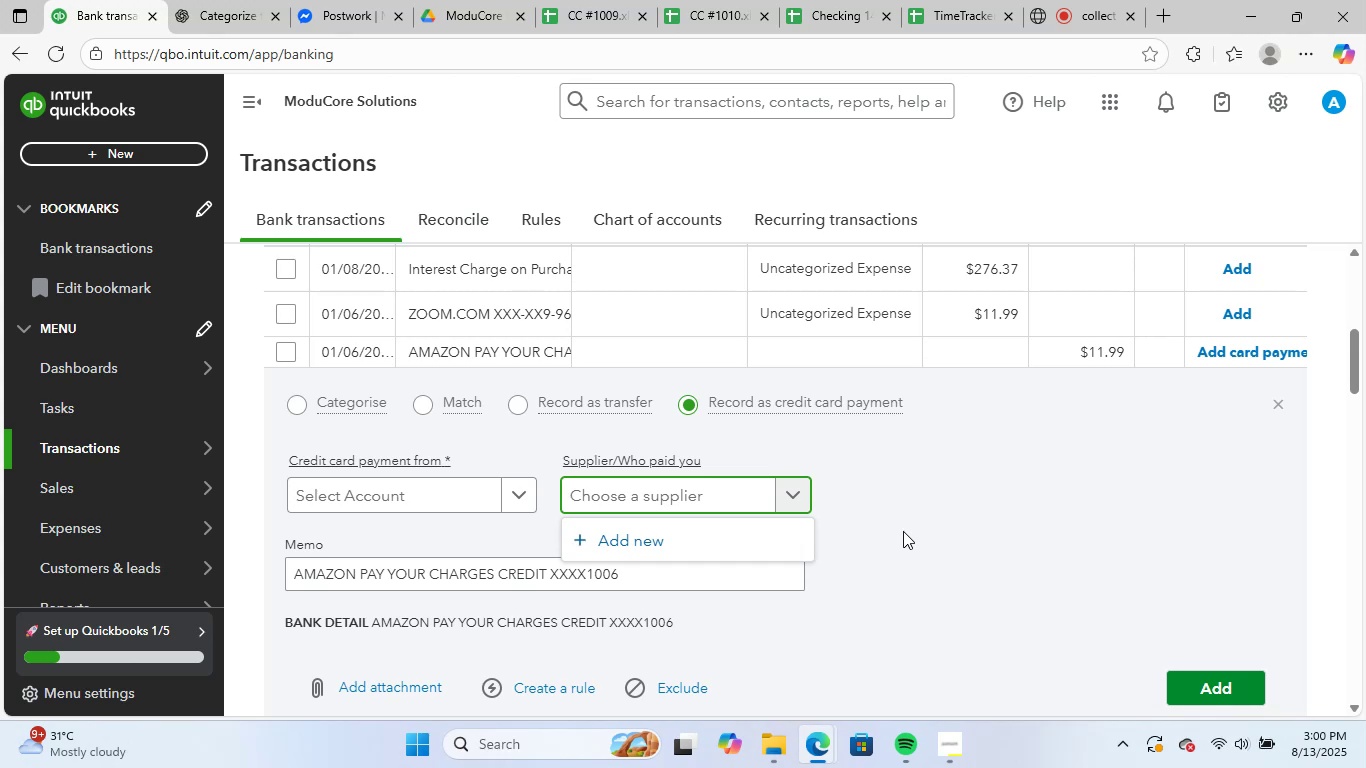 
wait(11.19)
 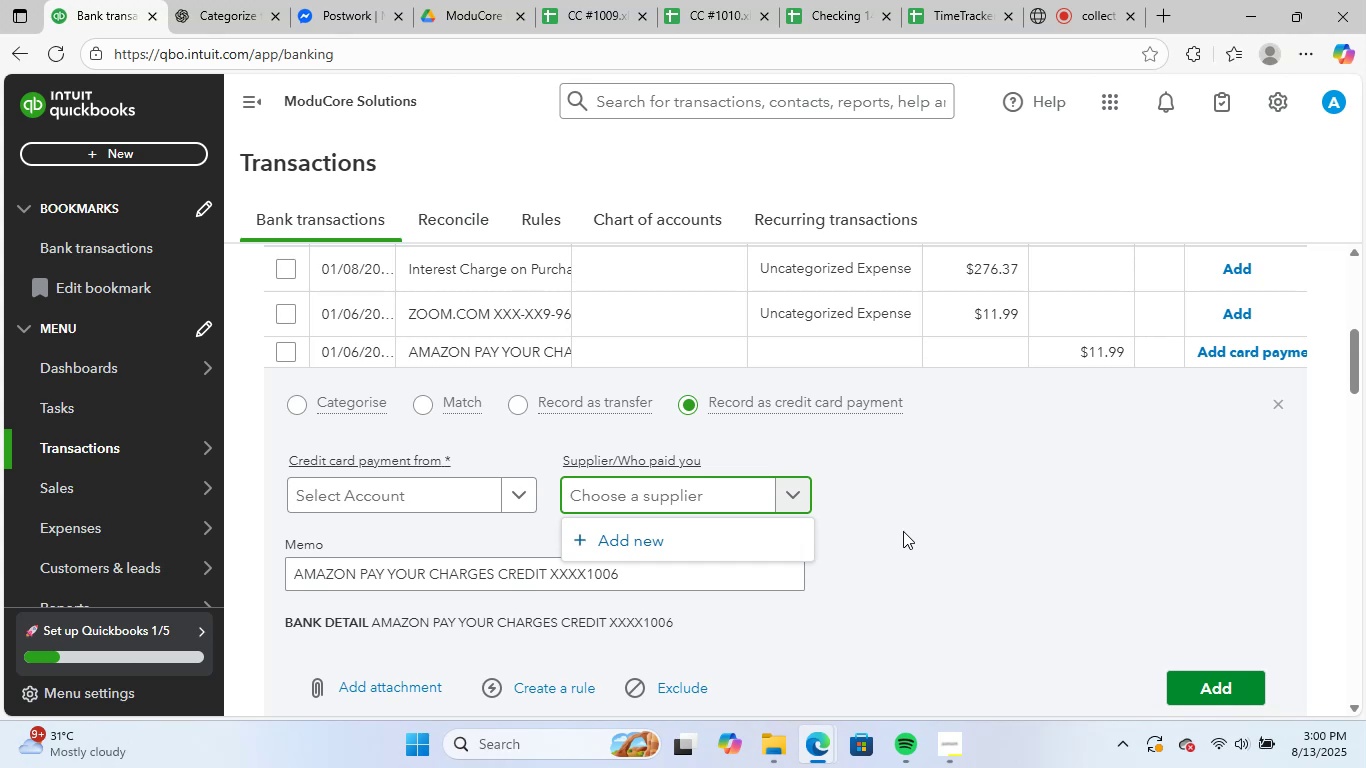 
left_click([888, 509])
 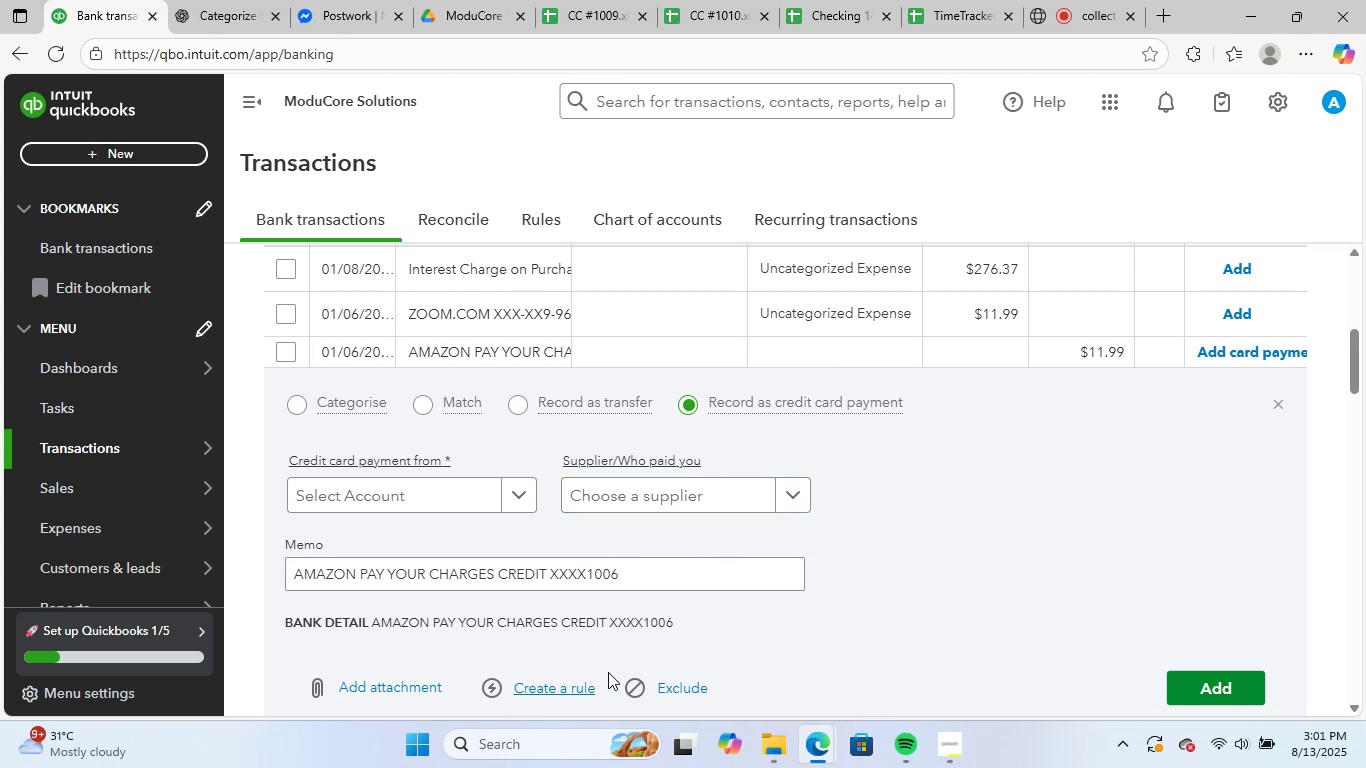 
scroll: coordinate [638, 604], scroll_direction: down, amount: 2.0
 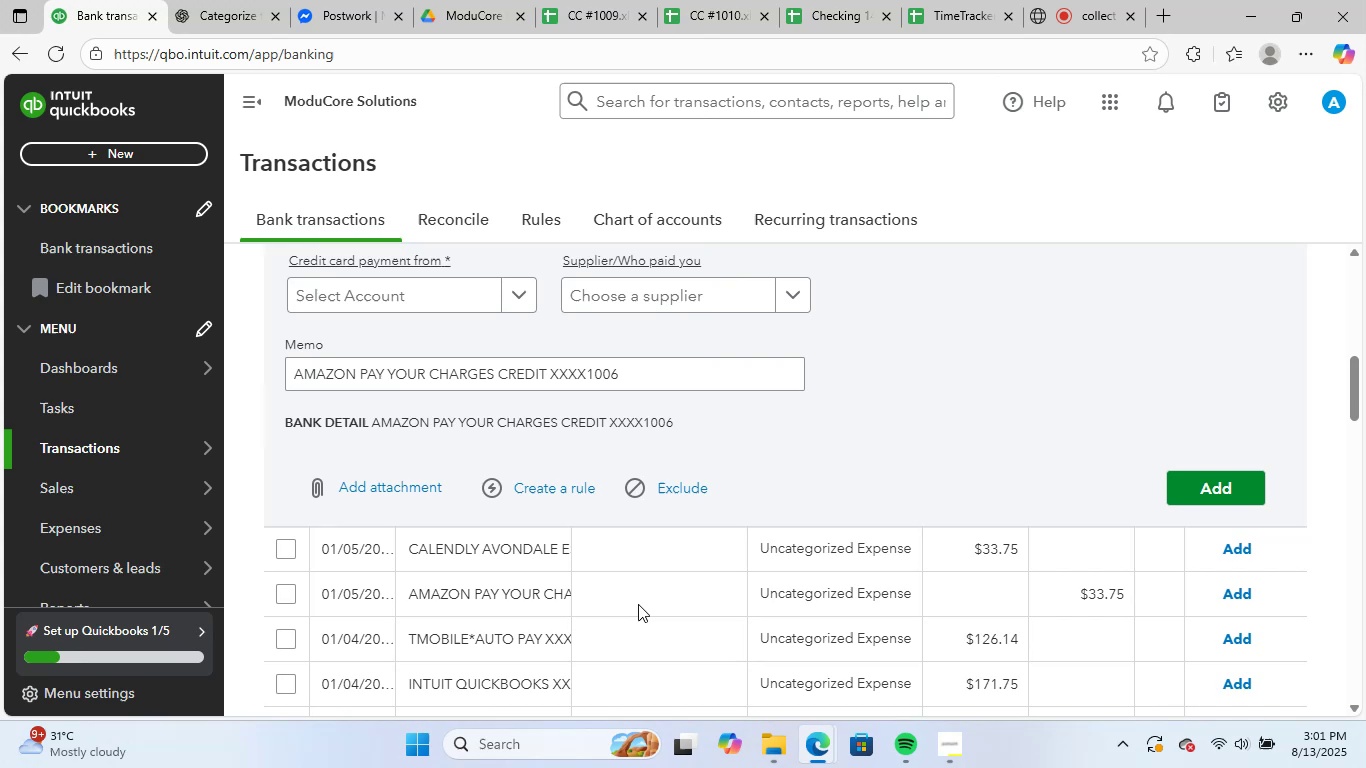 
scroll: coordinate [638, 604], scroll_direction: up, amount: 1.0
 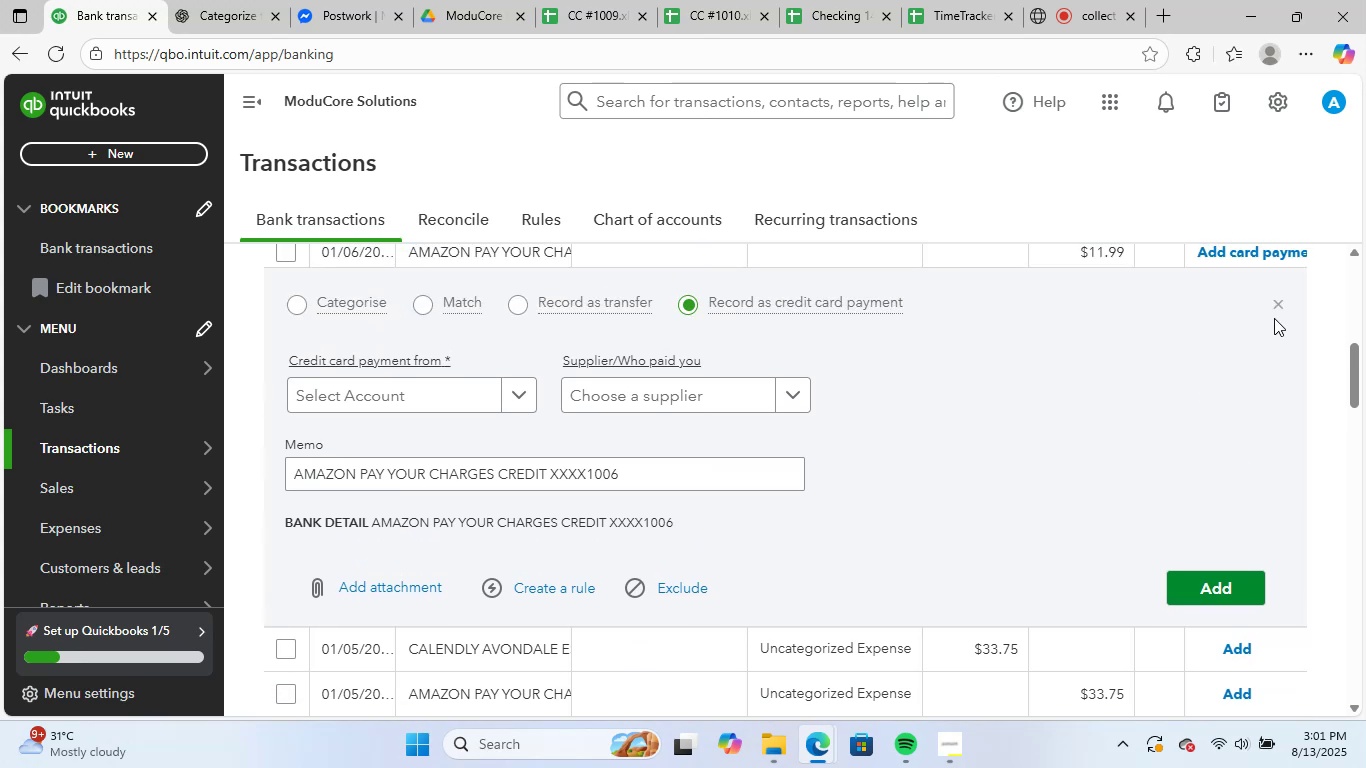 
left_click([1275, 310])
 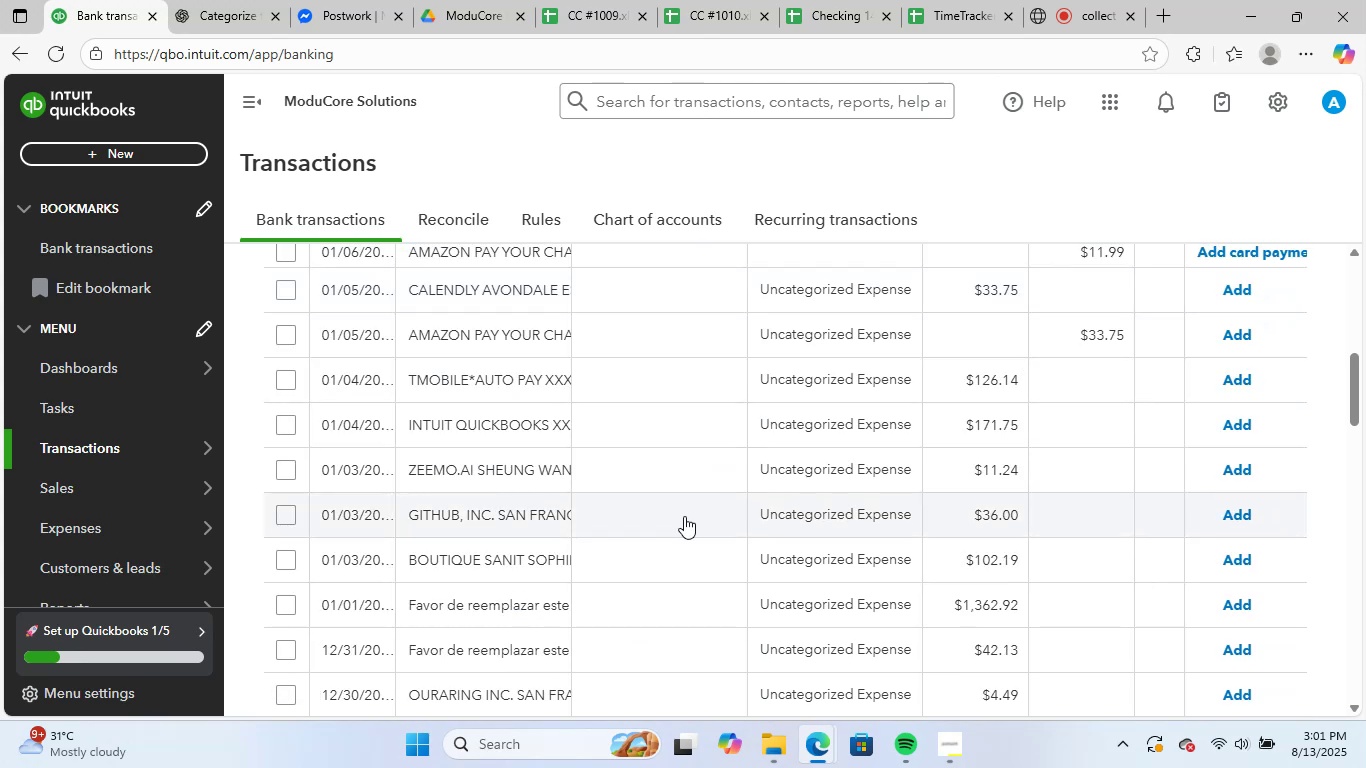 
scroll: coordinate [675, 560], scroll_direction: down, amount: 5.0
 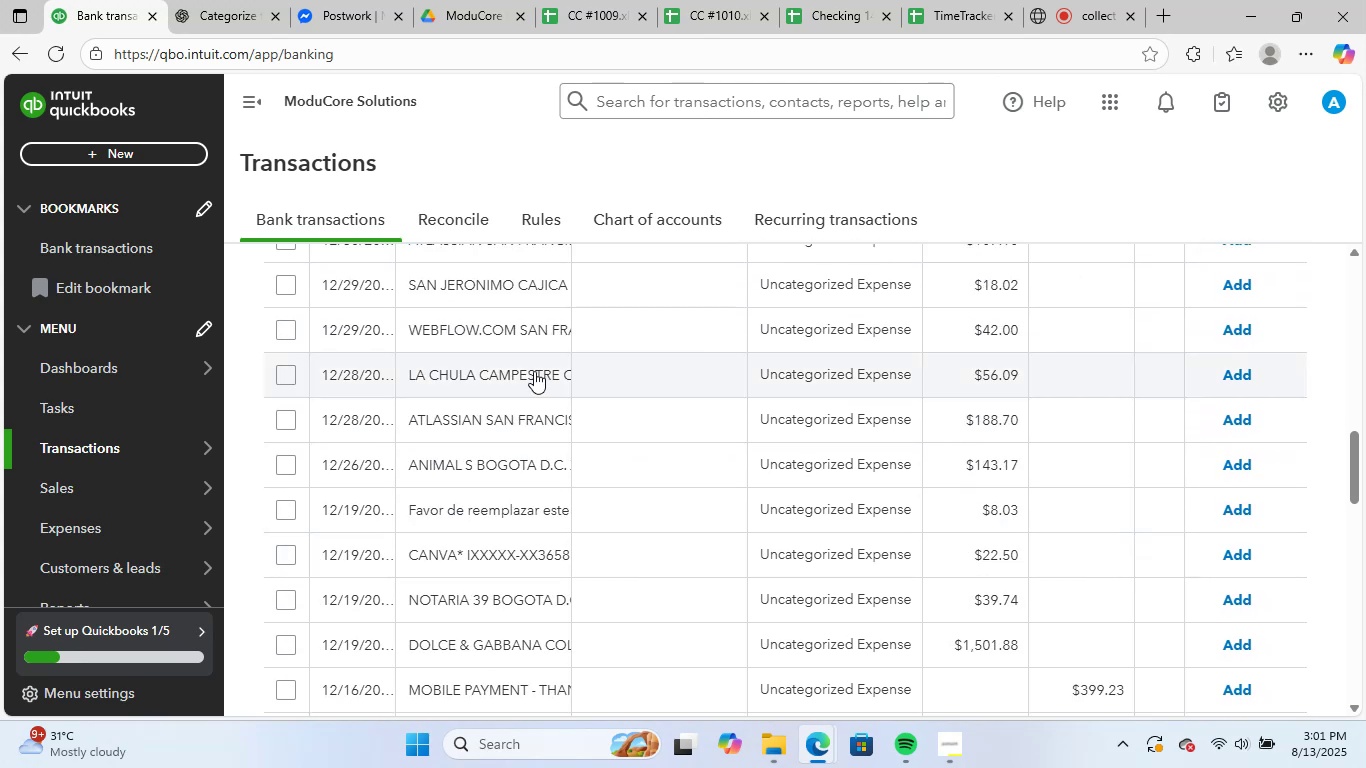 
left_click([520, 420])
 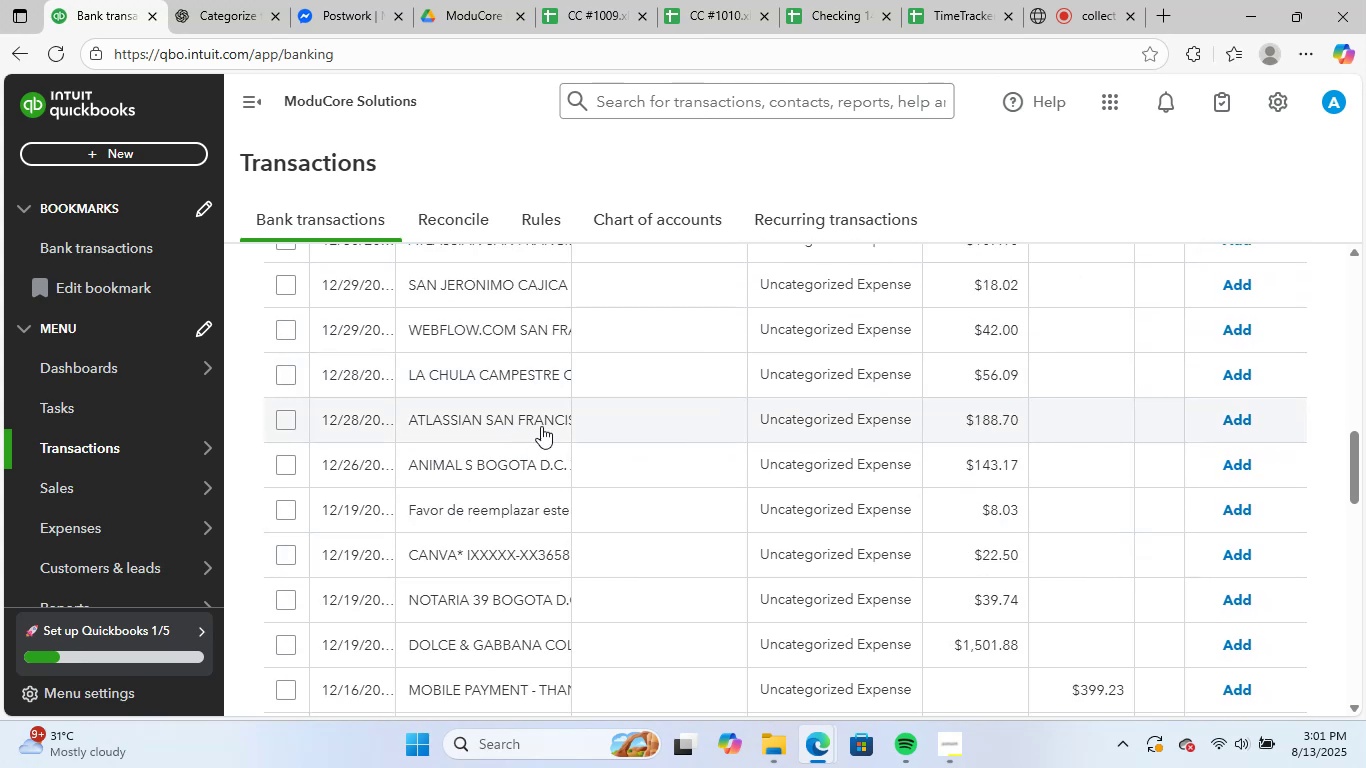 
mouse_move([665, 465])
 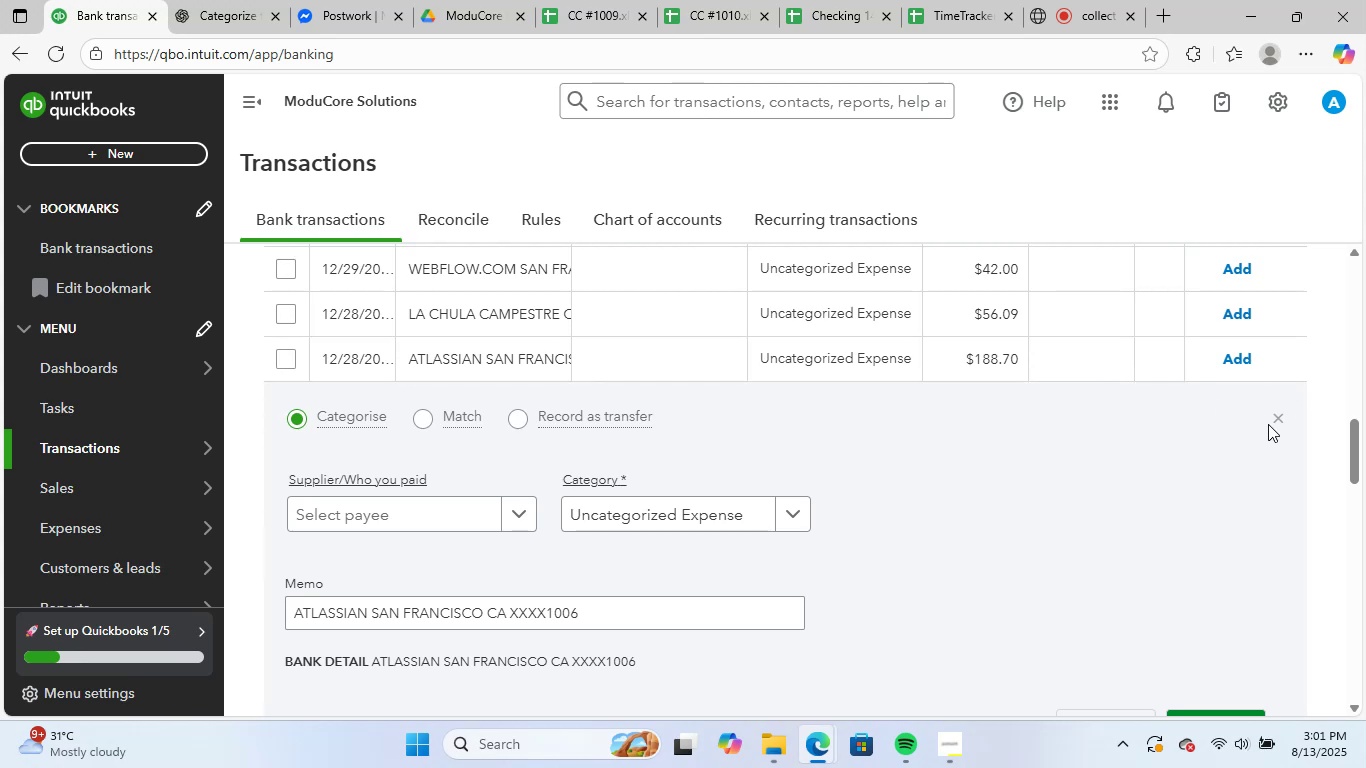 
left_click([1280, 415])
 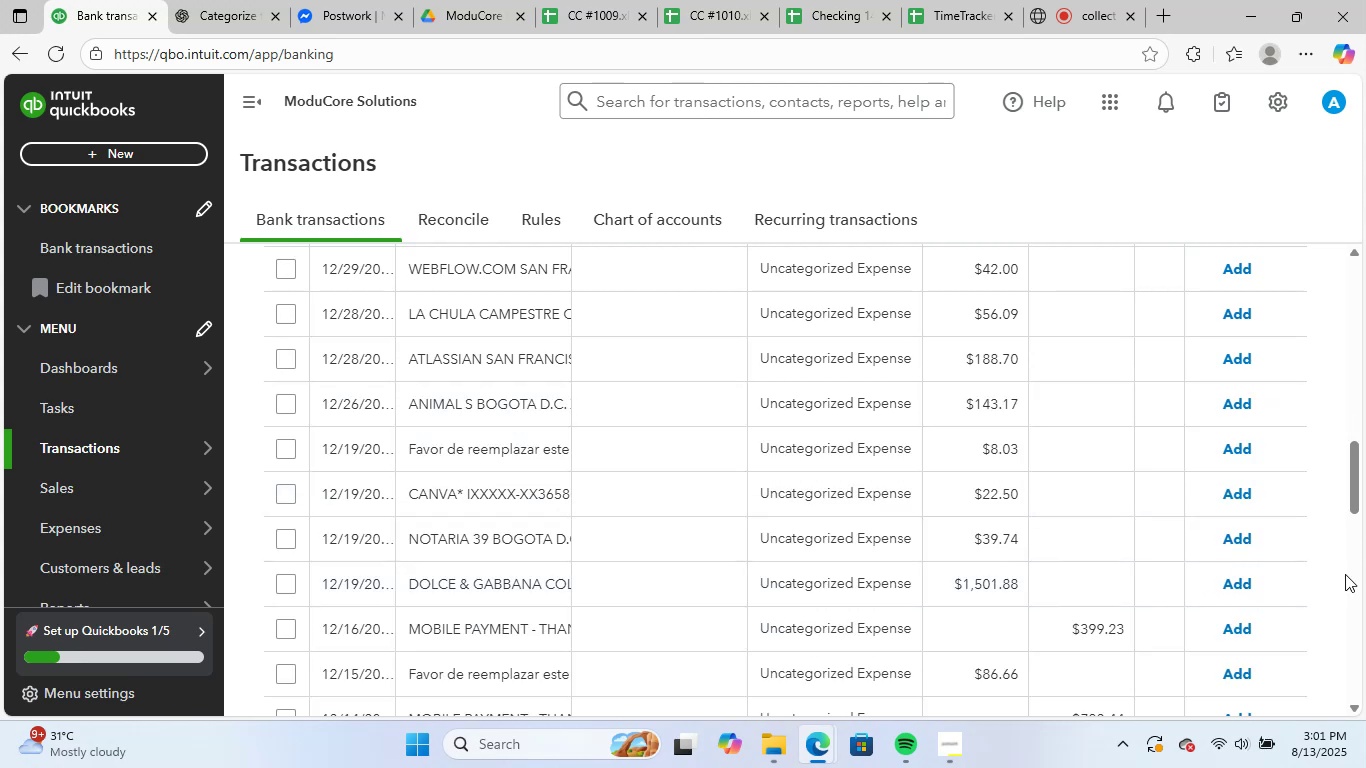 
mouse_move([1294, 724])
 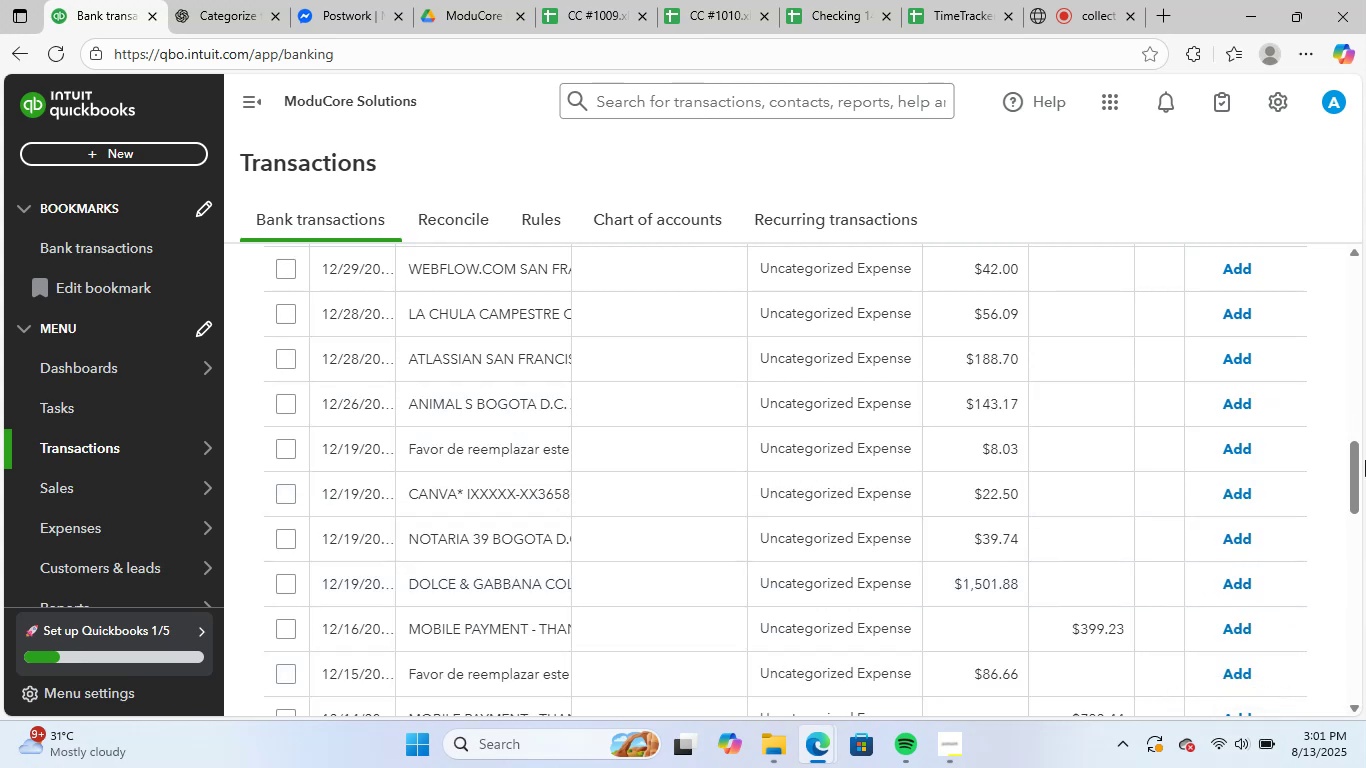 
scroll: coordinate [551, 582], scroll_direction: down, amount: 4.0
 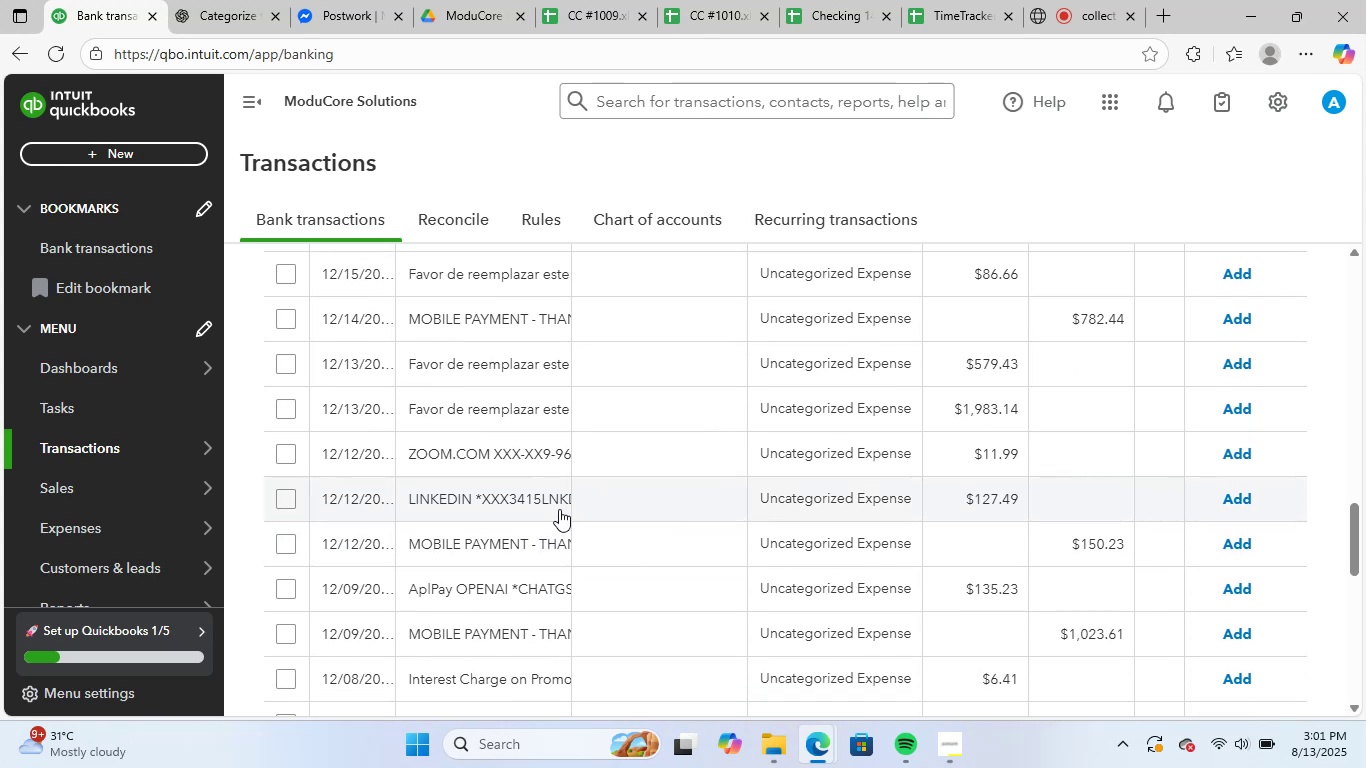 
left_click([556, 505])
 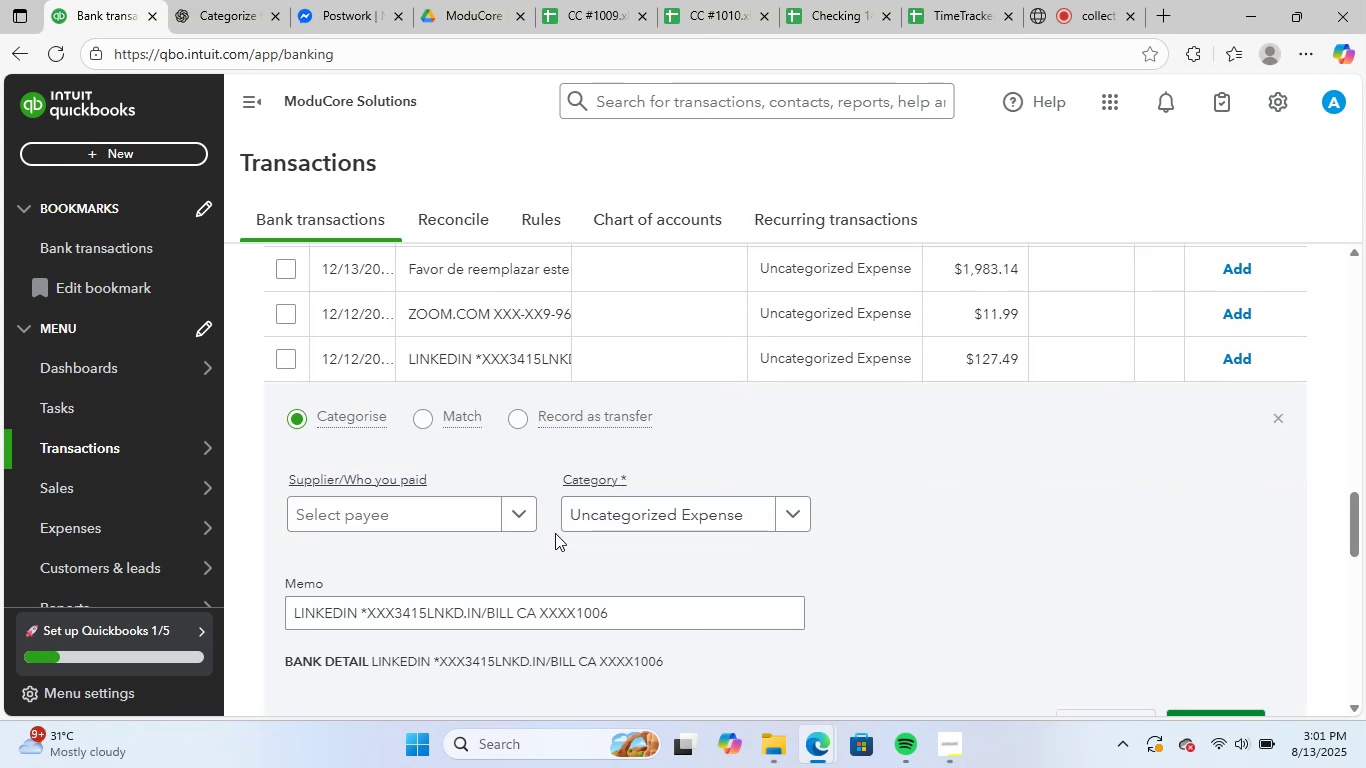 
scroll: coordinate [569, 567], scroll_direction: down, amount: 1.0
 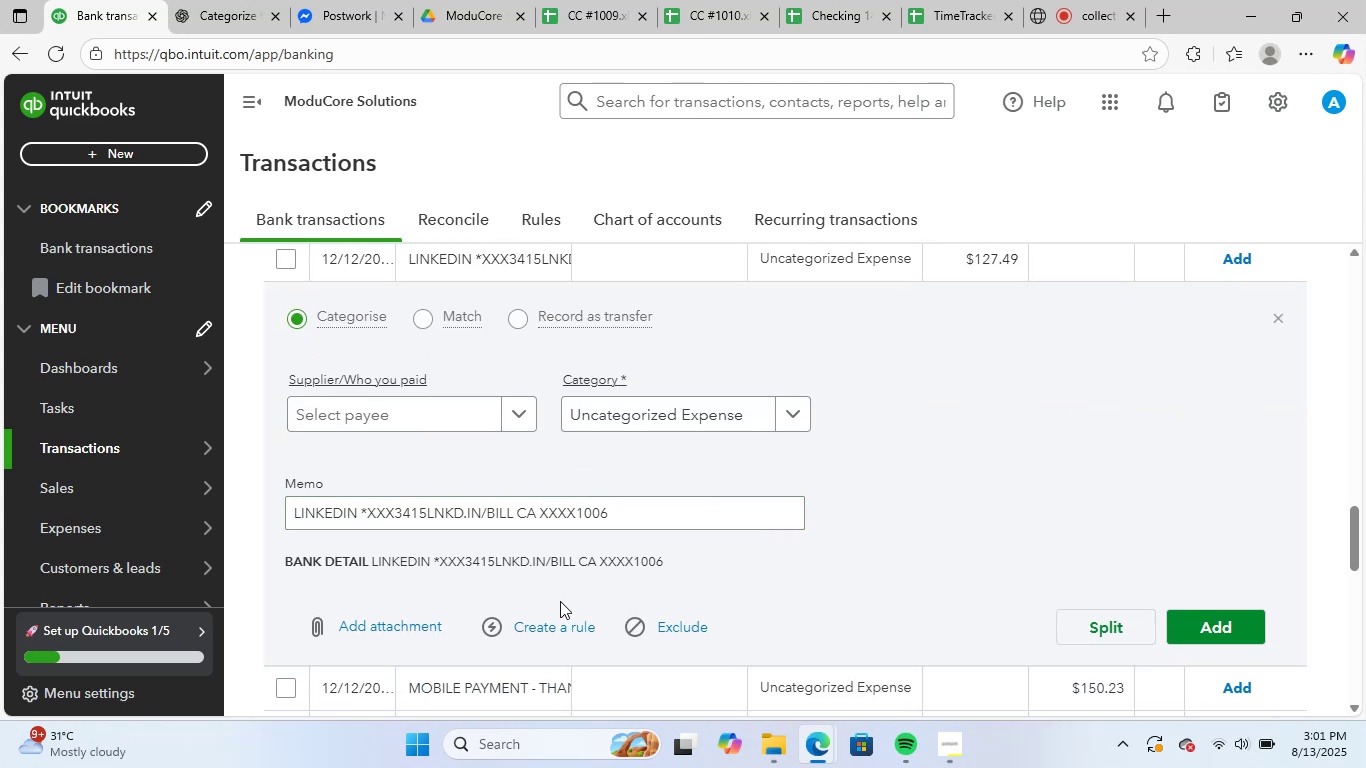 
scroll: coordinate [561, 605], scroll_direction: up, amount: 2.0
 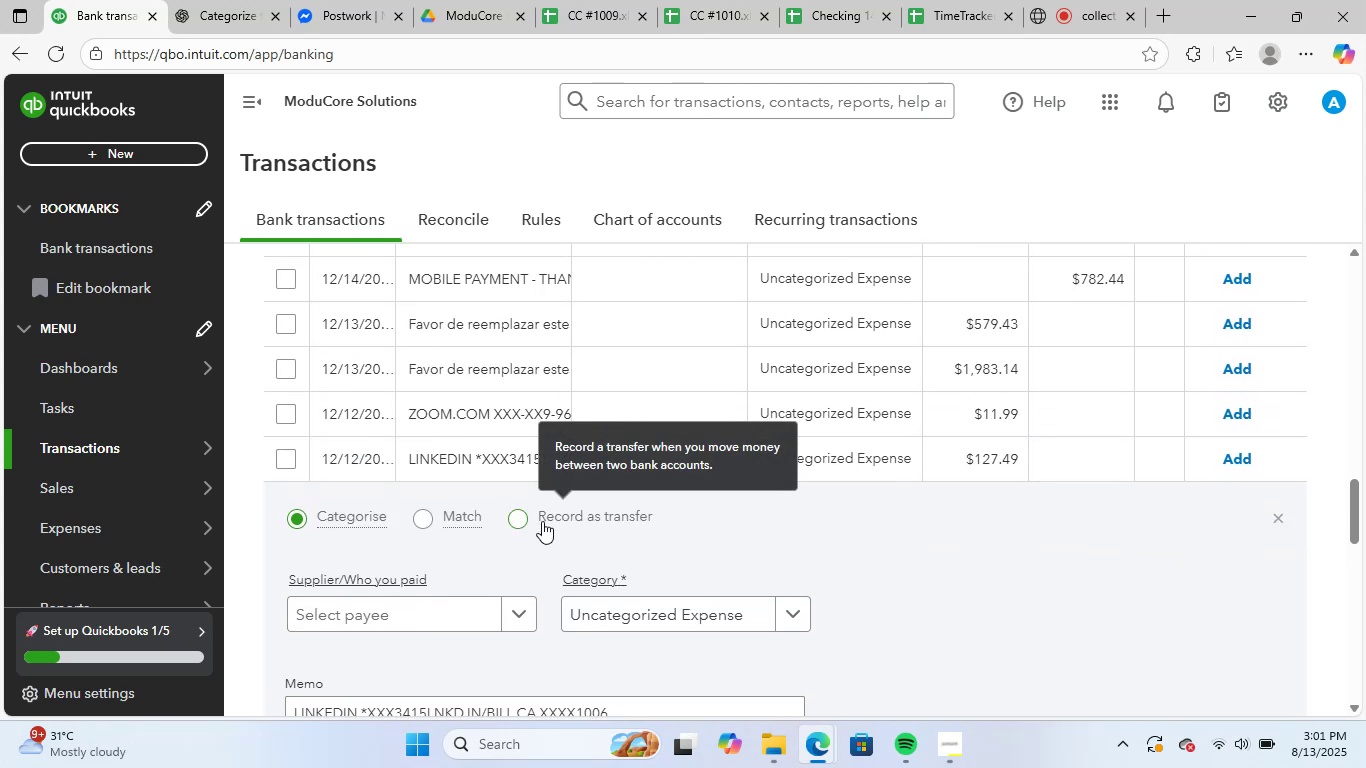 
scroll: coordinate [573, 540], scroll_direction: down, amount: 2.0
 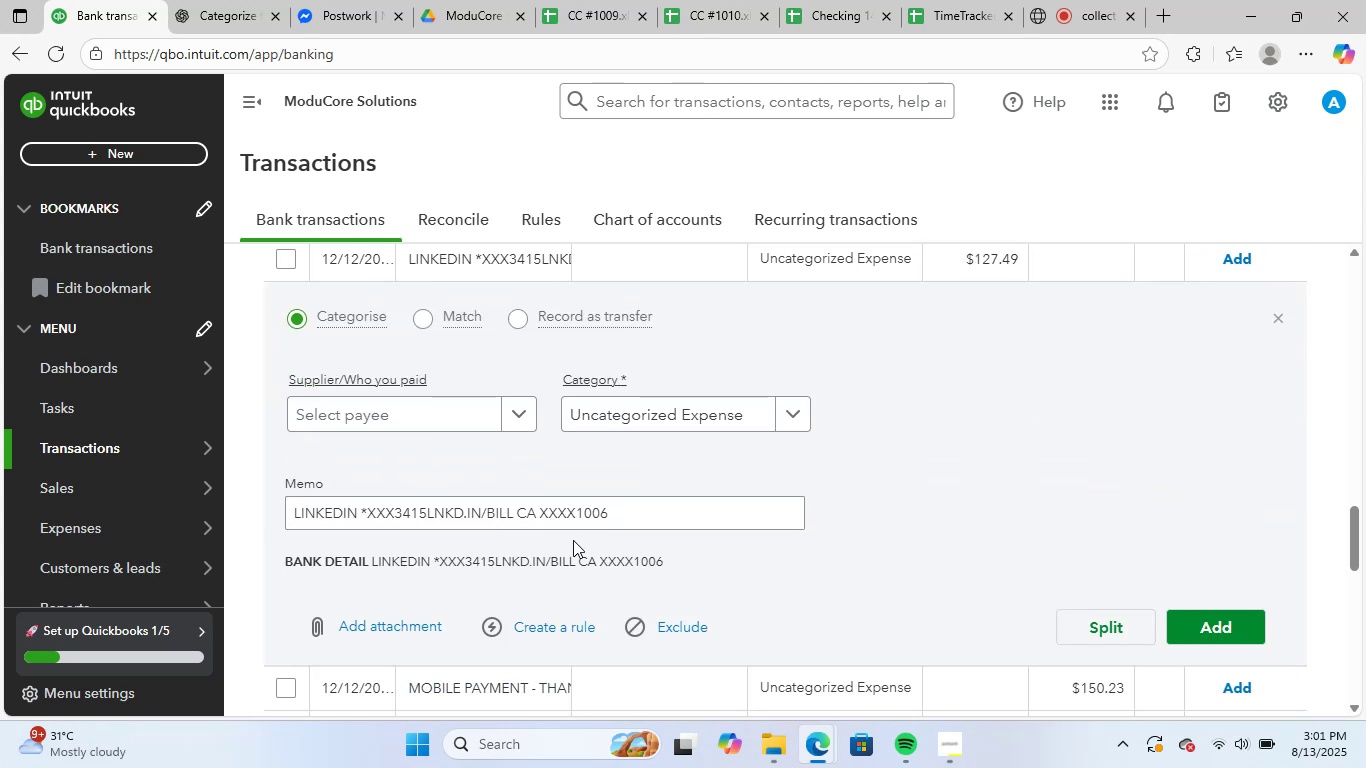 
scroll: coordinate [573, 540], scroll_direction: up, amount: 2.0
 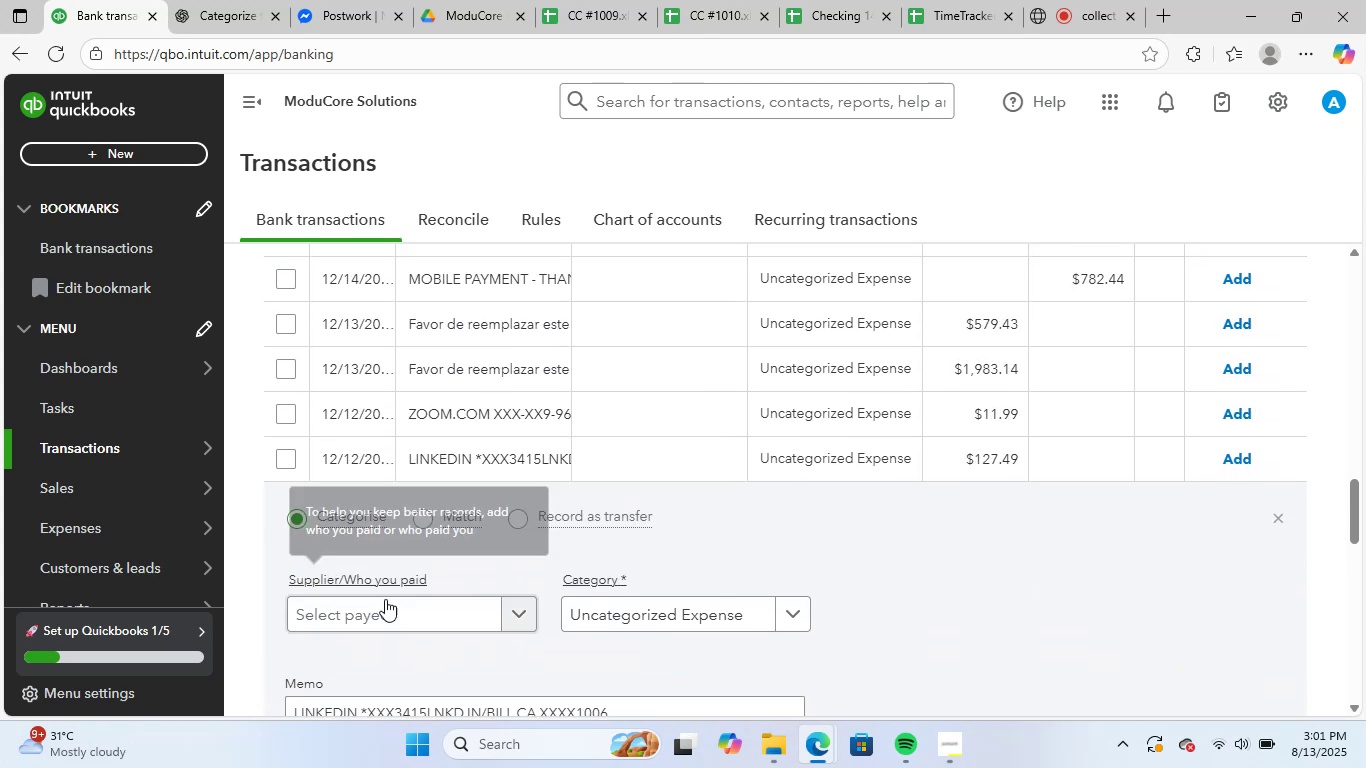 
left_click([392, 615])
 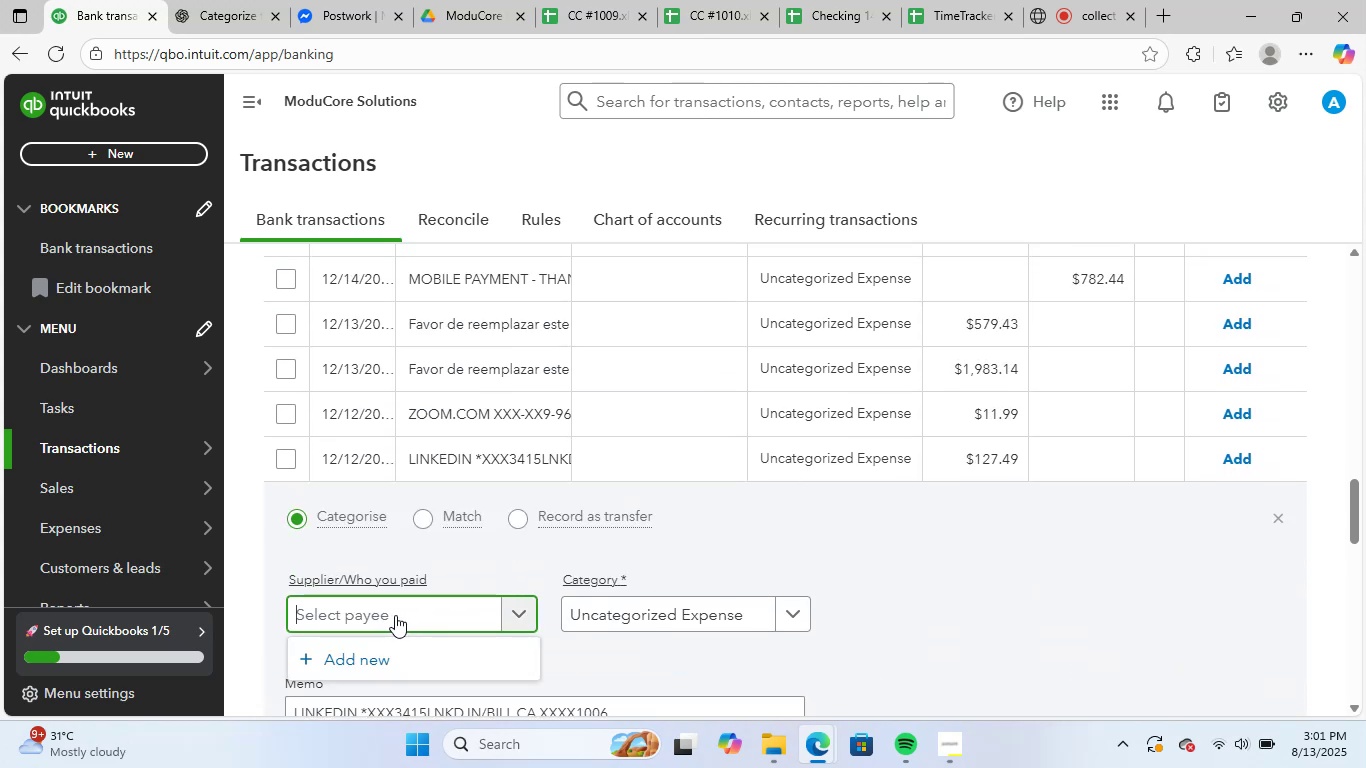 
scroll: coordinate [404, 613], scroll_direction: down, amount: 1.0
 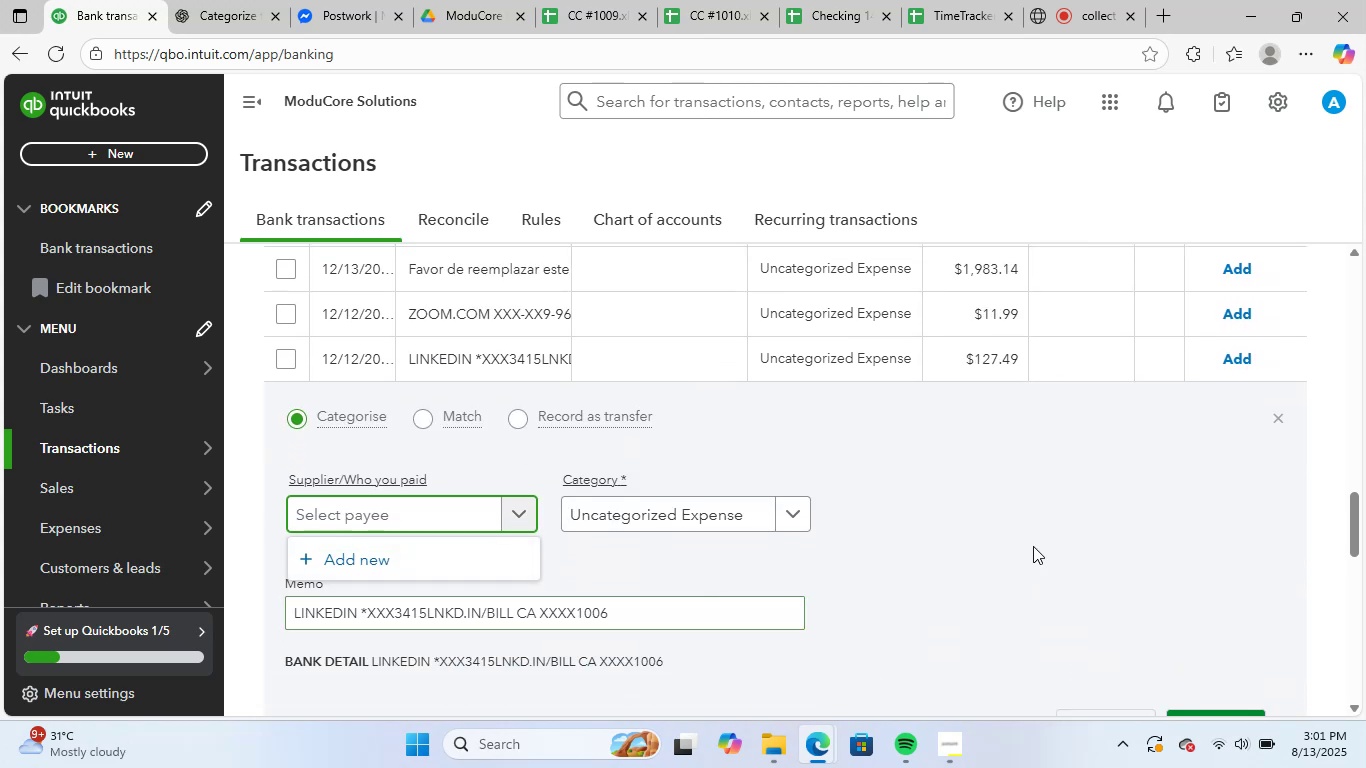 
left_click([1033, 545])
 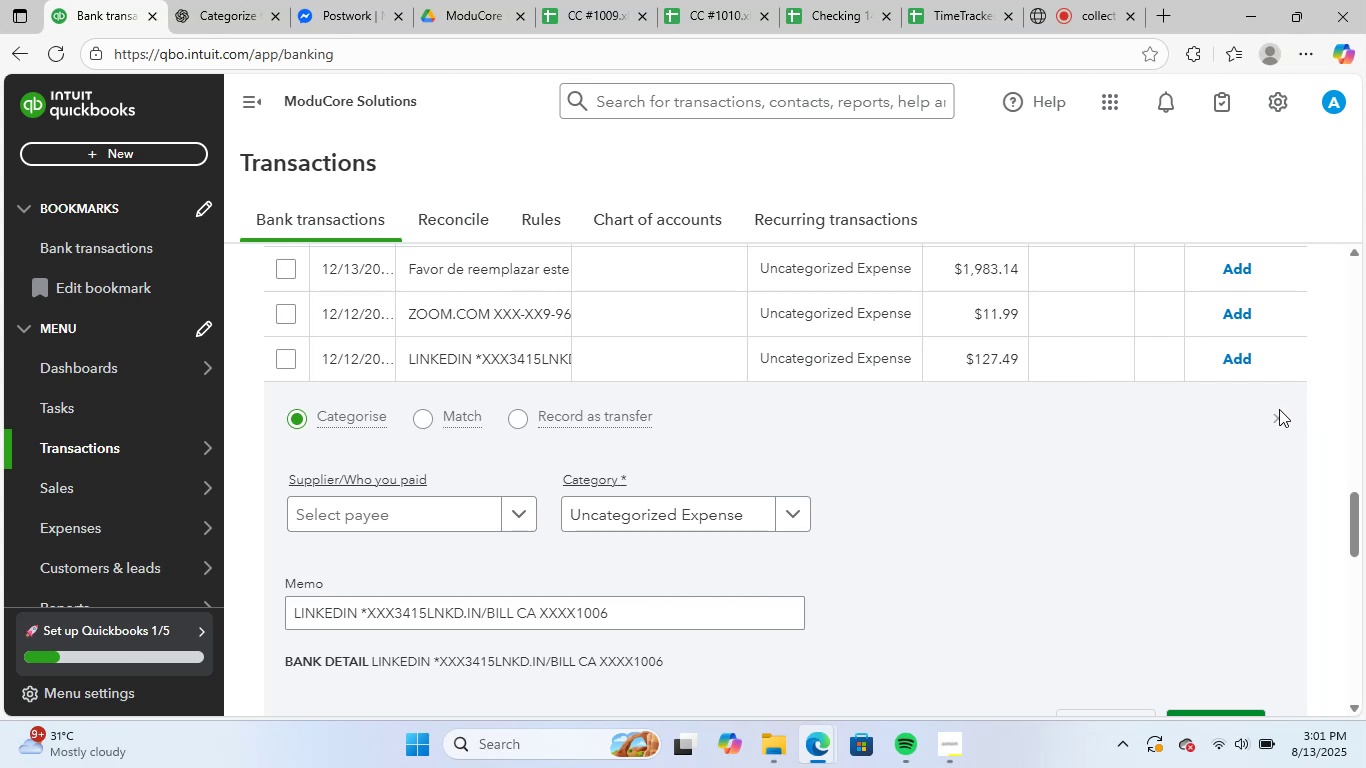 
left_click([1274, 413])
 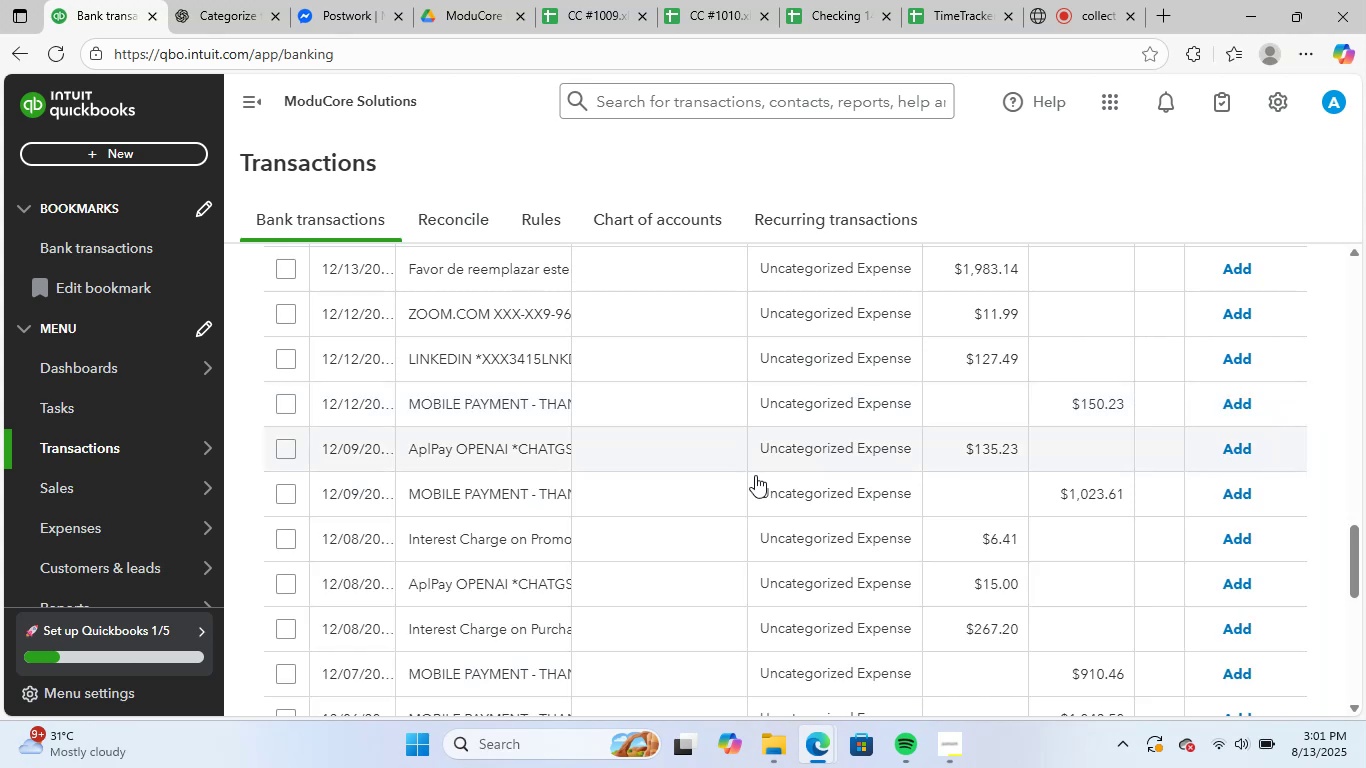 
scroll: coordinate [622, 526], scroll_direction: up, amount: 13.0
 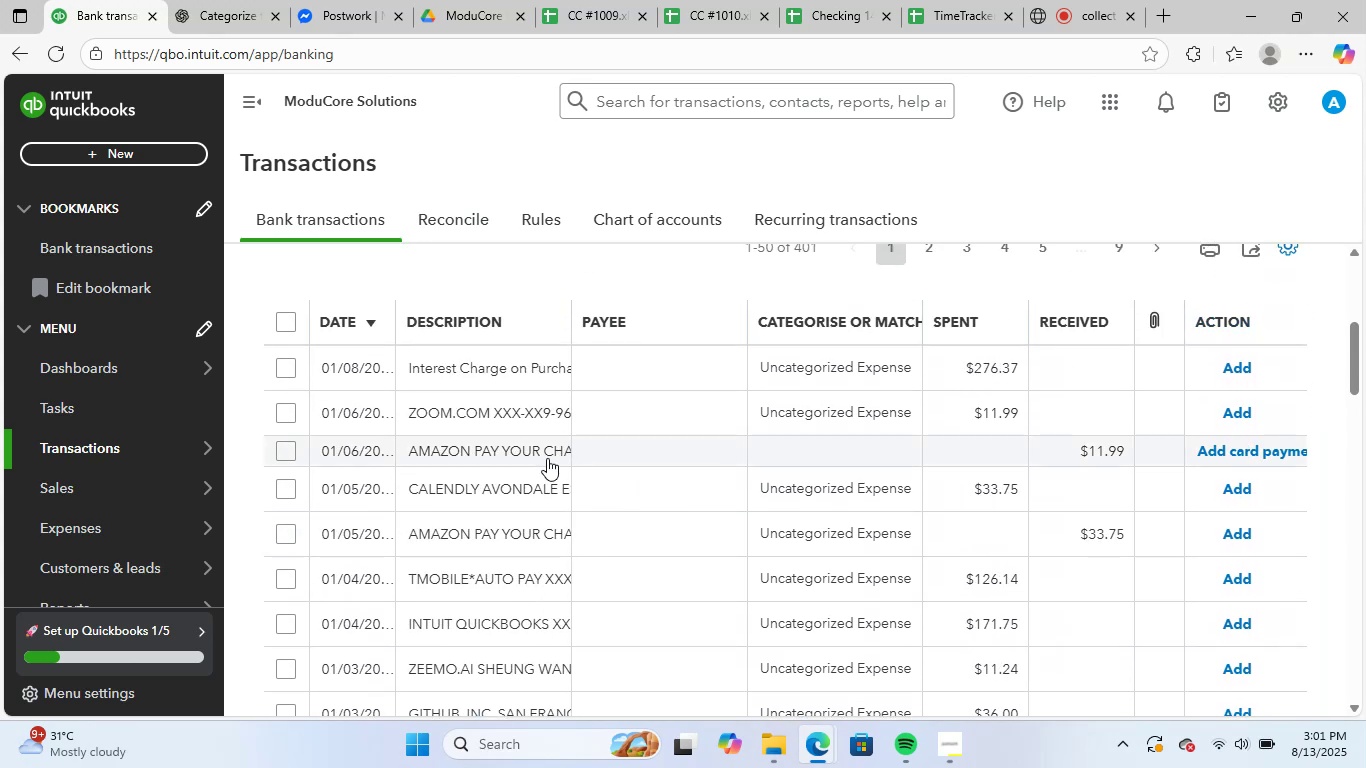 
left_click([526, 455])
 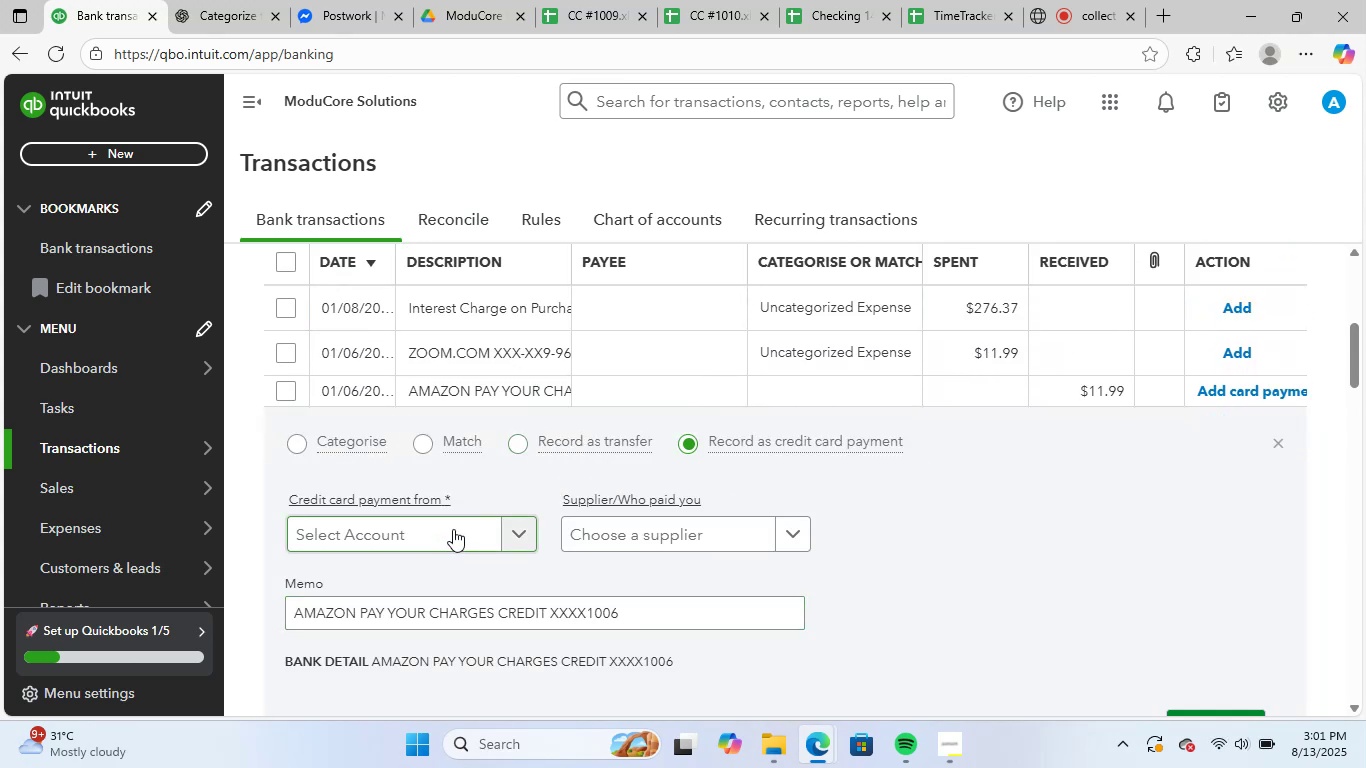 
left_click([453, 529])
 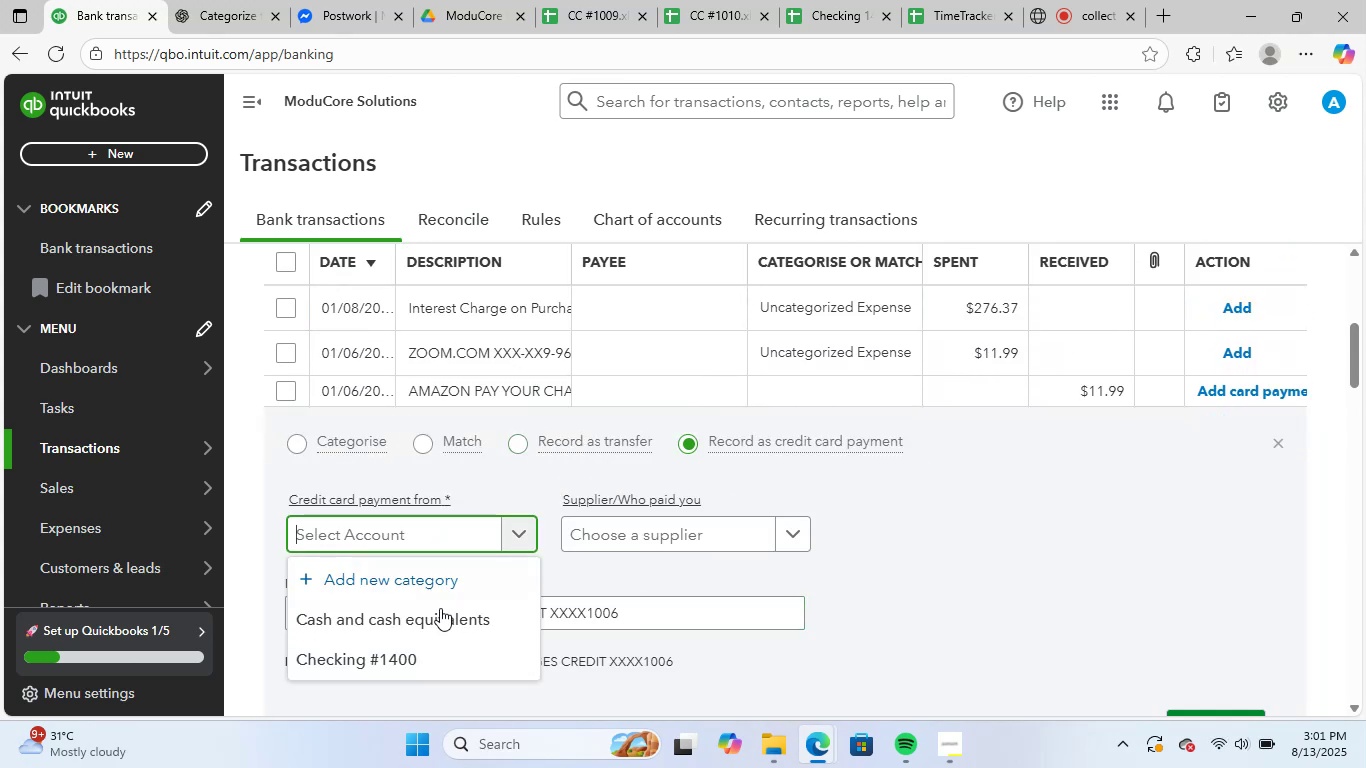 
scroll: coordinate [457, 626], scroll_direction: down, amount: 1.0
 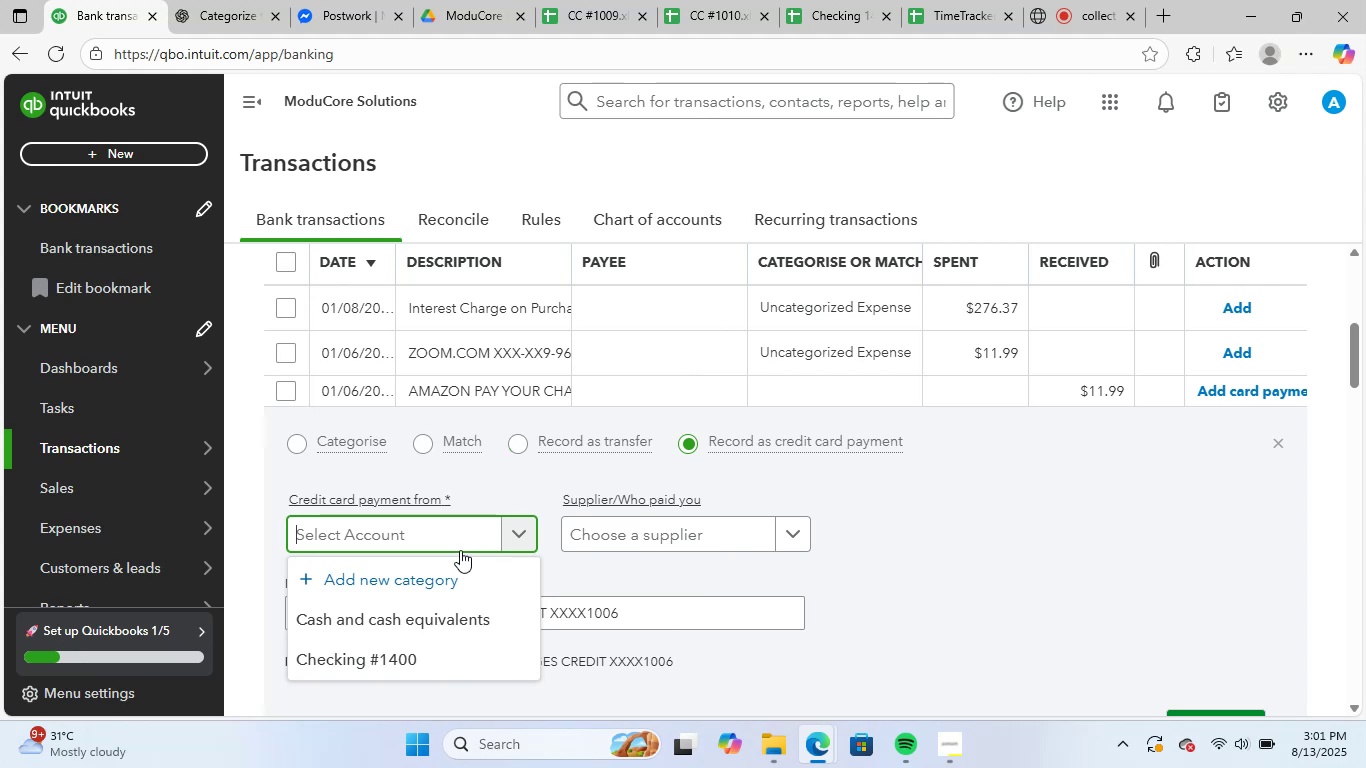 
left_click([530, 440])
 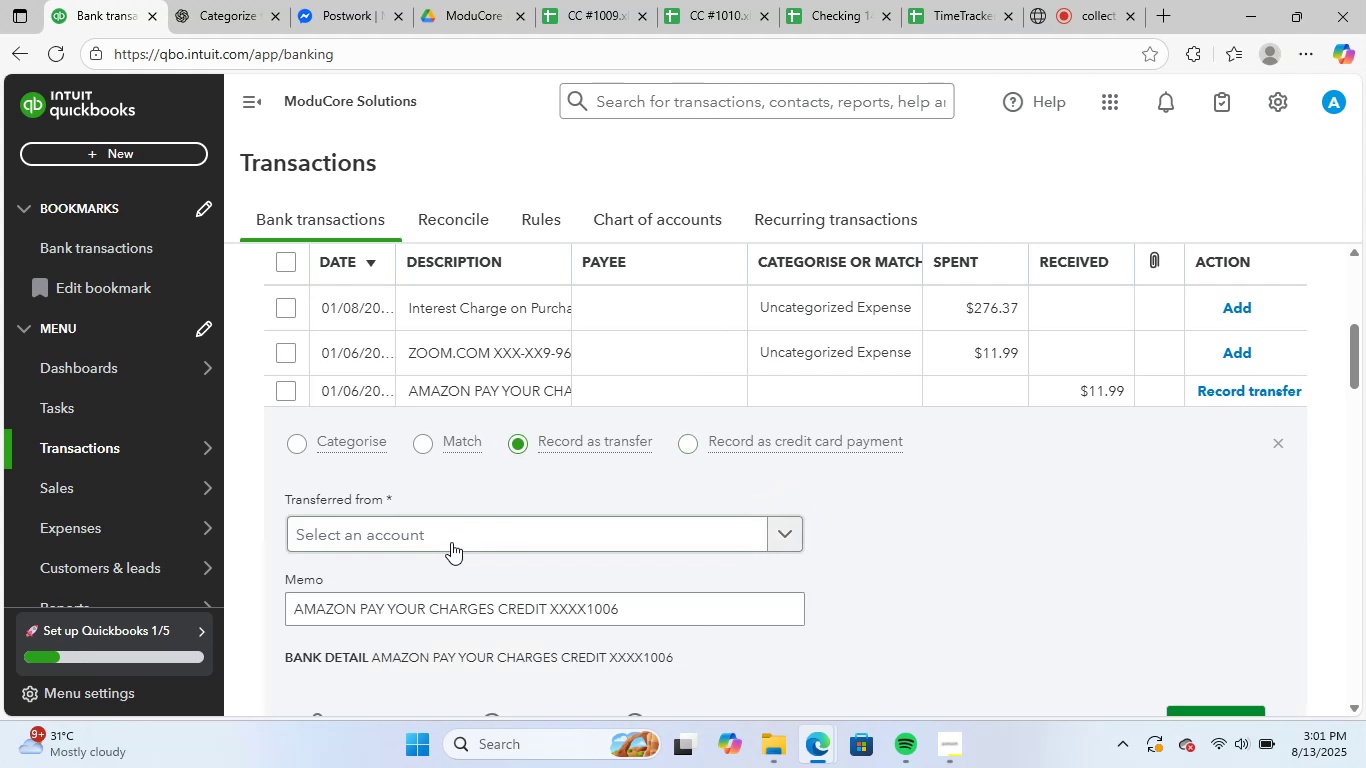 
left_click([462, 540])
 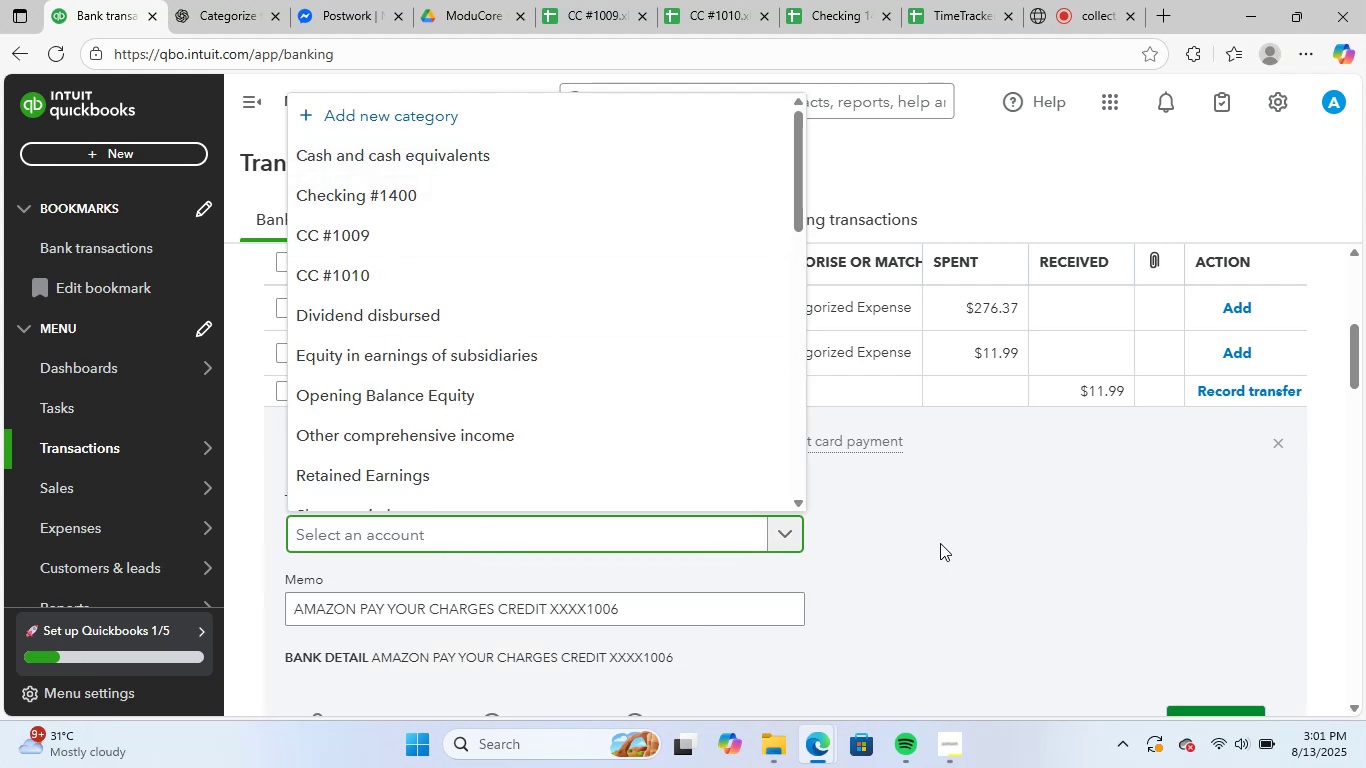 
left_click([940, 546])
 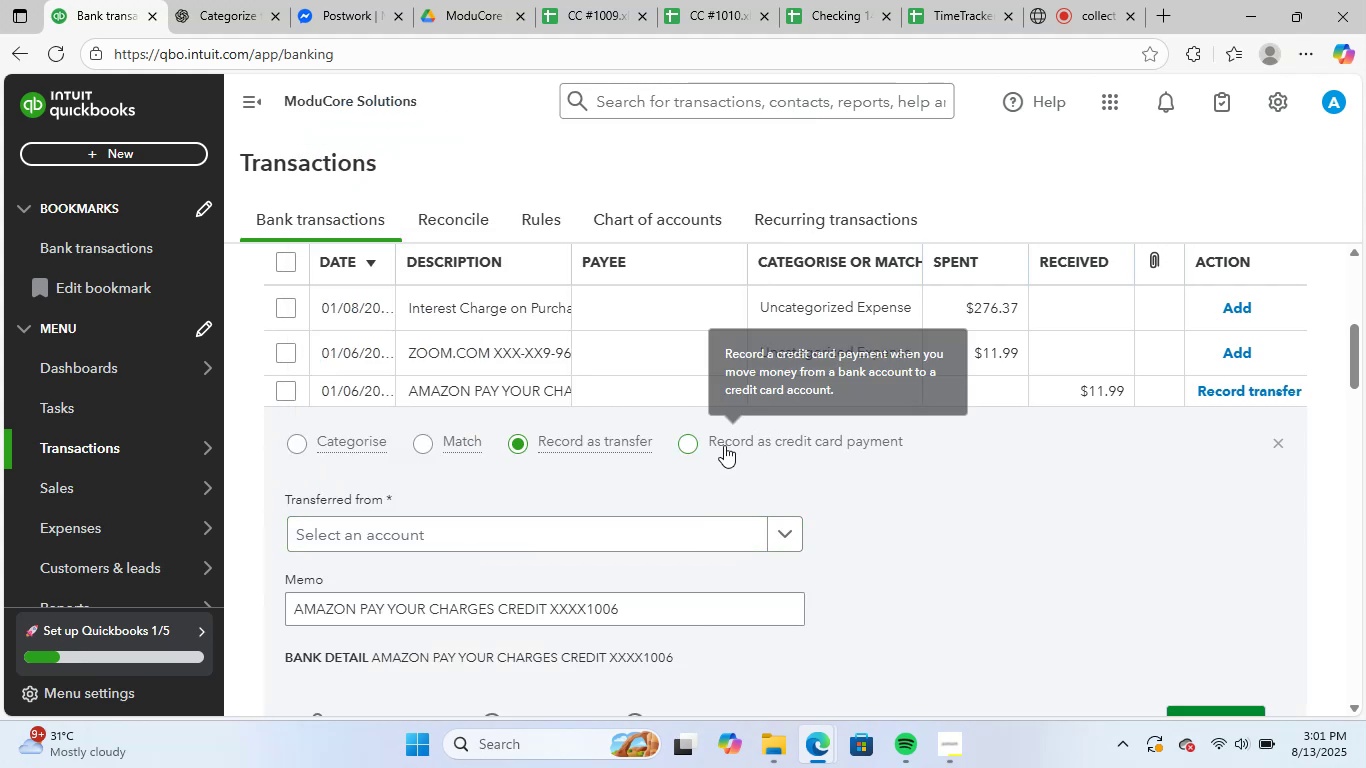 
left_click([724, 445])
 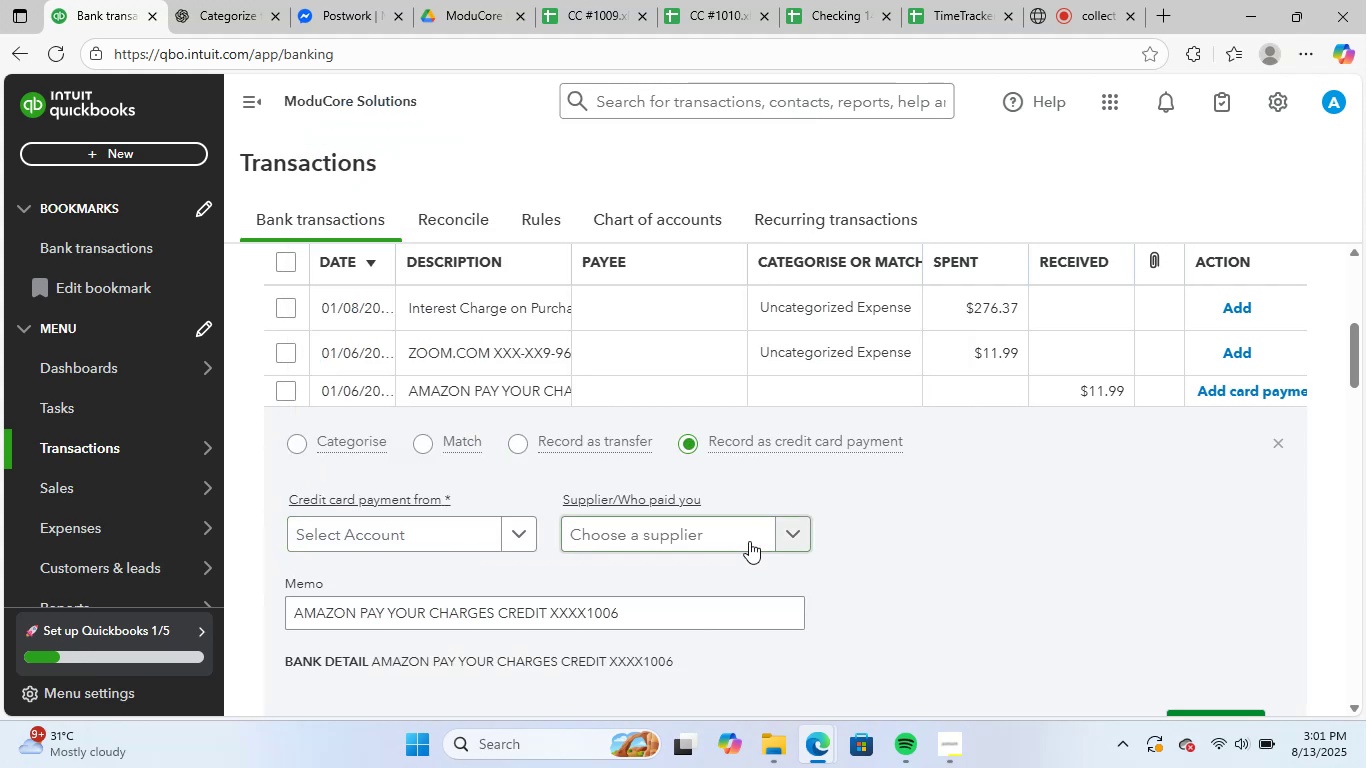 
left_click([749, 536])
 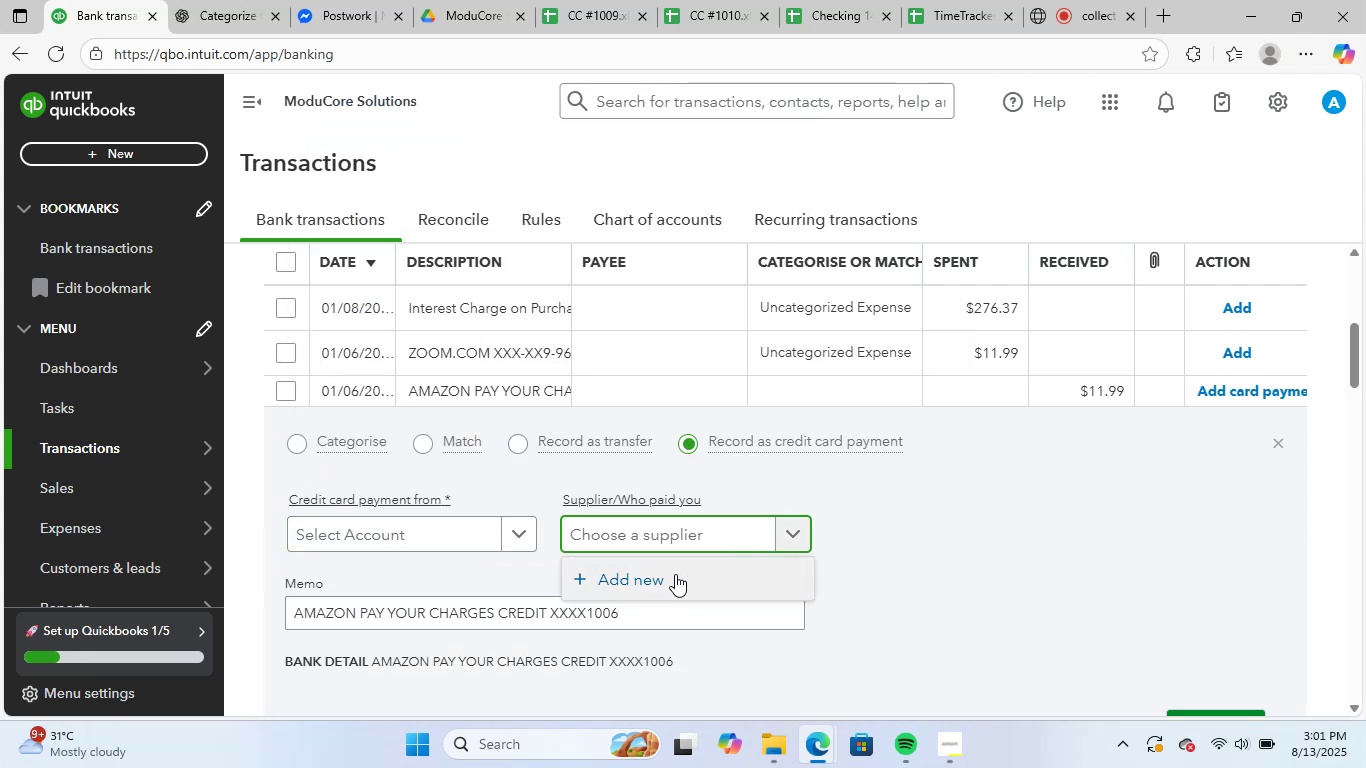 
left_click([901, 585])
 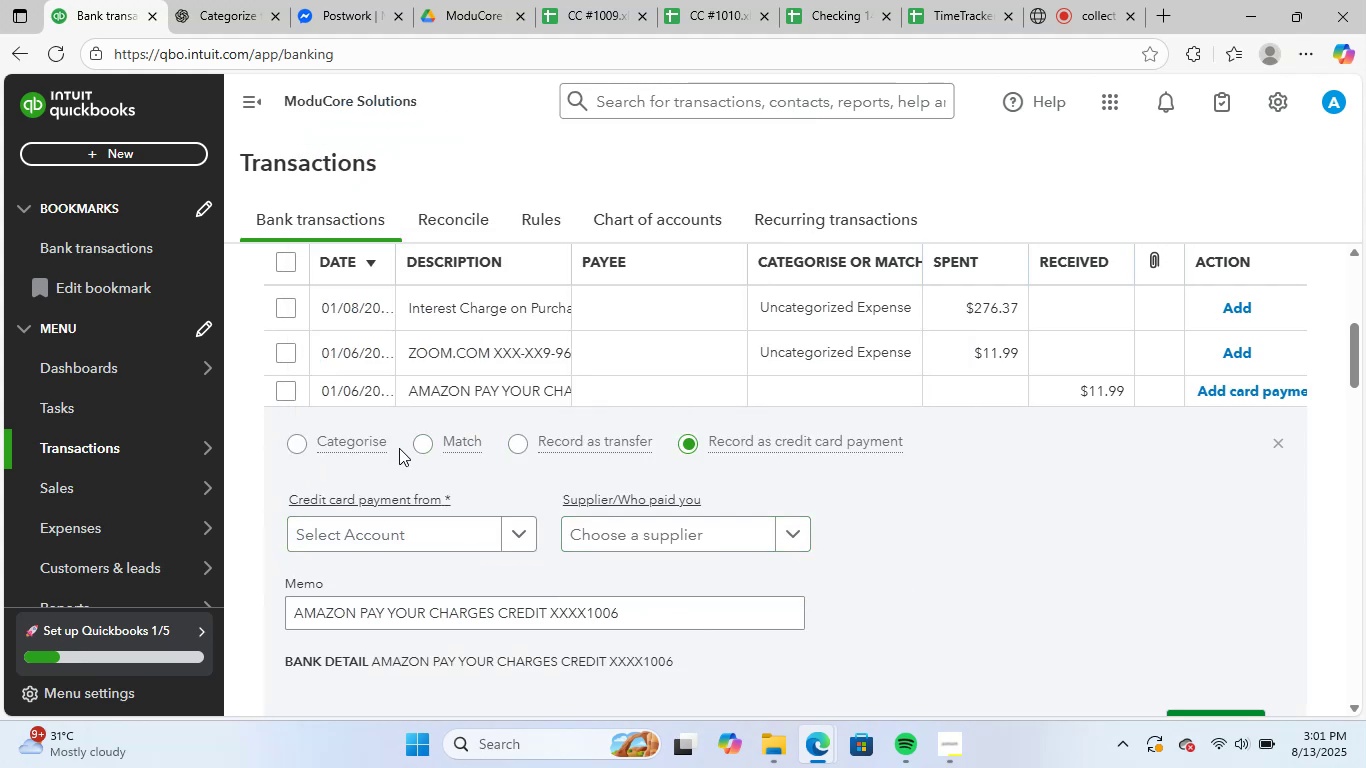 
left_click([356, 442])
 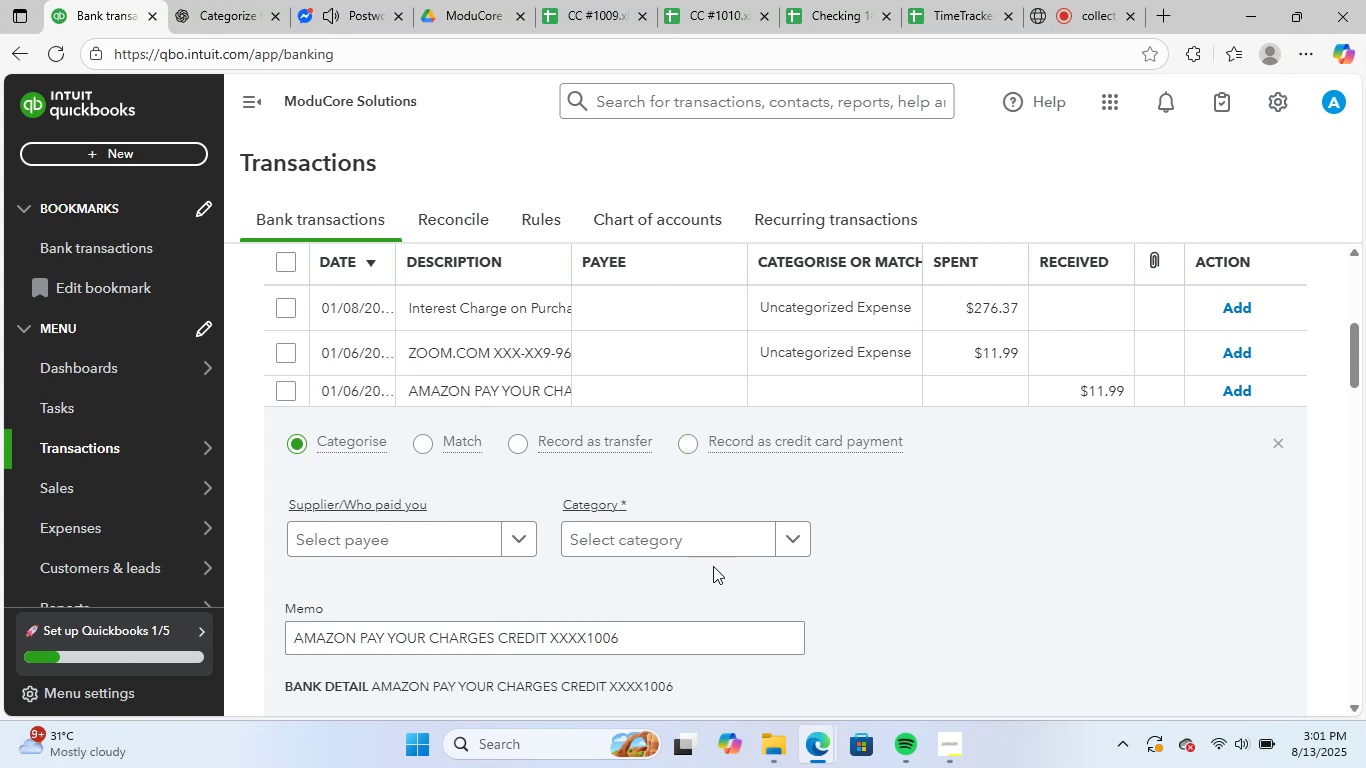 
scroll: coordinate [627, 599], scroll_direction: down, amount: 1.0
 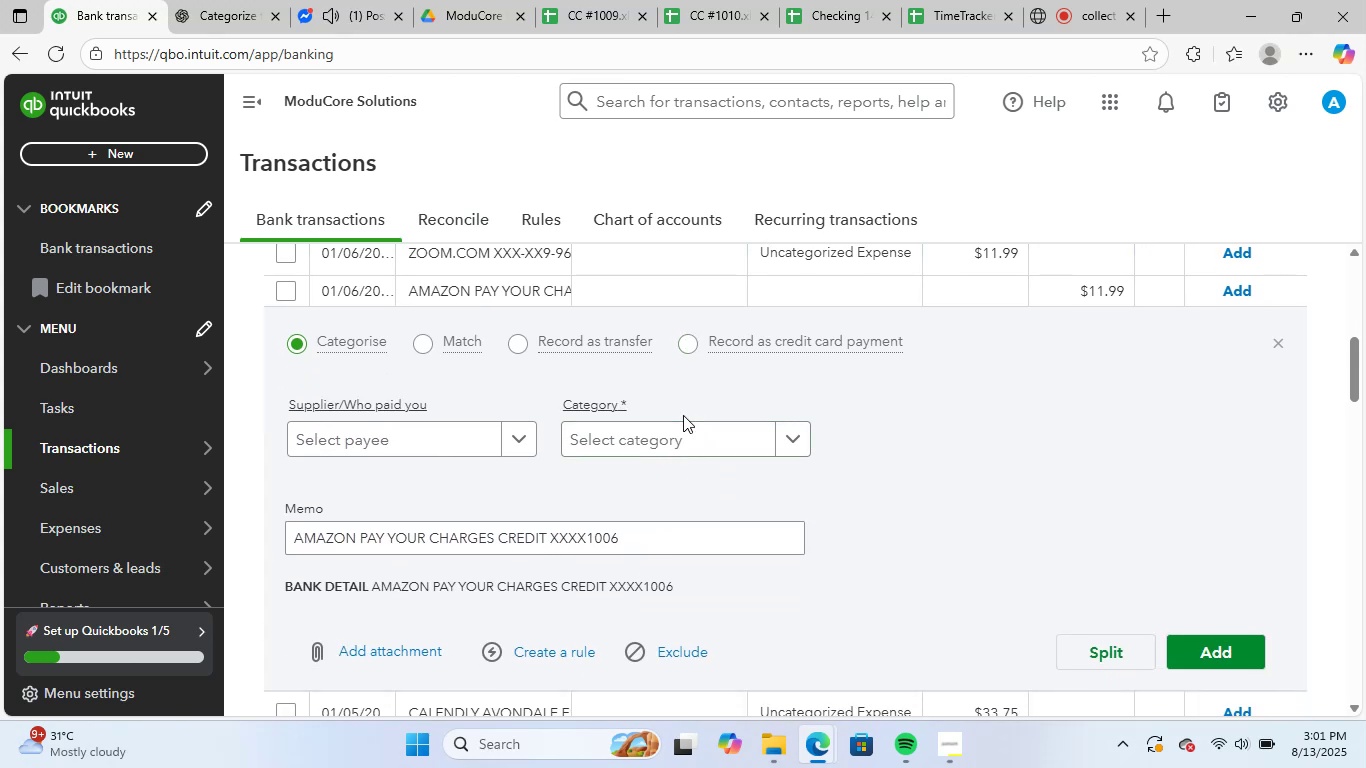 
double_click([691, 439])
 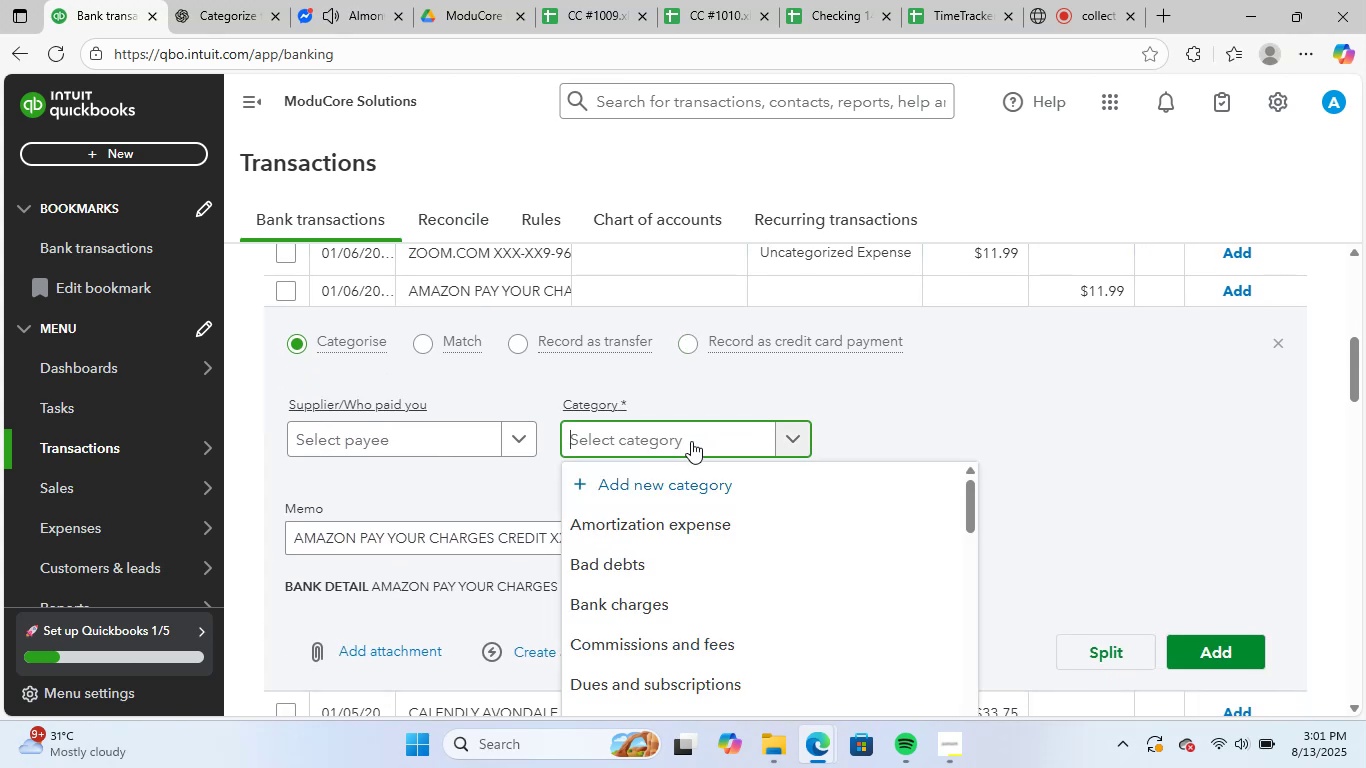 
scroll: coordinate [784, 603], scroll_direction: down, amount: 33.0
 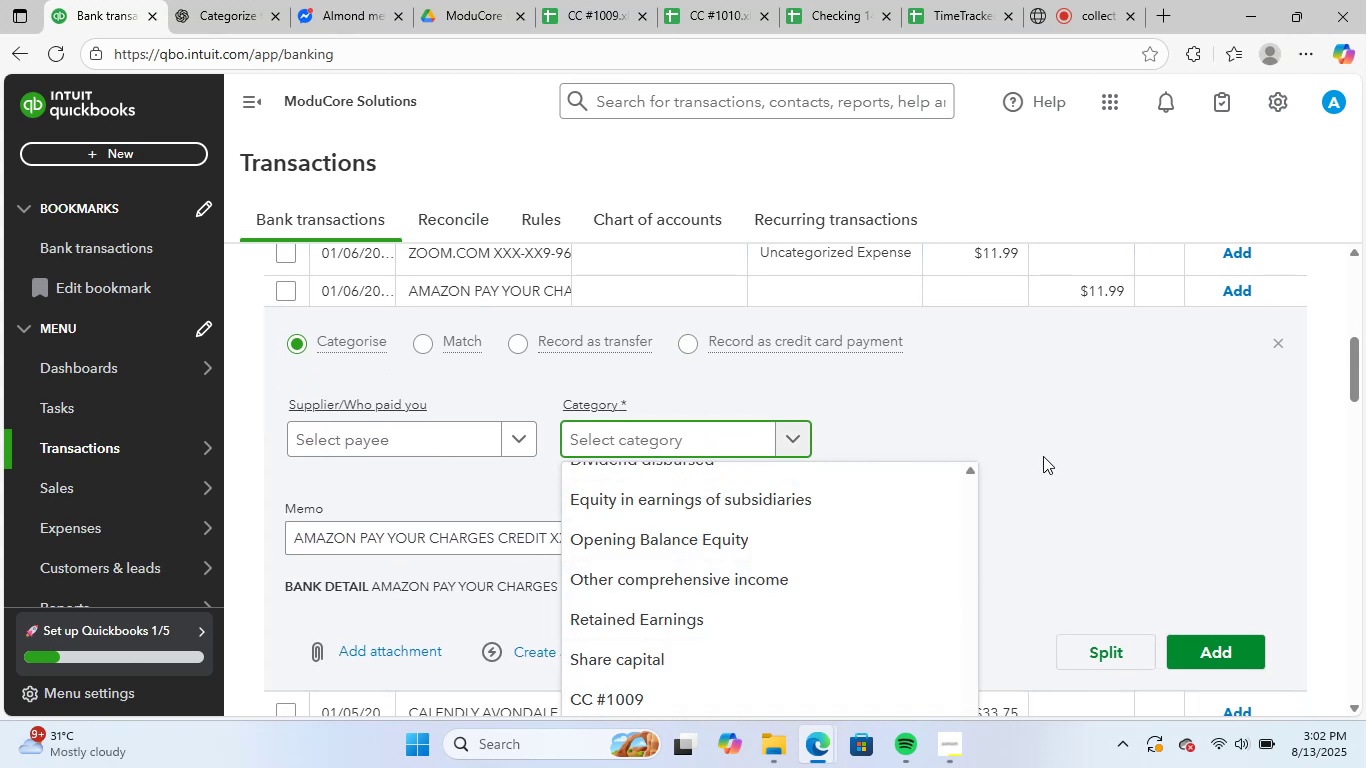 
scroll: coordinate [735, 542], scroll_direction: up, amount: 3.0
 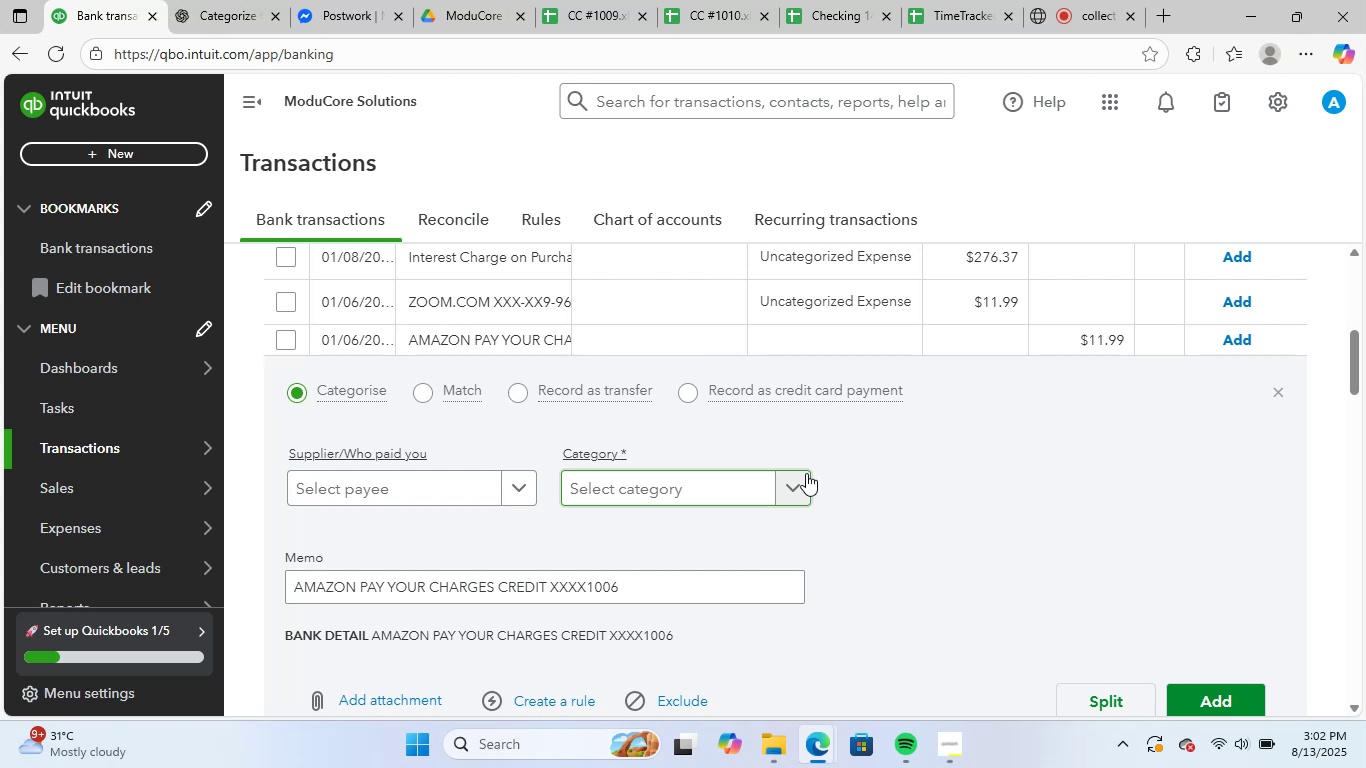 
wait(29.37)
 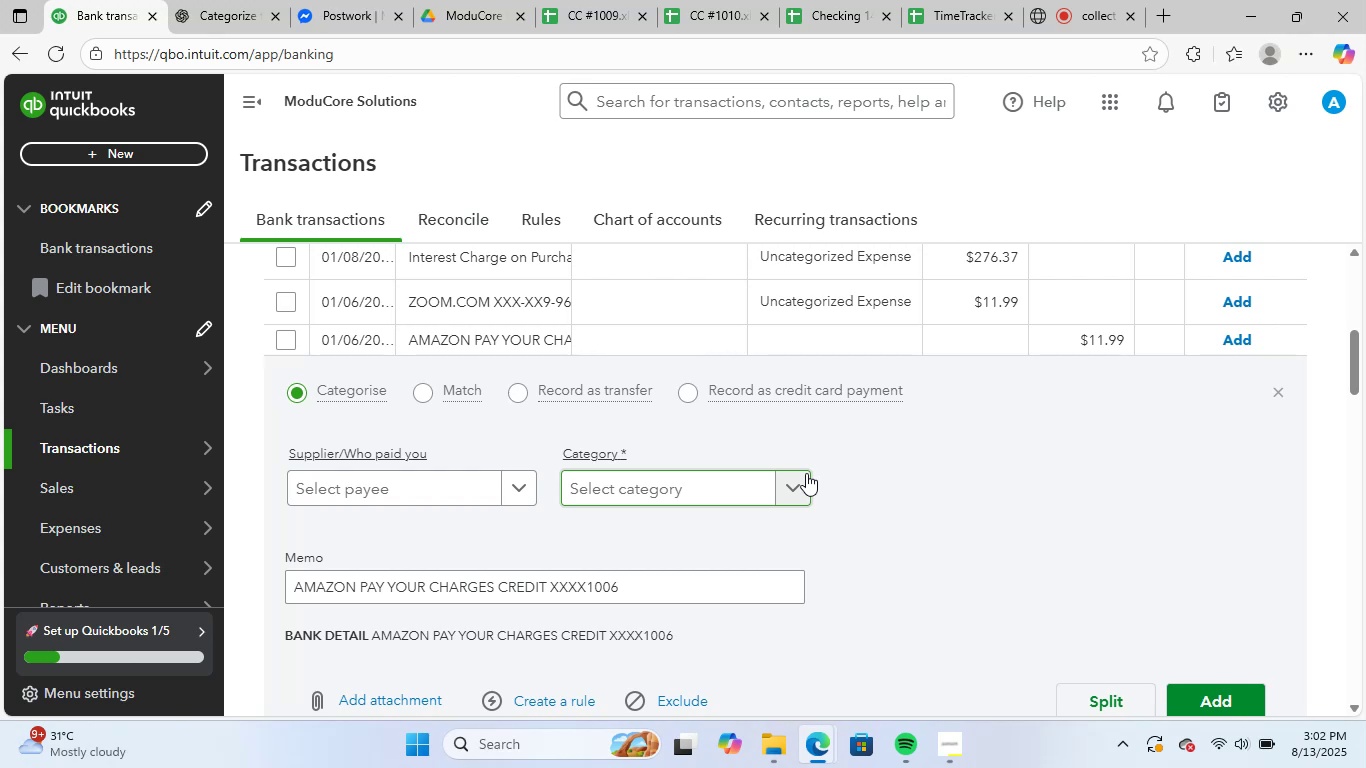 
left_click([930, 480])
 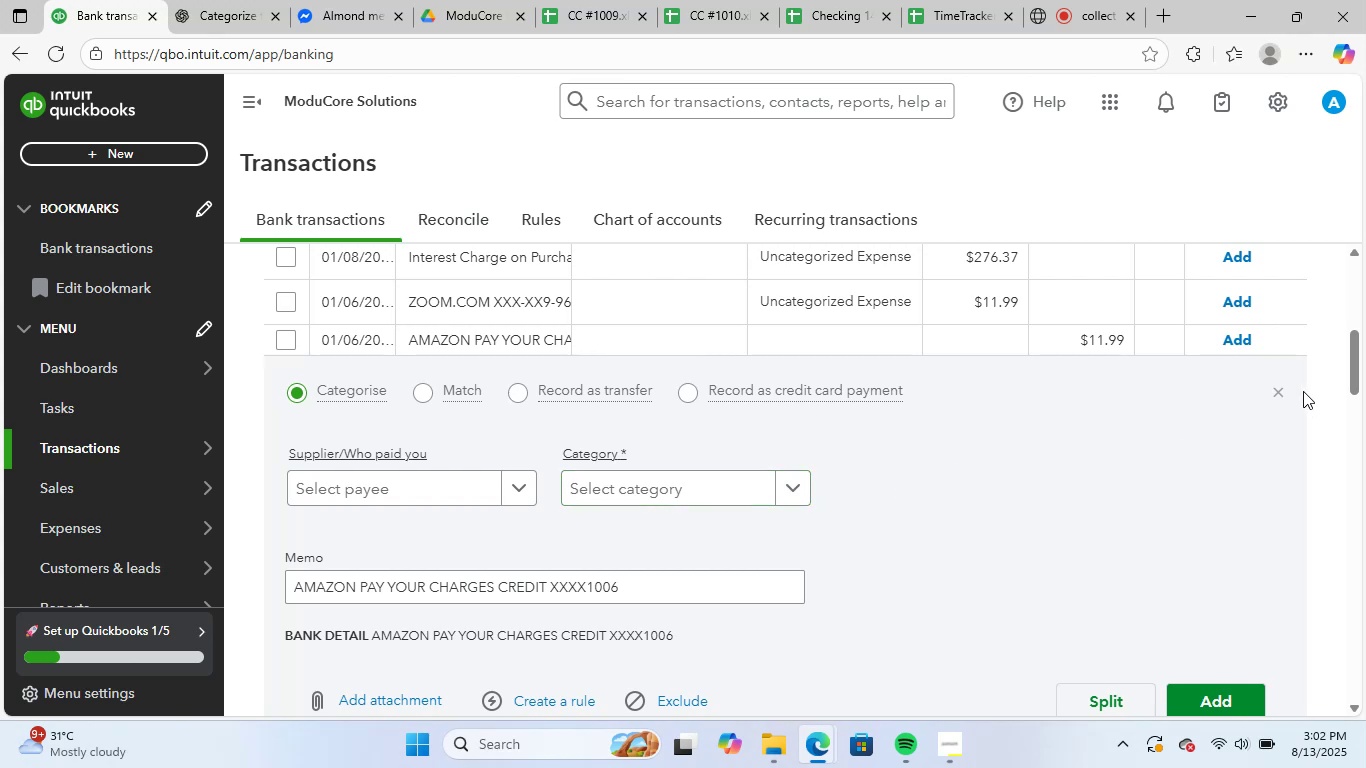 
left_click([1279, 390])
 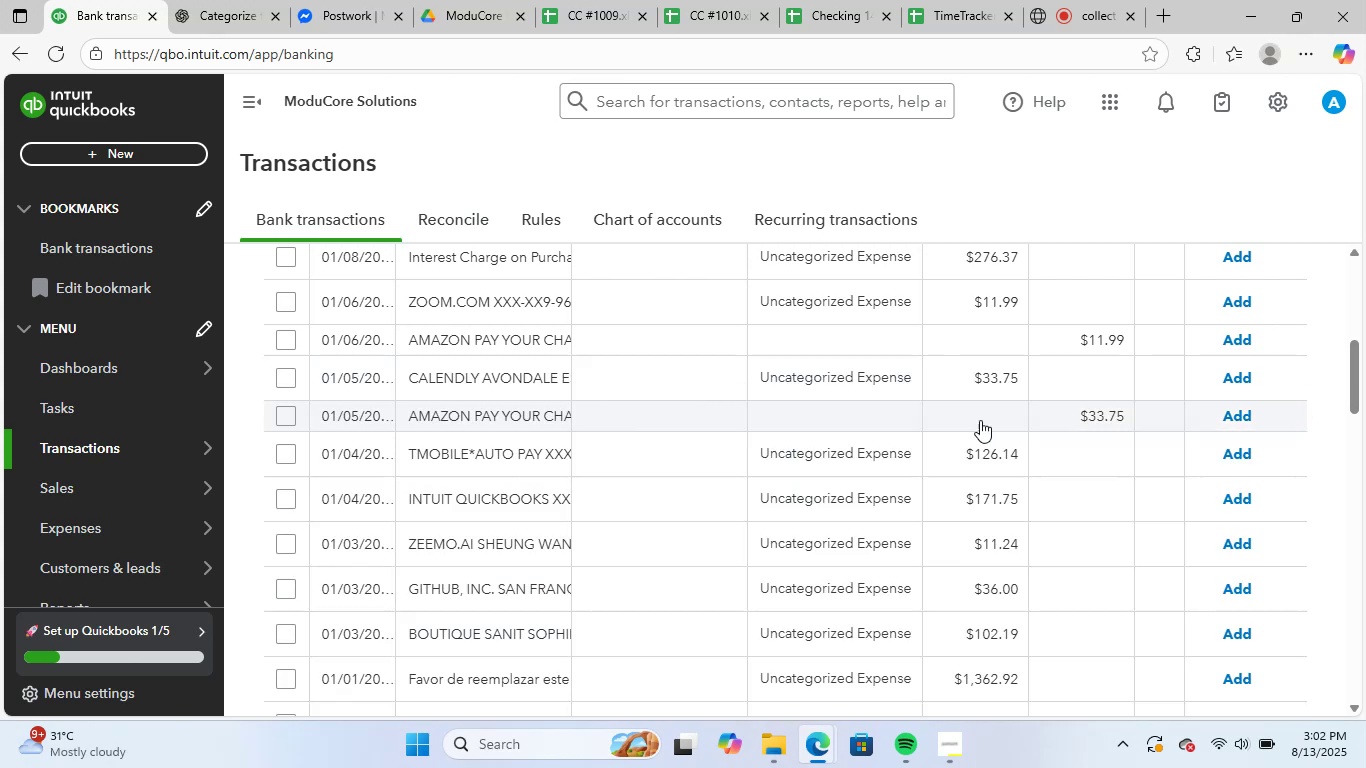 
scroll: coordinate [1063, 514], scroll_direction: up, amount: 6.0
 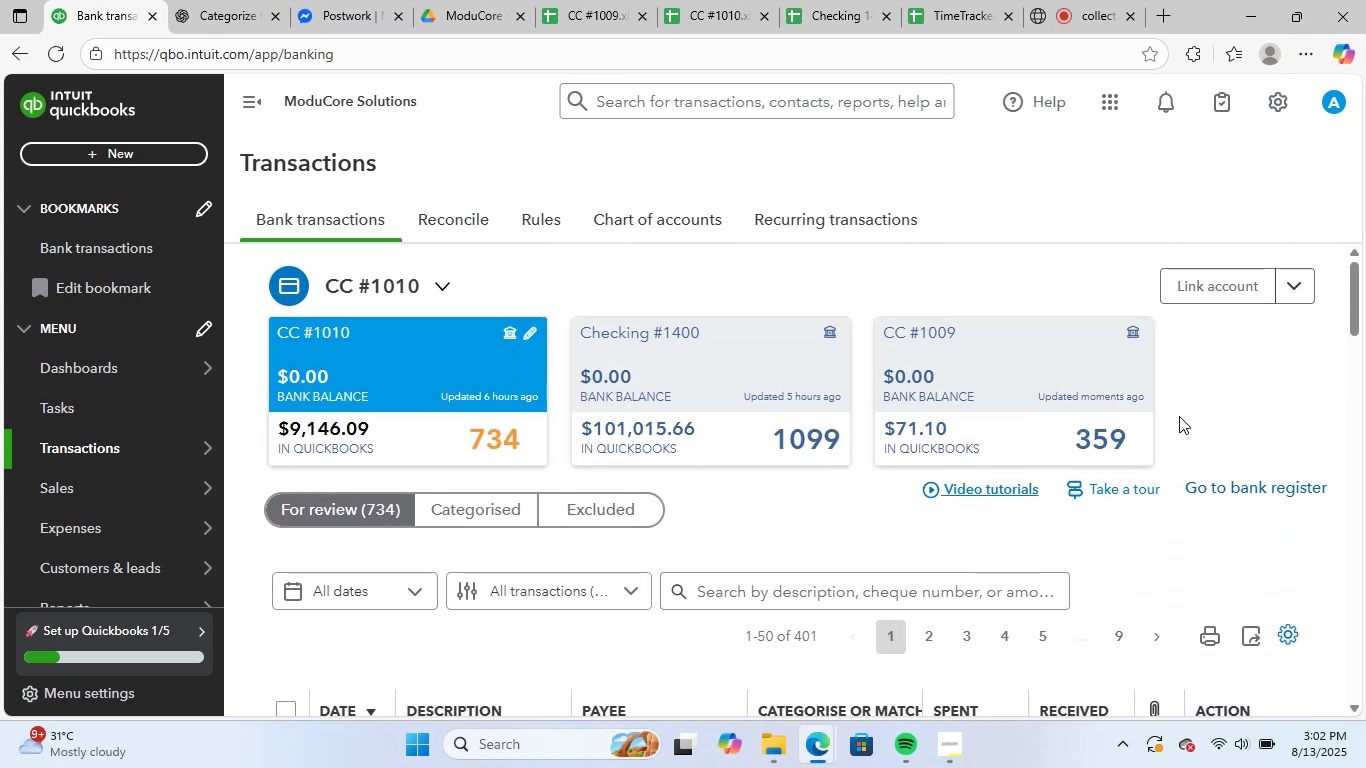 
scroll: coordinate [1178, 428], scroll_direction: down, amount: 1.0
 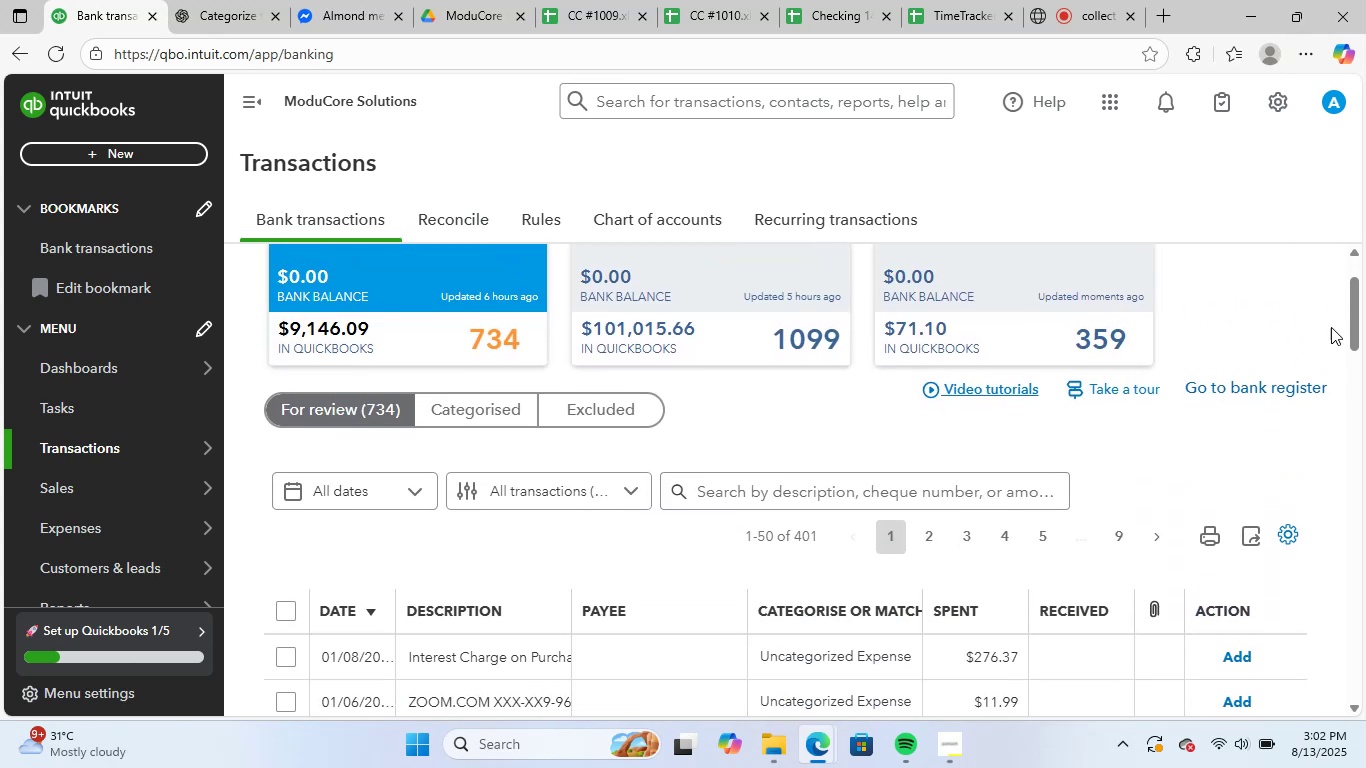 
left_click_drag(start_coordinate=[1359, 320], to_coordinate=[1278, 746])
 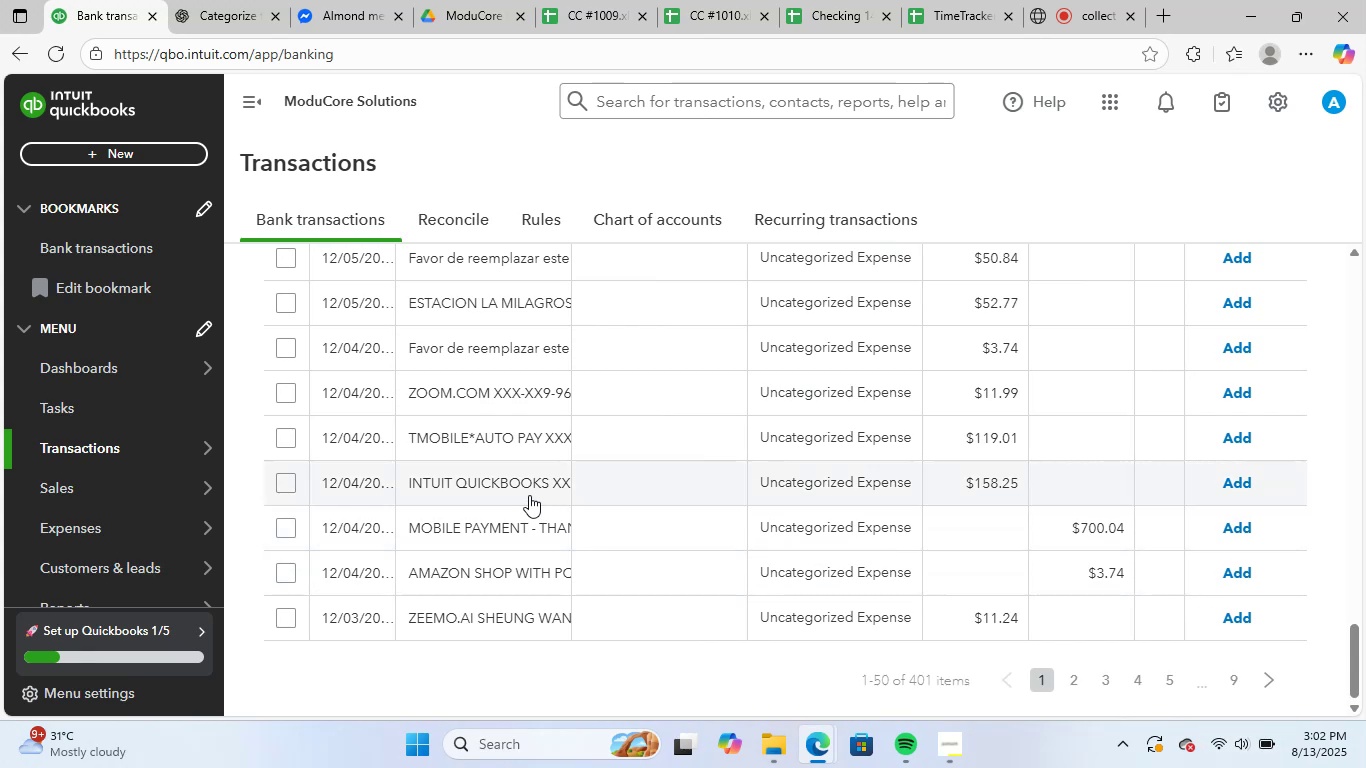 
left_click([529, 486])
 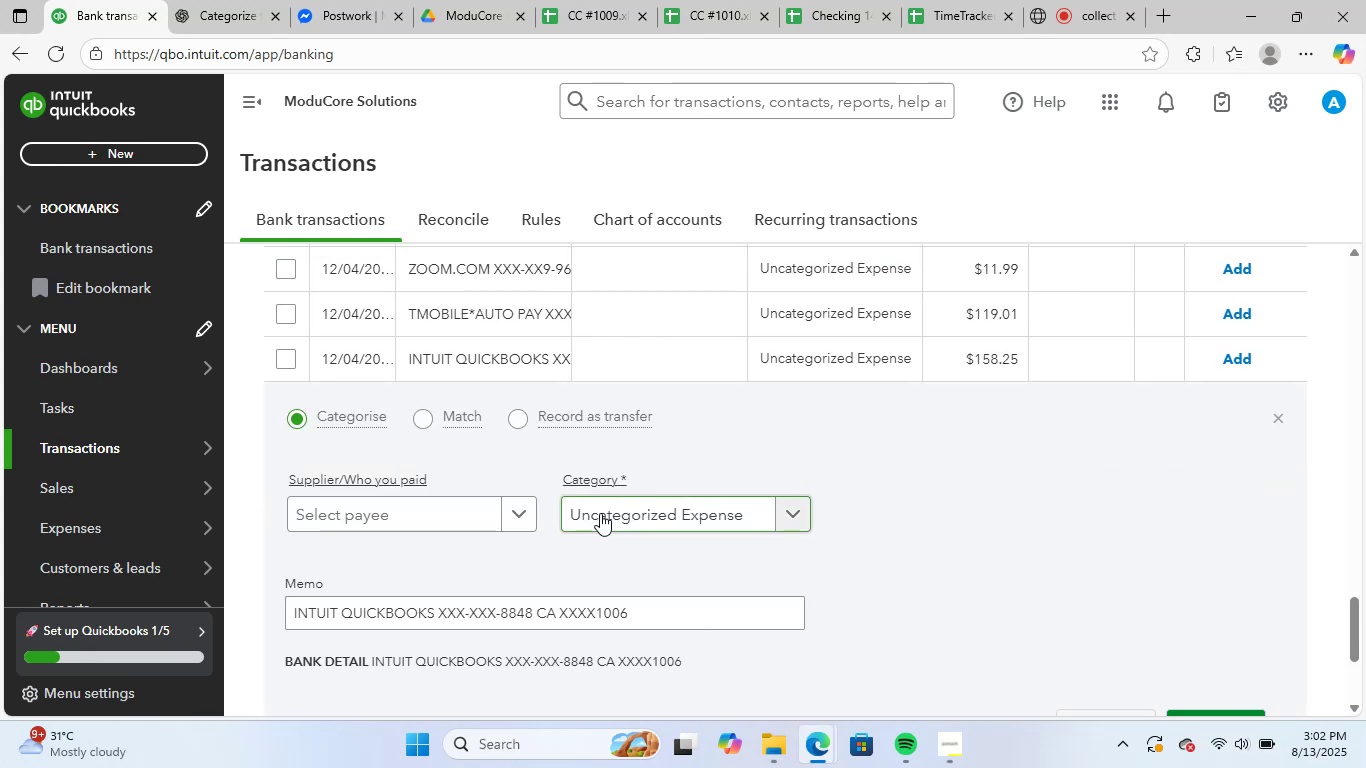 
scroll: coordinate [812, 523], scroll_direction: down, amount: 2.0
 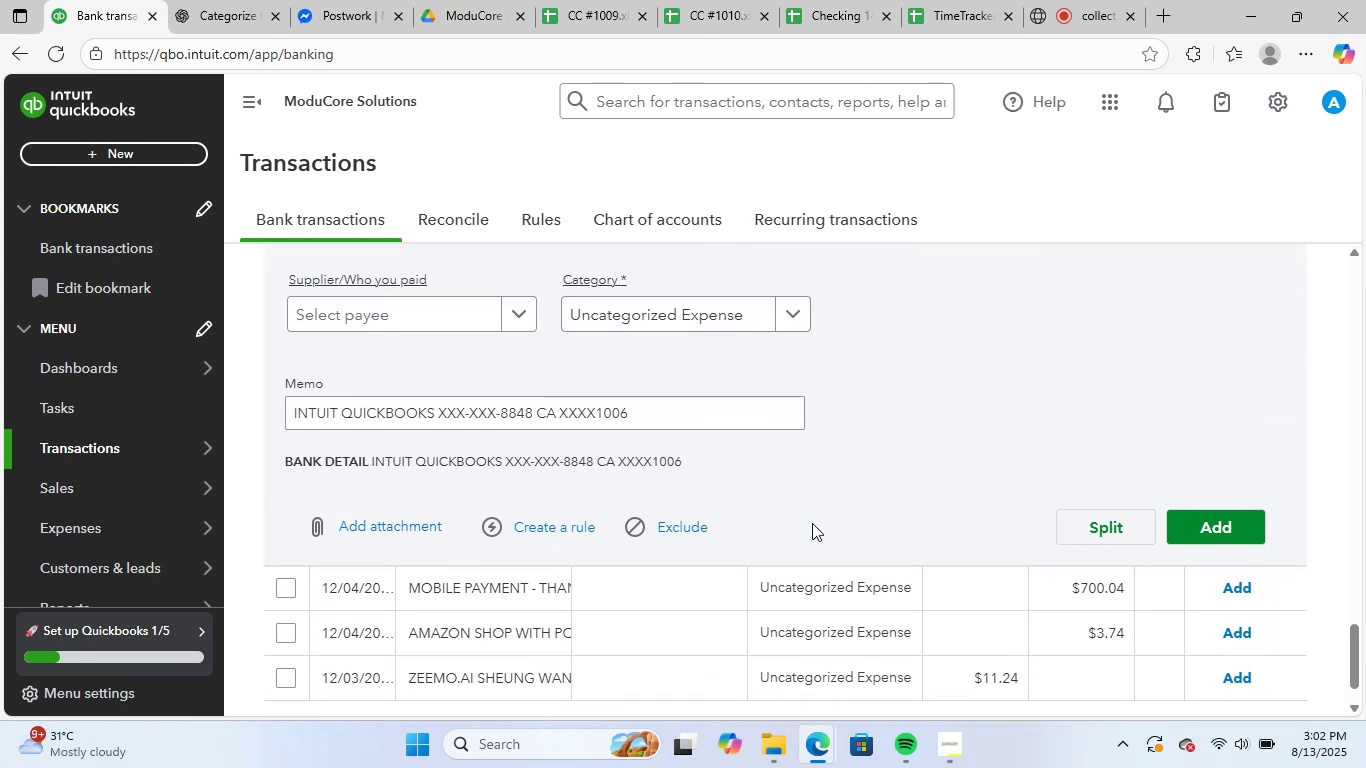 
scroll: coordinate [812, 523], scroll_direction: up, amount: 1.0
 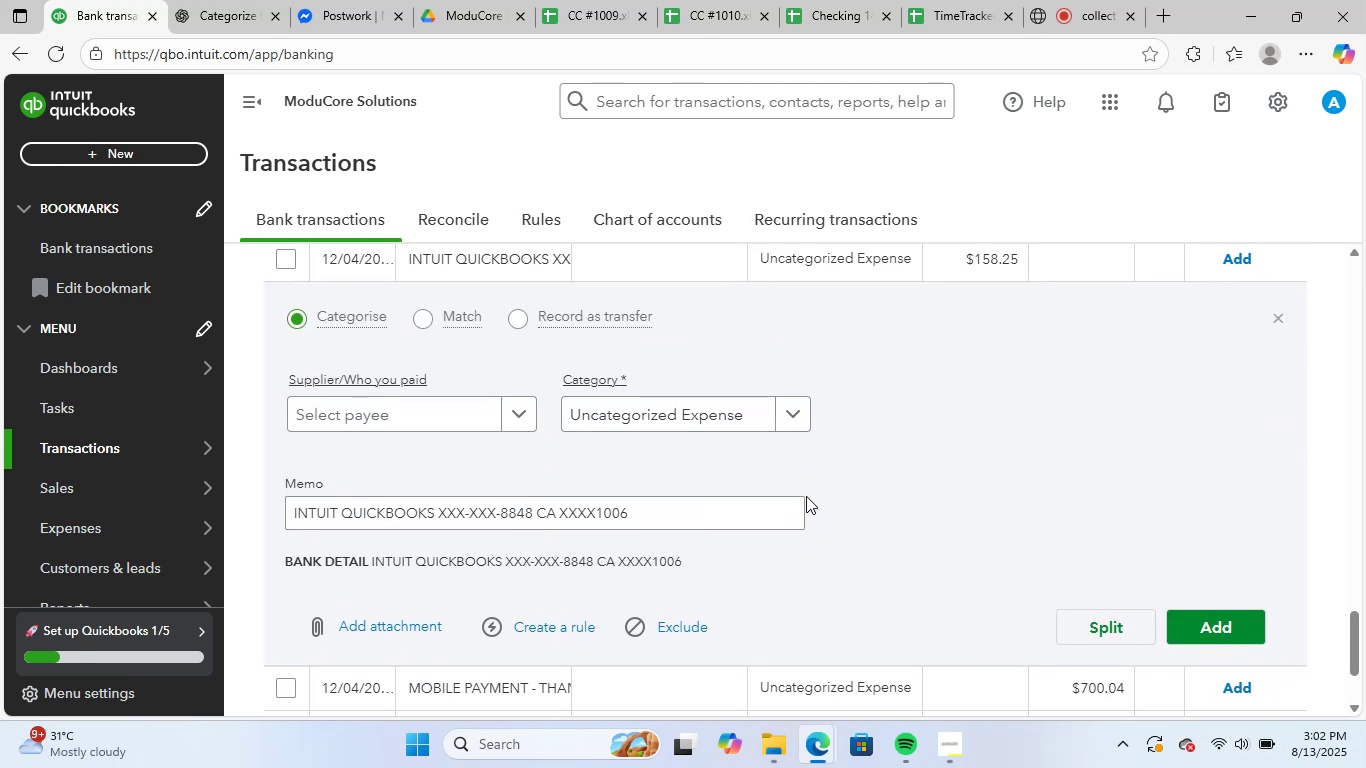 
left_click([688, 414])
 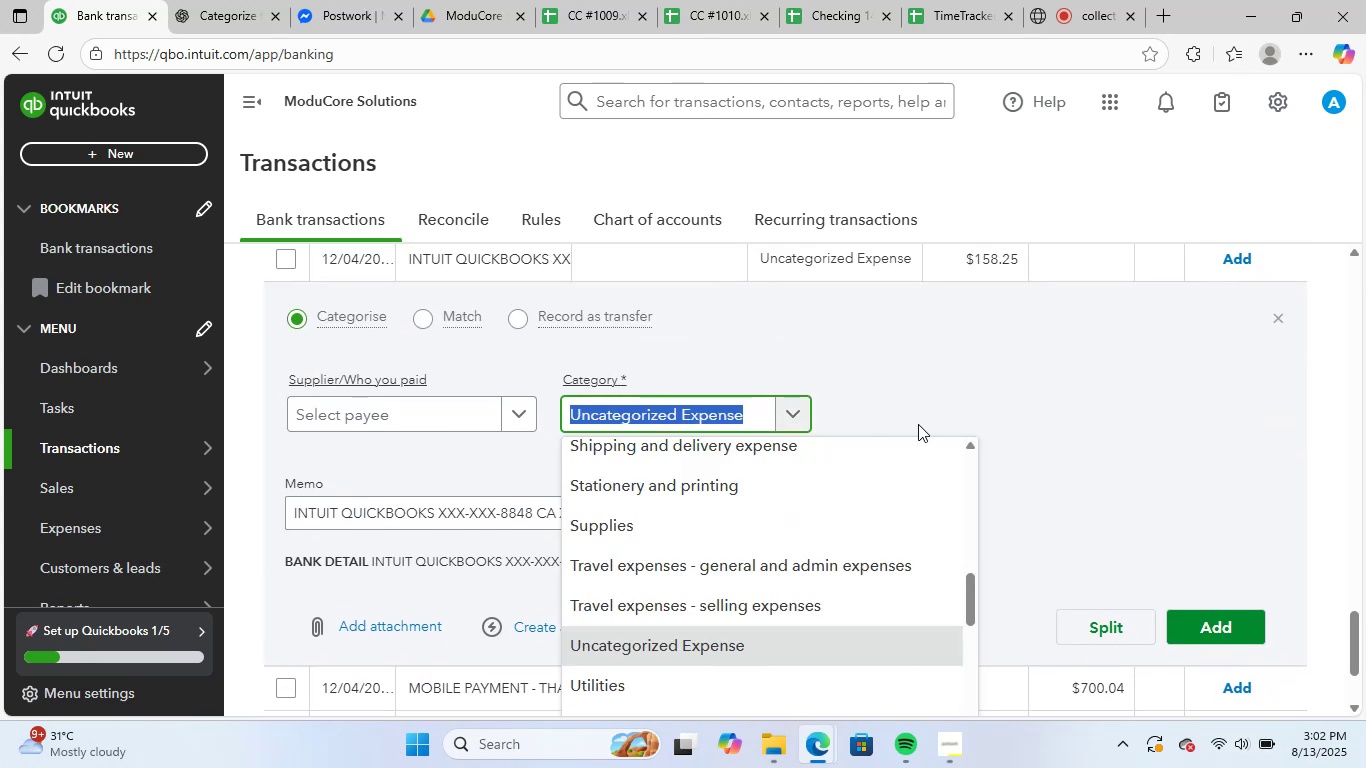 
left_click([935, 419])
 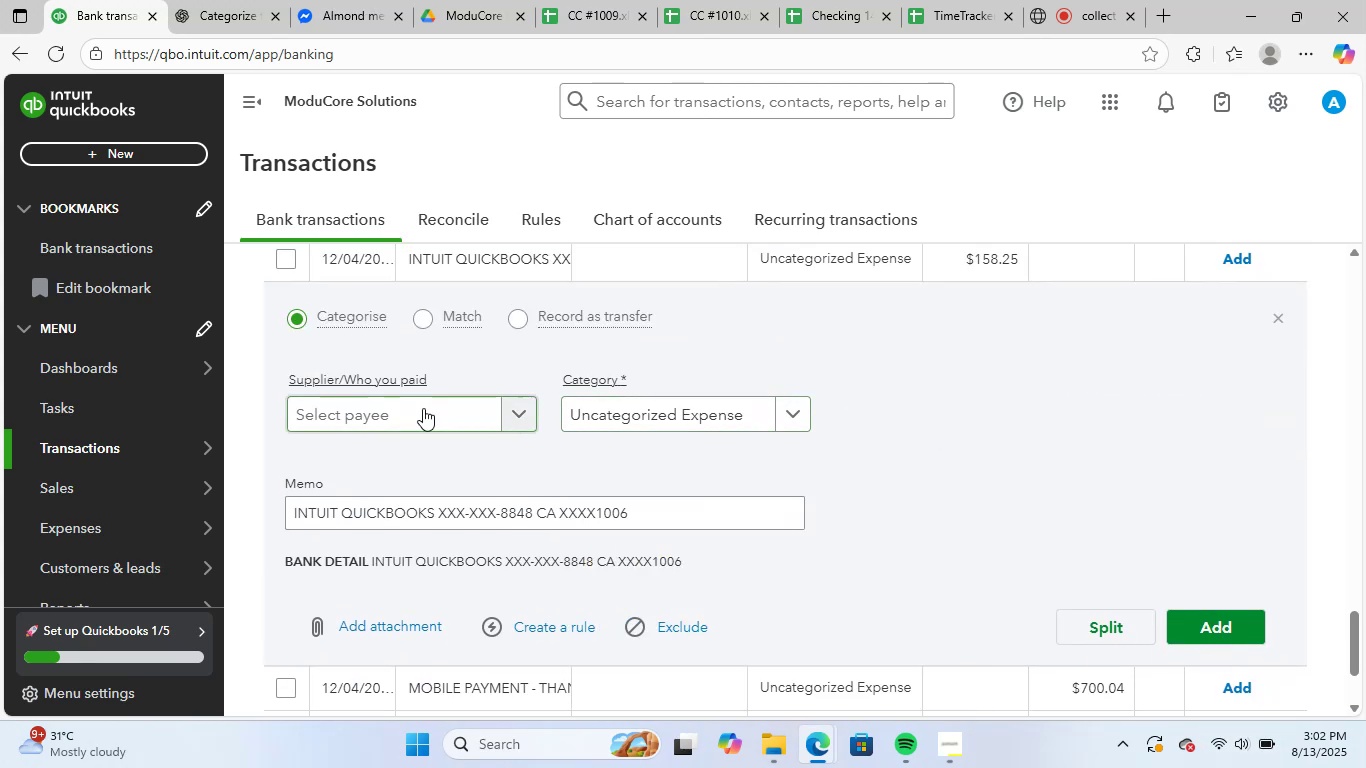 
left_click([380, 402])
 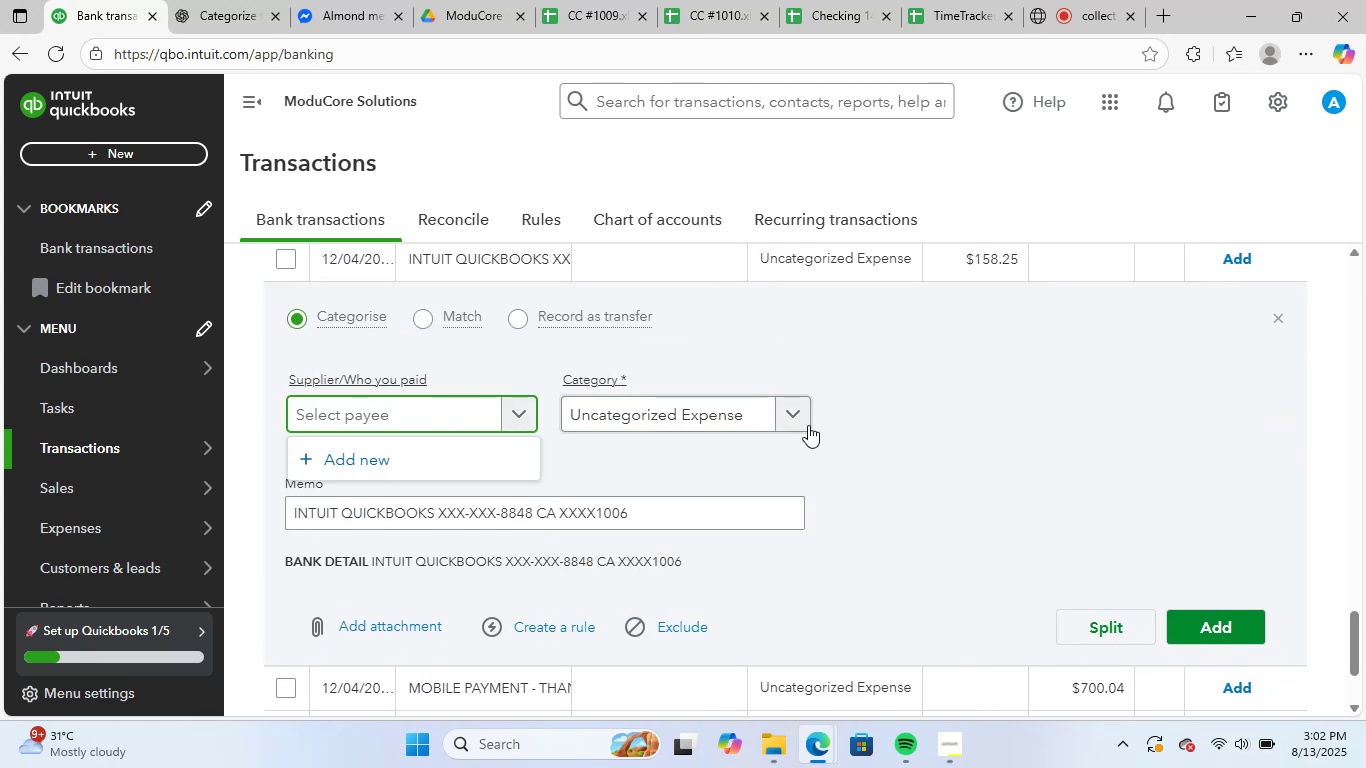 
left_click([923, 424])
 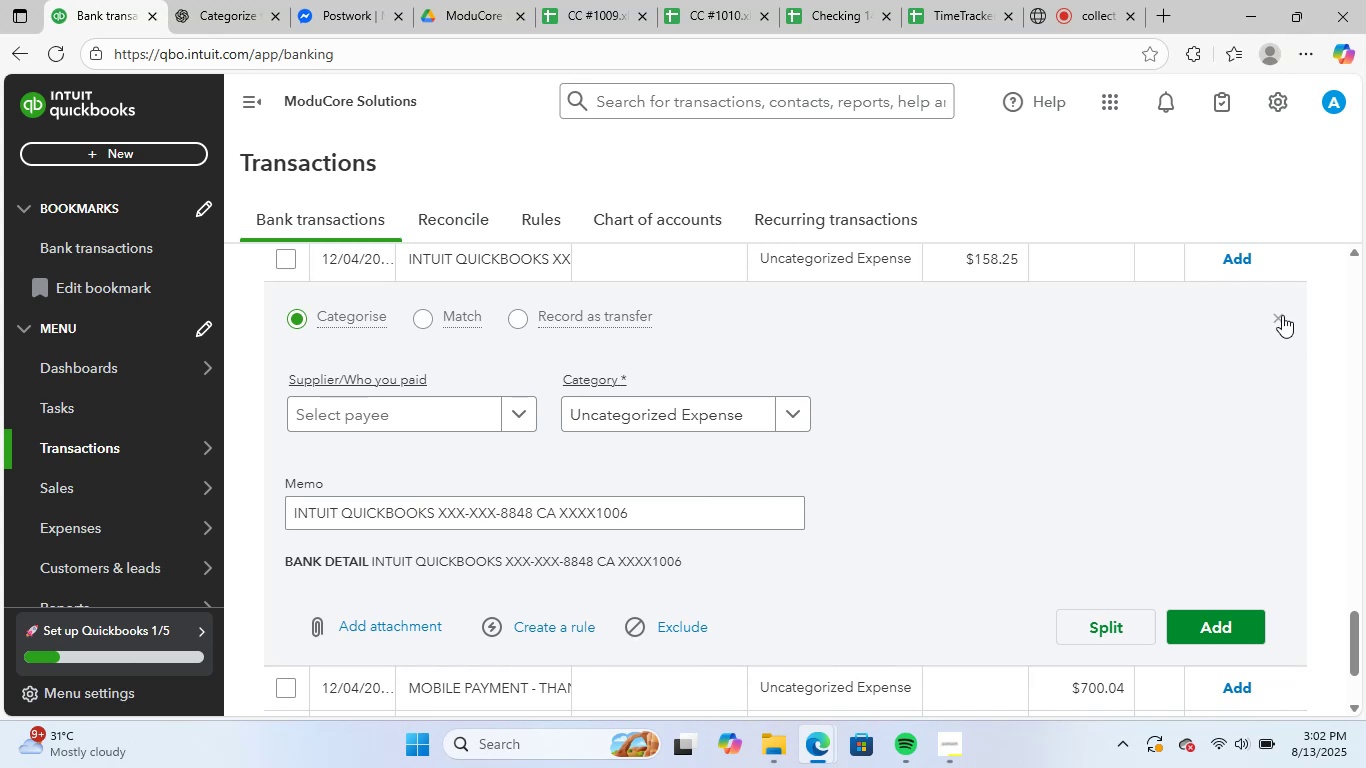 
left_click([1282, 315])
 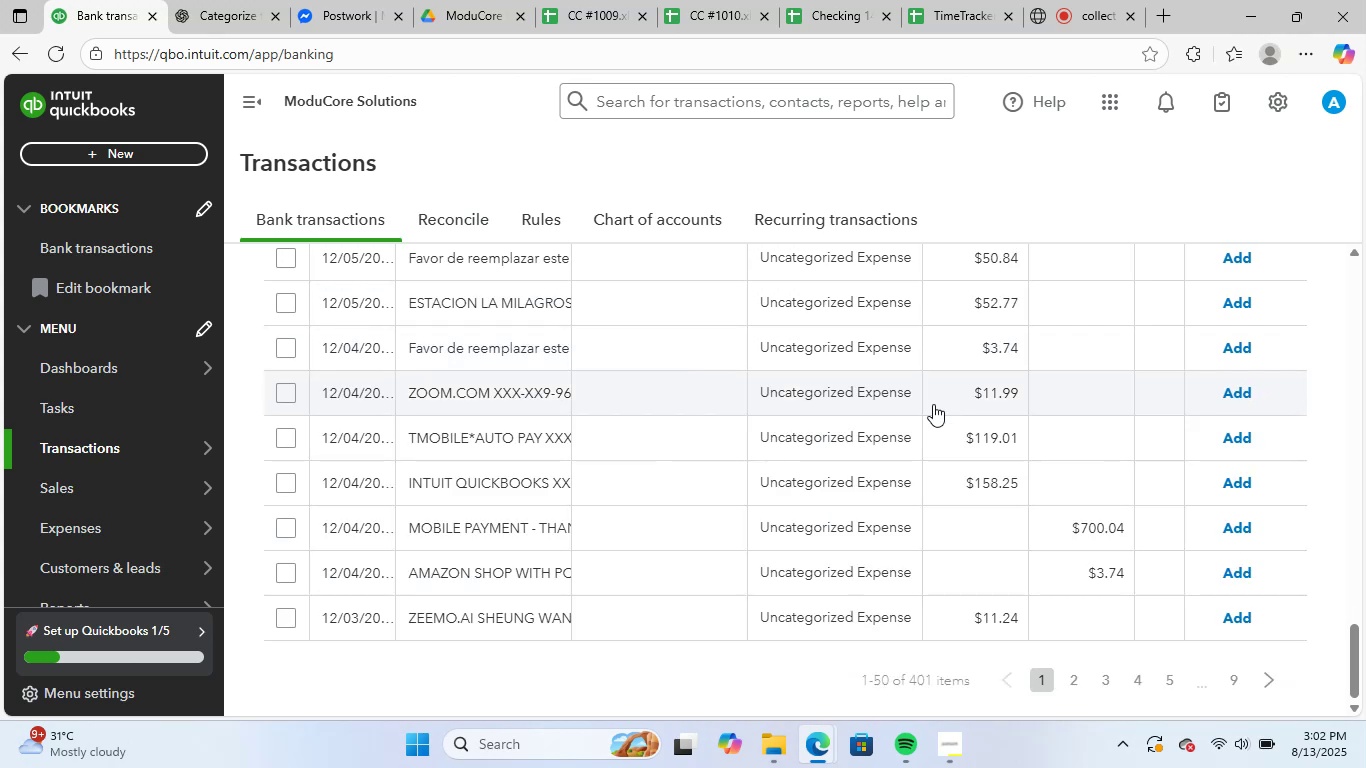 
scroll: coordinate [928, 407], scroll_direction: down, amount: 1.0
 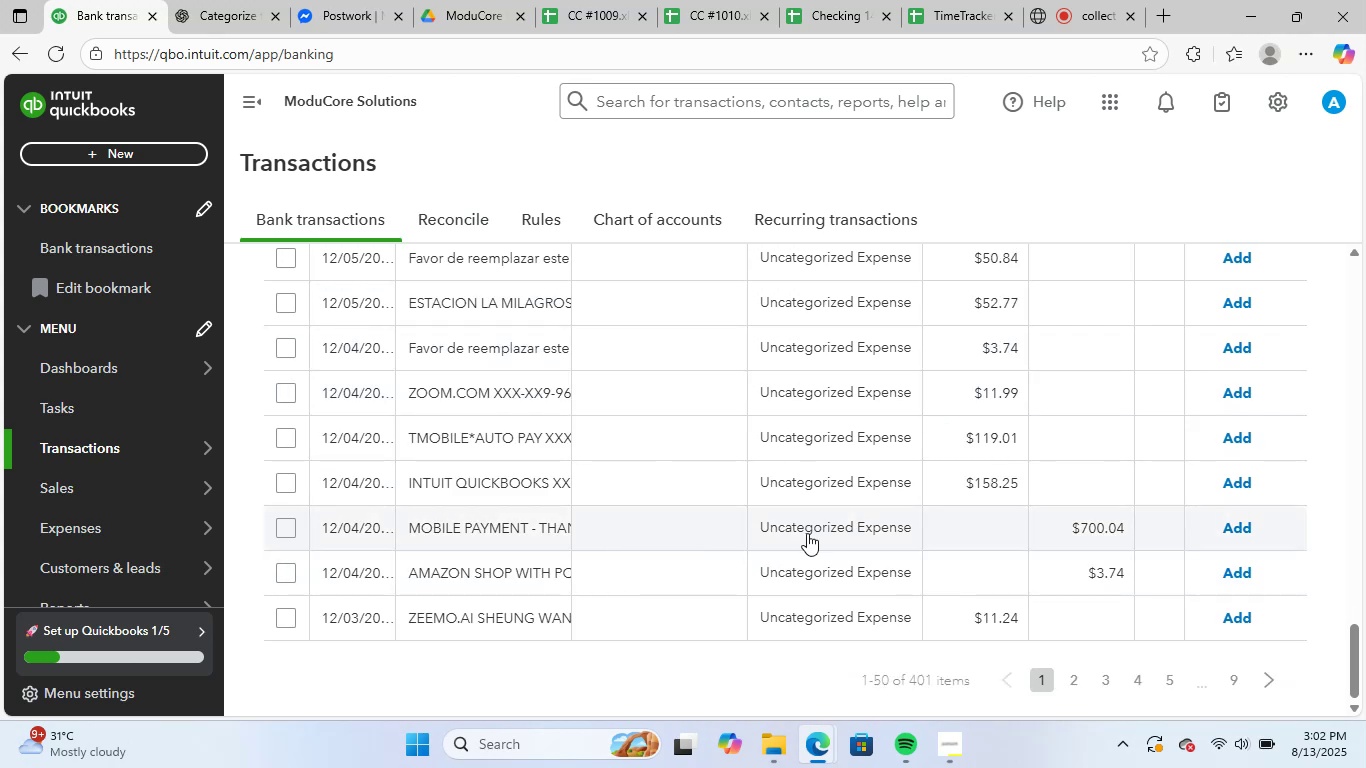 
left_click([517, 620])
 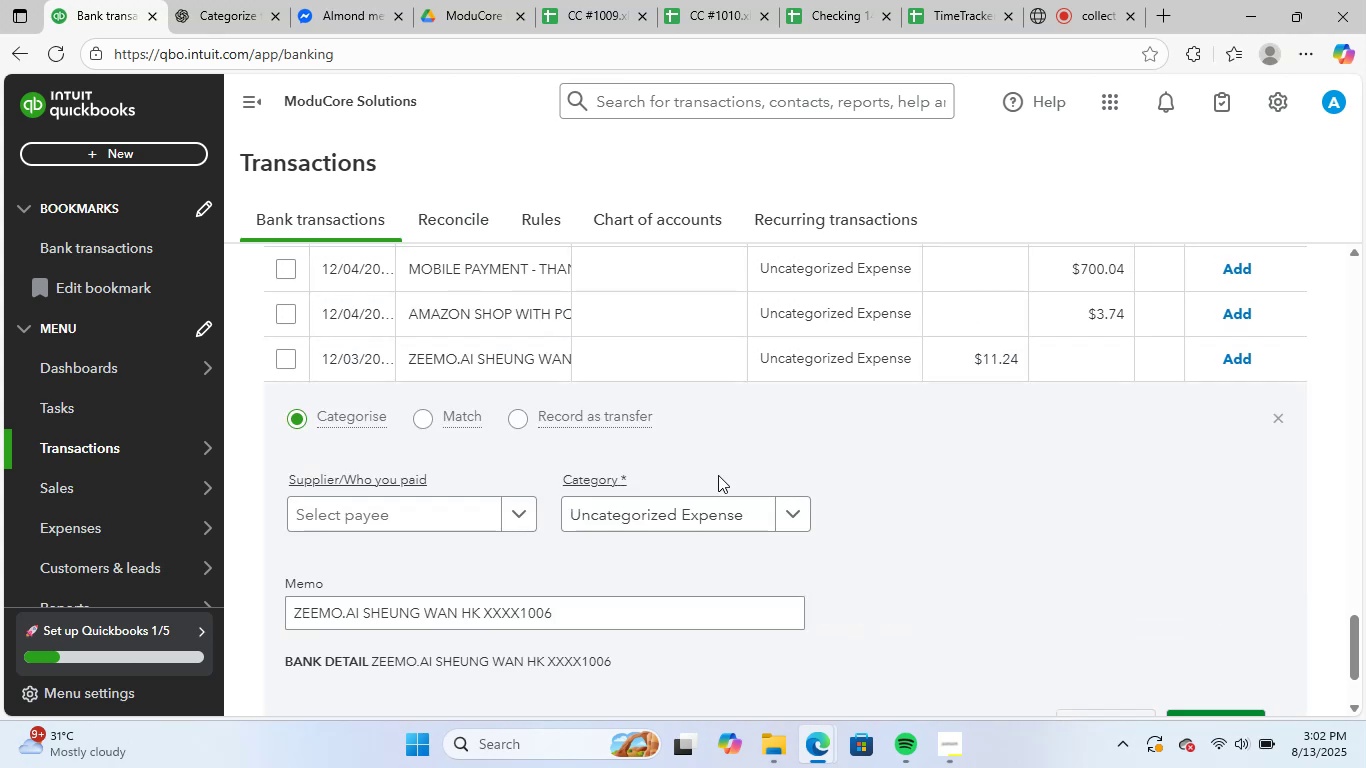 
scroll: coordinate [739, 506], scroll_direction: down, amount: 2.0
 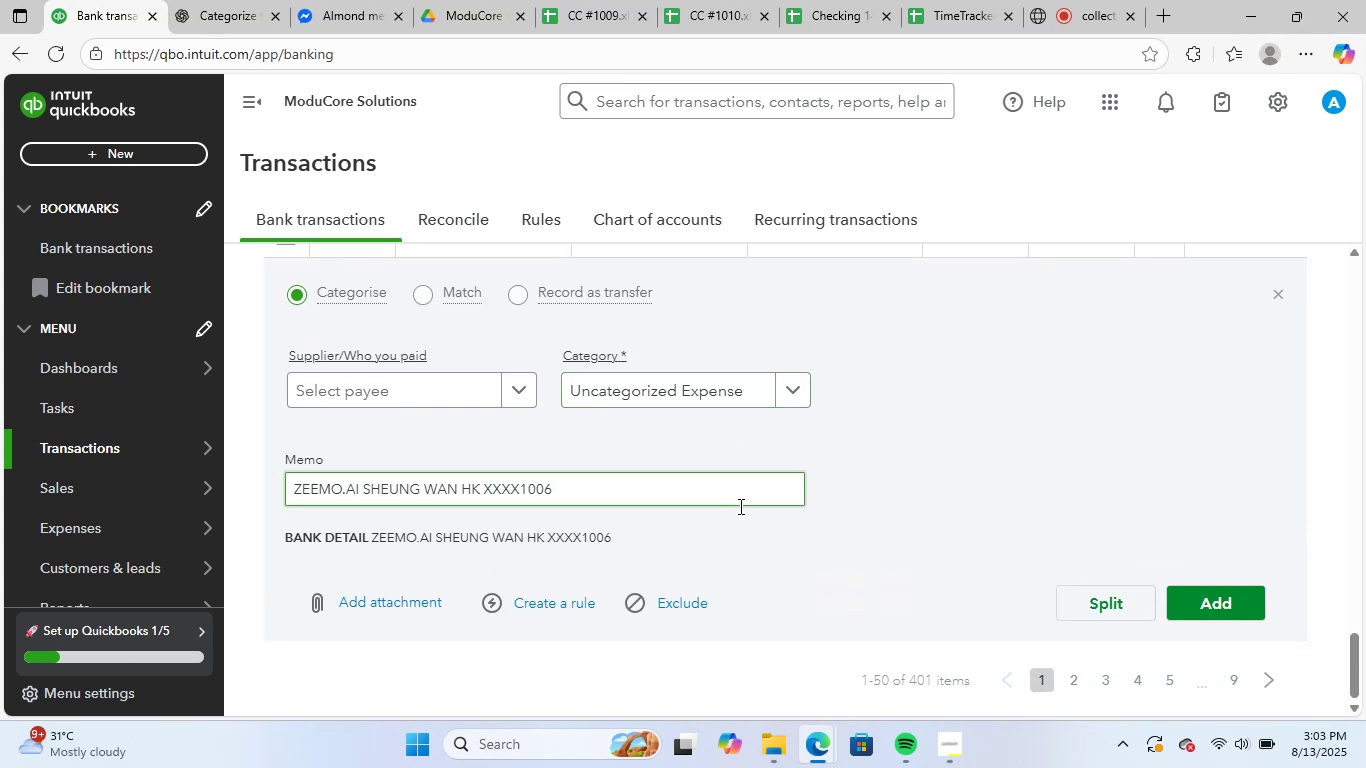 
scroll: coordinate [739, 506], scroll_direction: up, amount: 1.0
 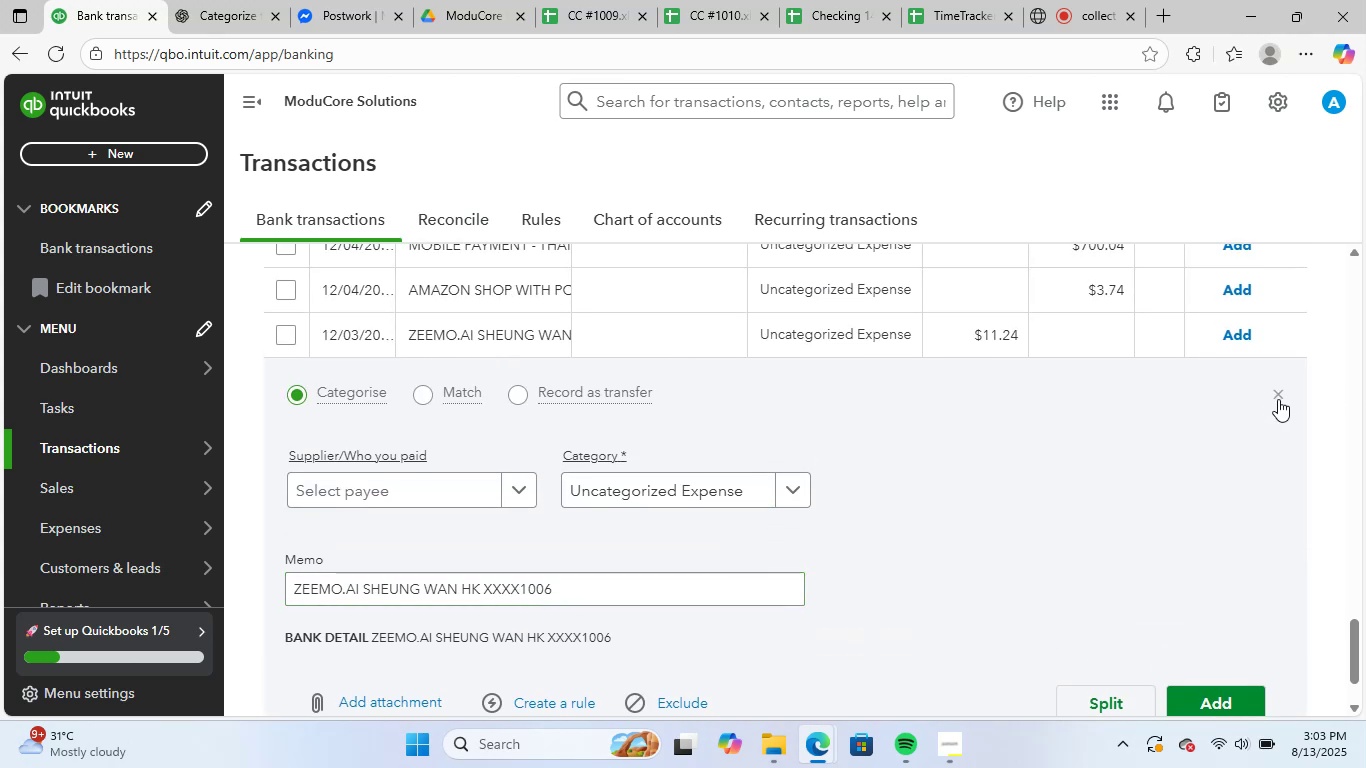 
left_click([1281, 398])
 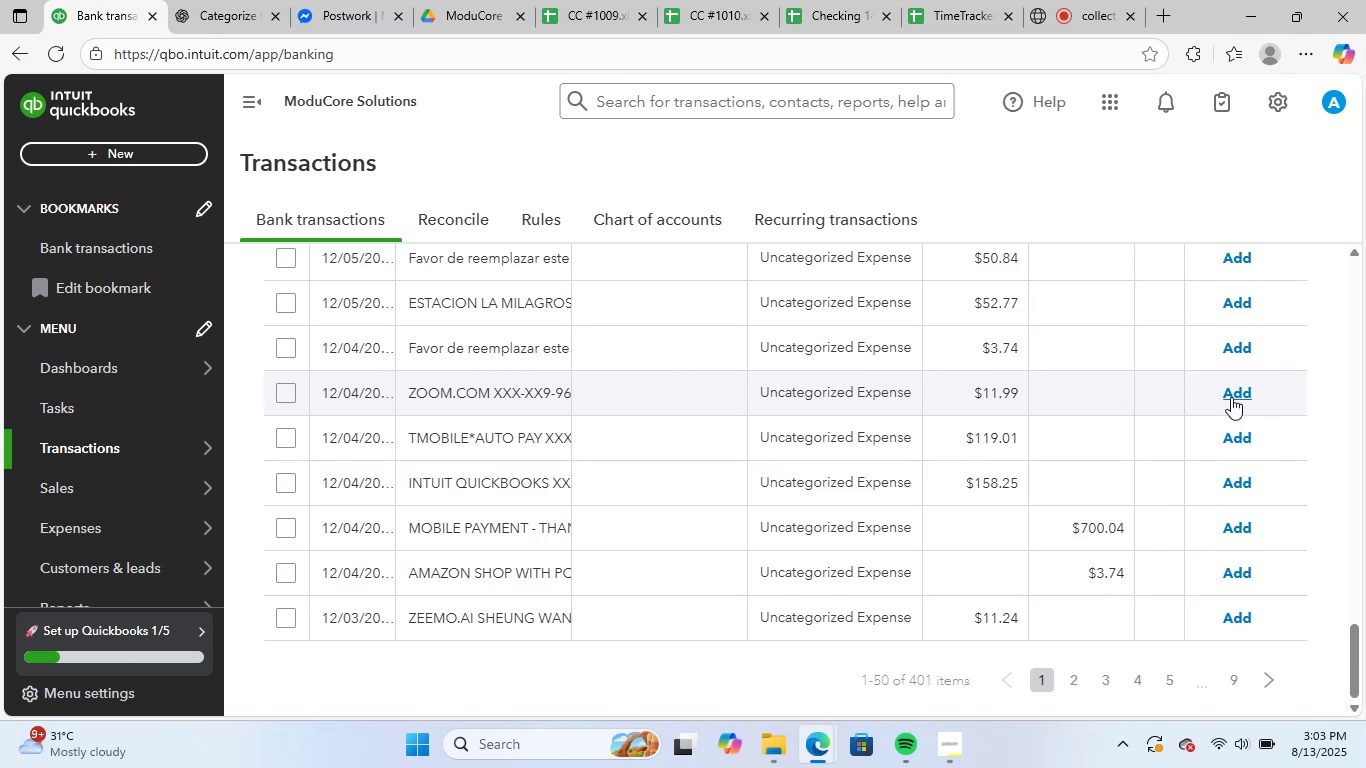 
scroll: coordinate [1110, 433], scroll_direction: up, amount: 8.0
 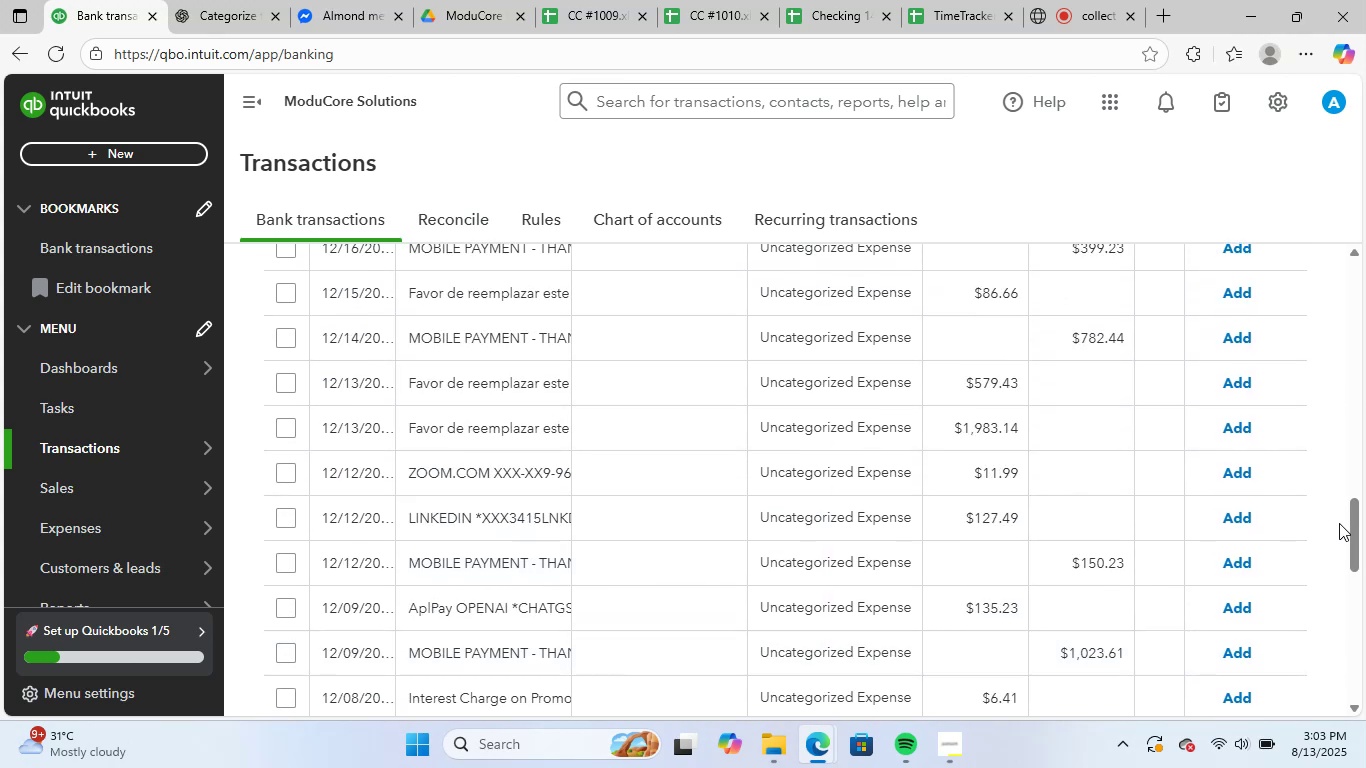 
left_click_drag(start_coordinate=[1351, 523], to_coordinate=[1360, 213])
 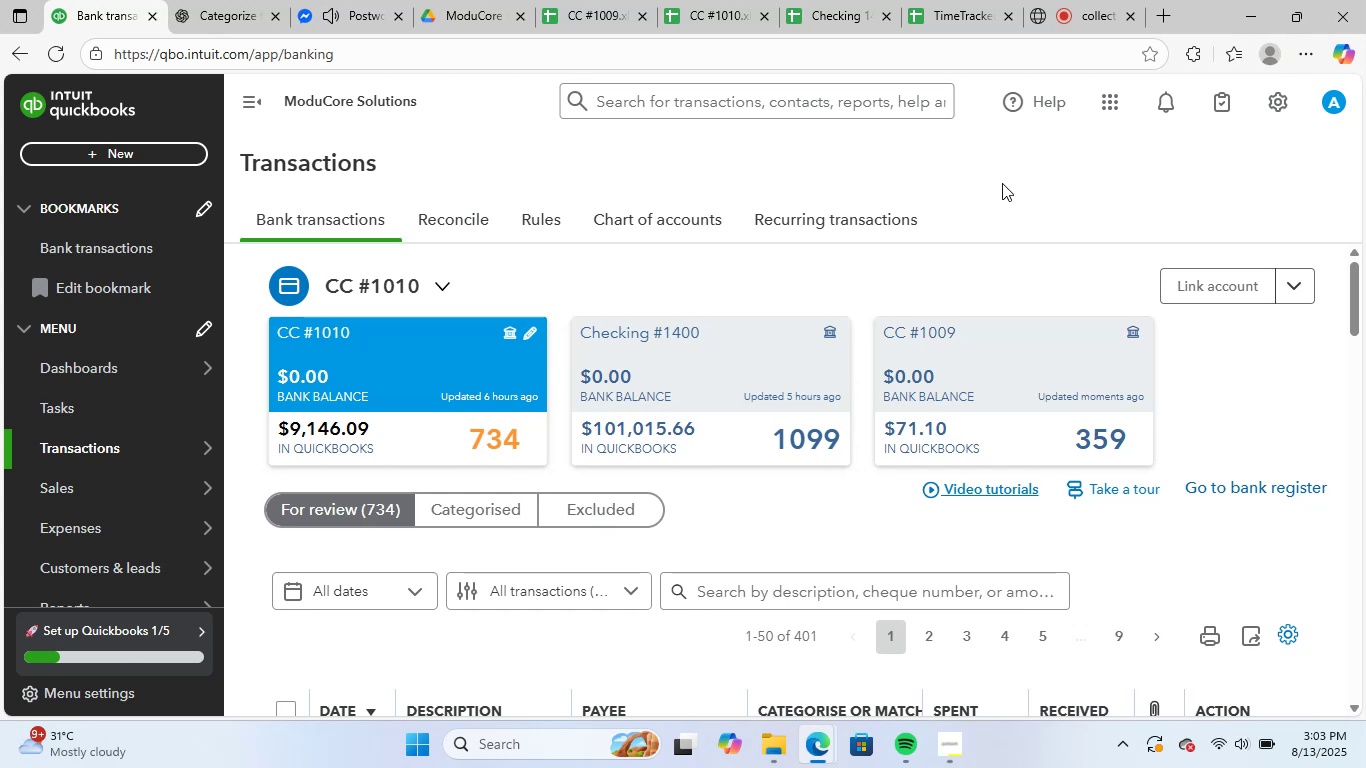 
wait(27.36)
 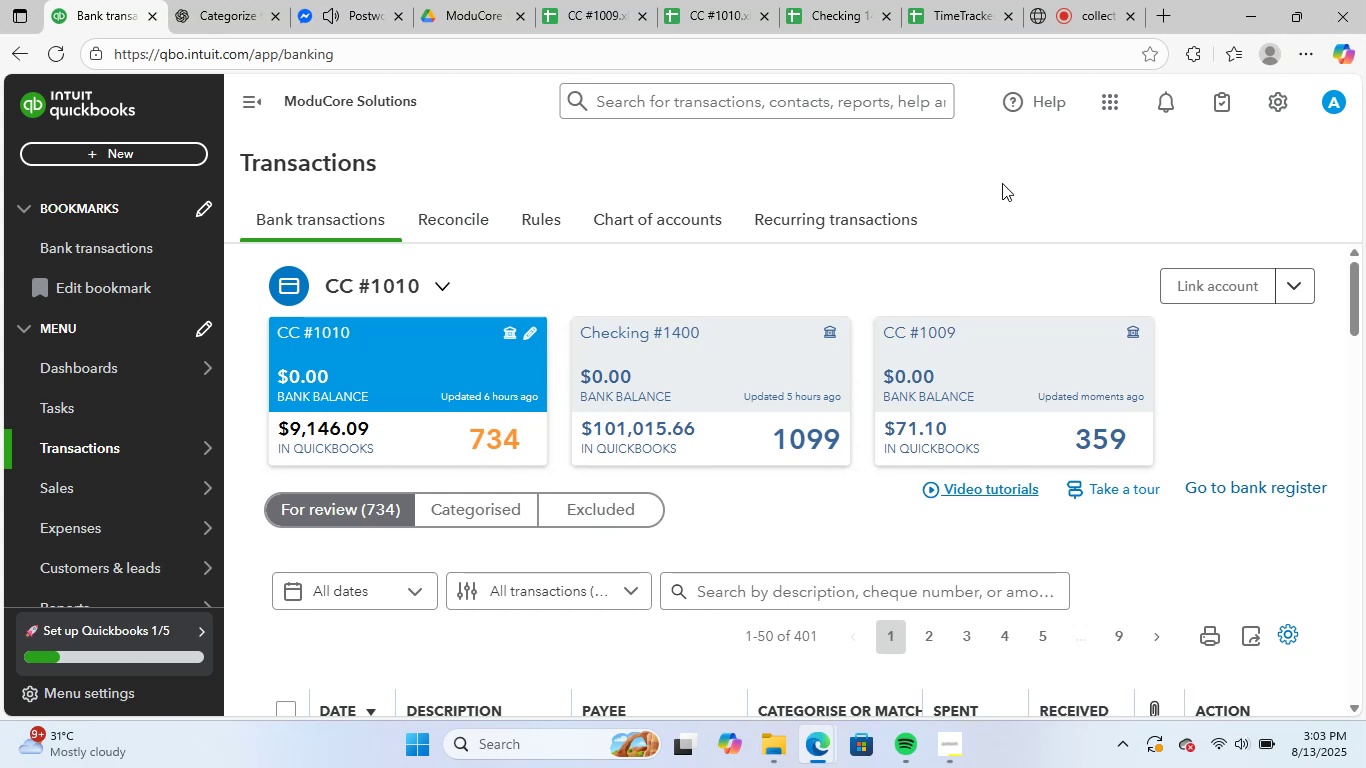 
scroll: coordinate [772, 506], scroll_direction: down, amount: 3.0
 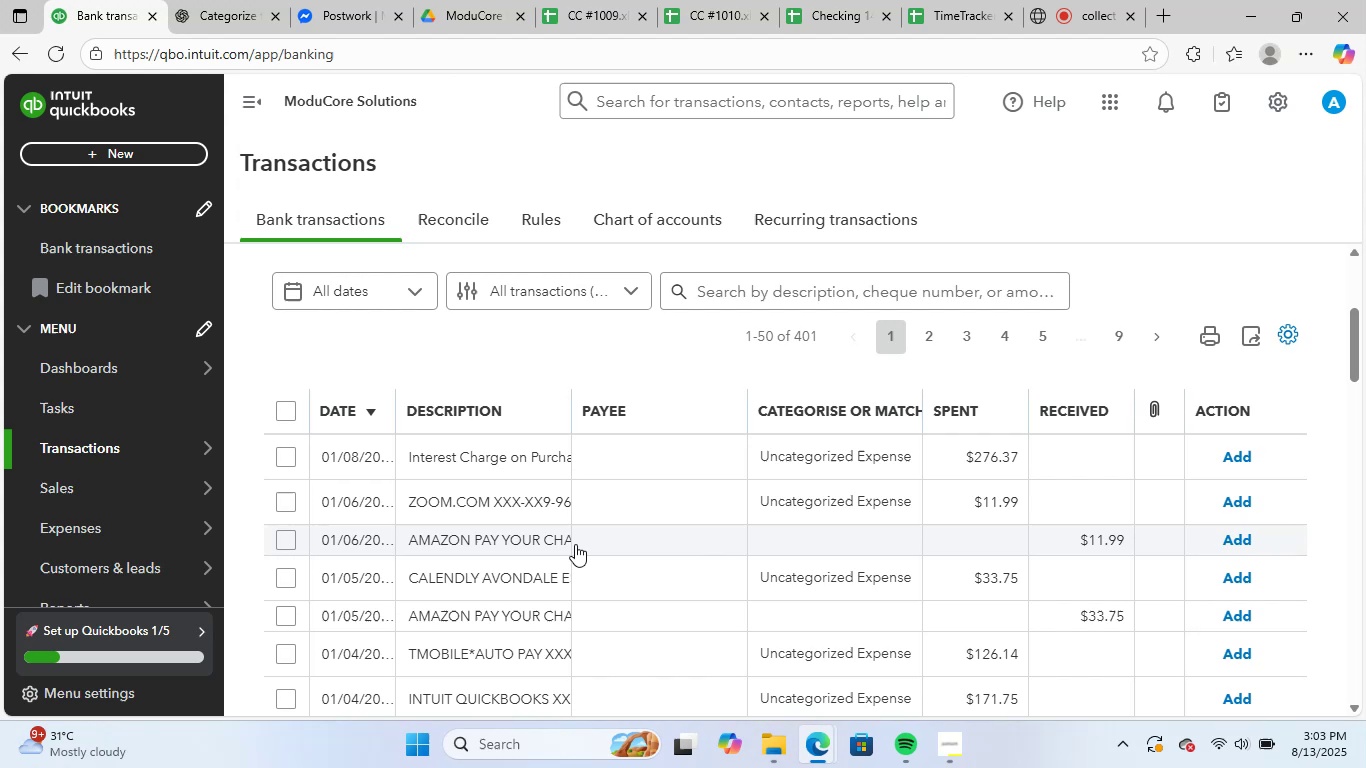 
left_click([593, 544])
 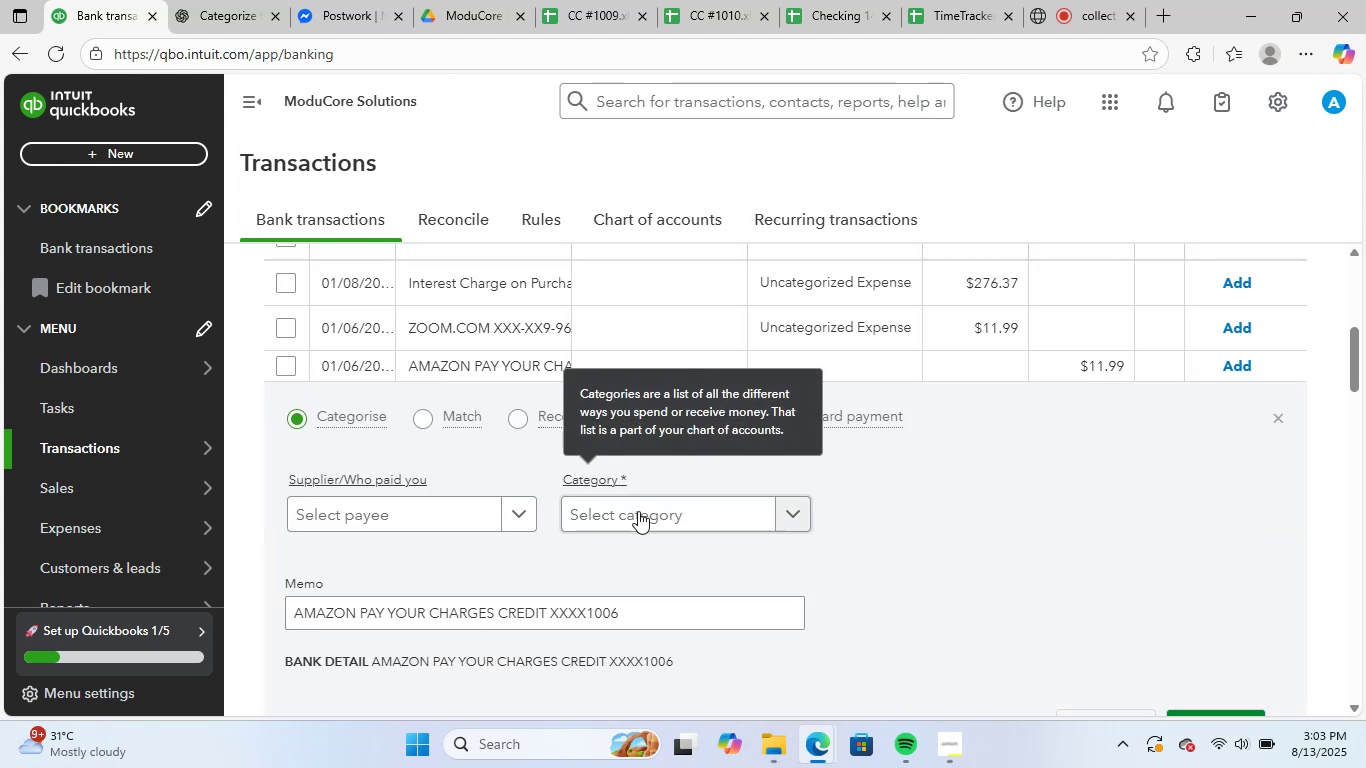 
left_click([956, 496])
 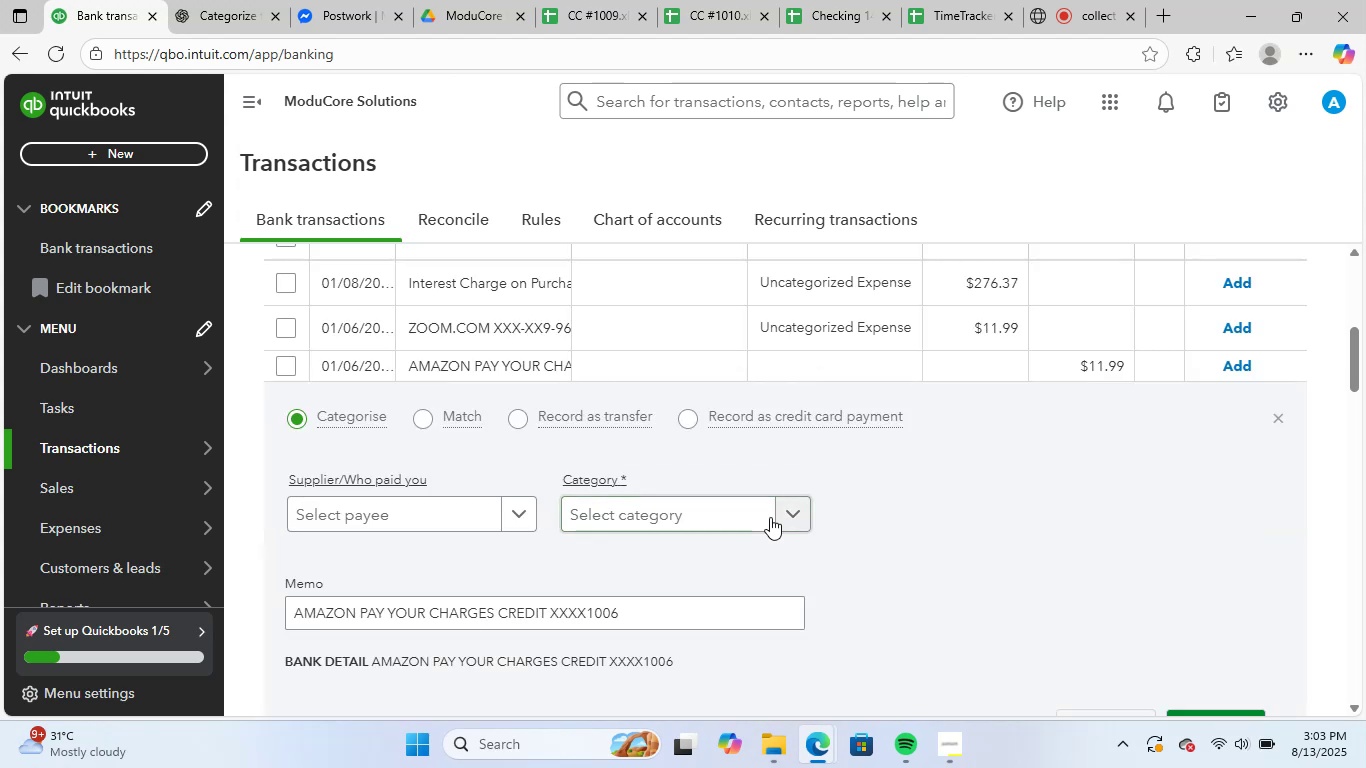 
scroll: coordinate [769, 518], scroll_direction: down, amount: 2.0
 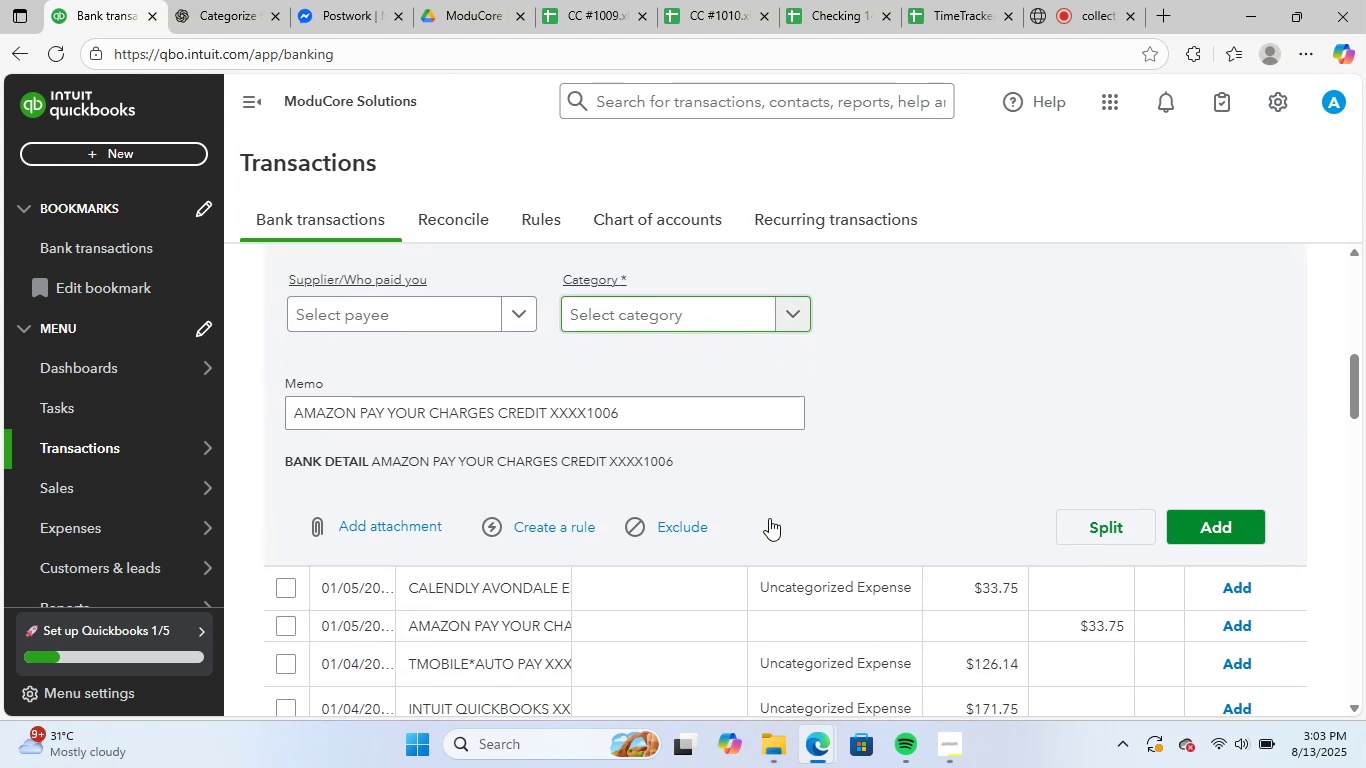 
scroll: coordinate [769, 518], scroll_direction: up, amount: 1.0
 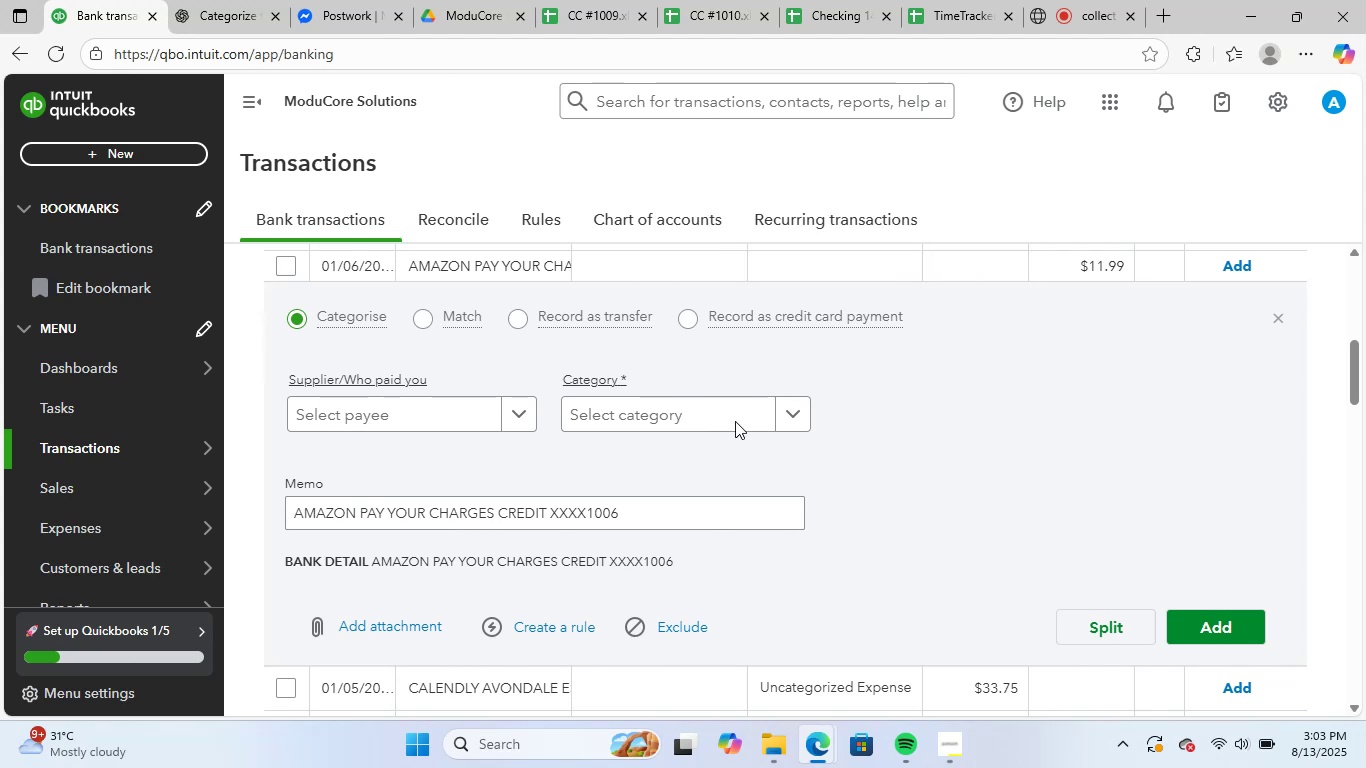 
wait(11.78)
 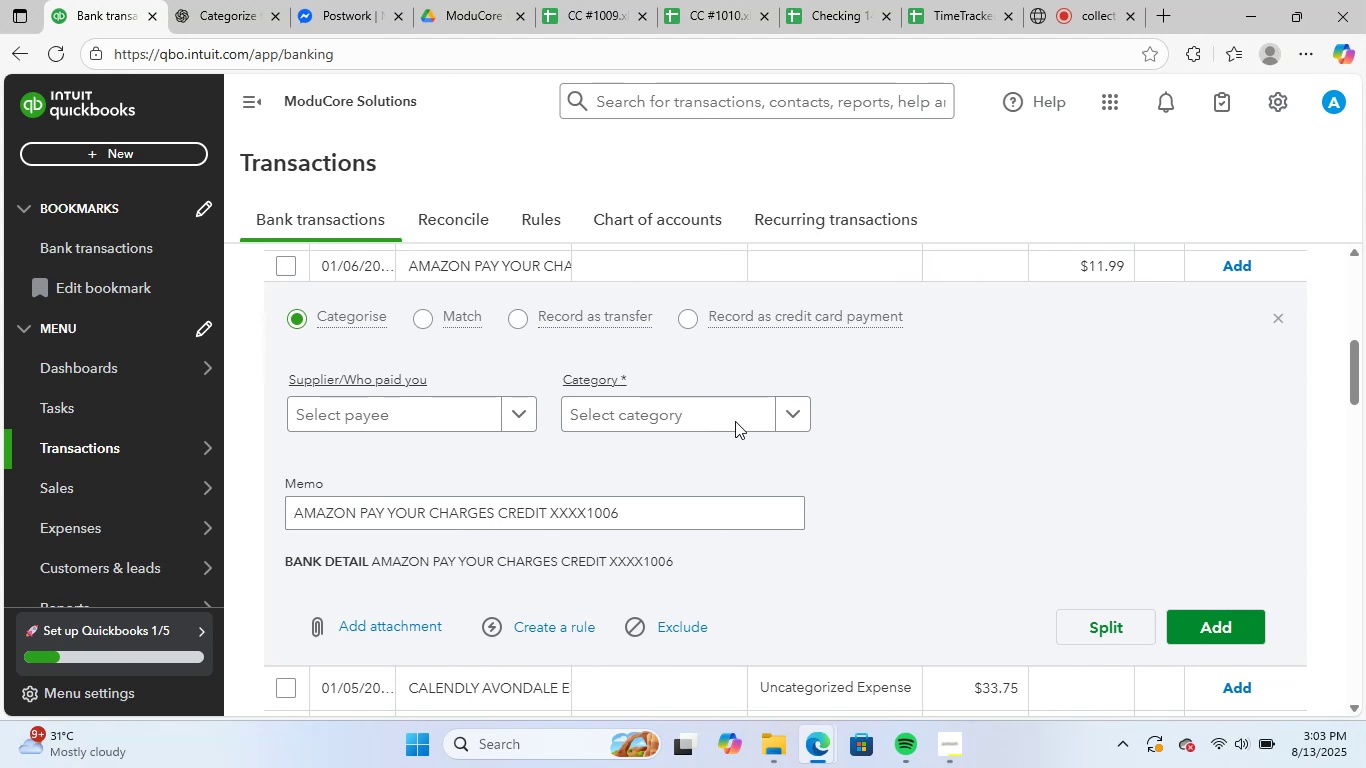 
scroll: coordinate [1005, 483], scroll_direction: up, amount: 7.0
 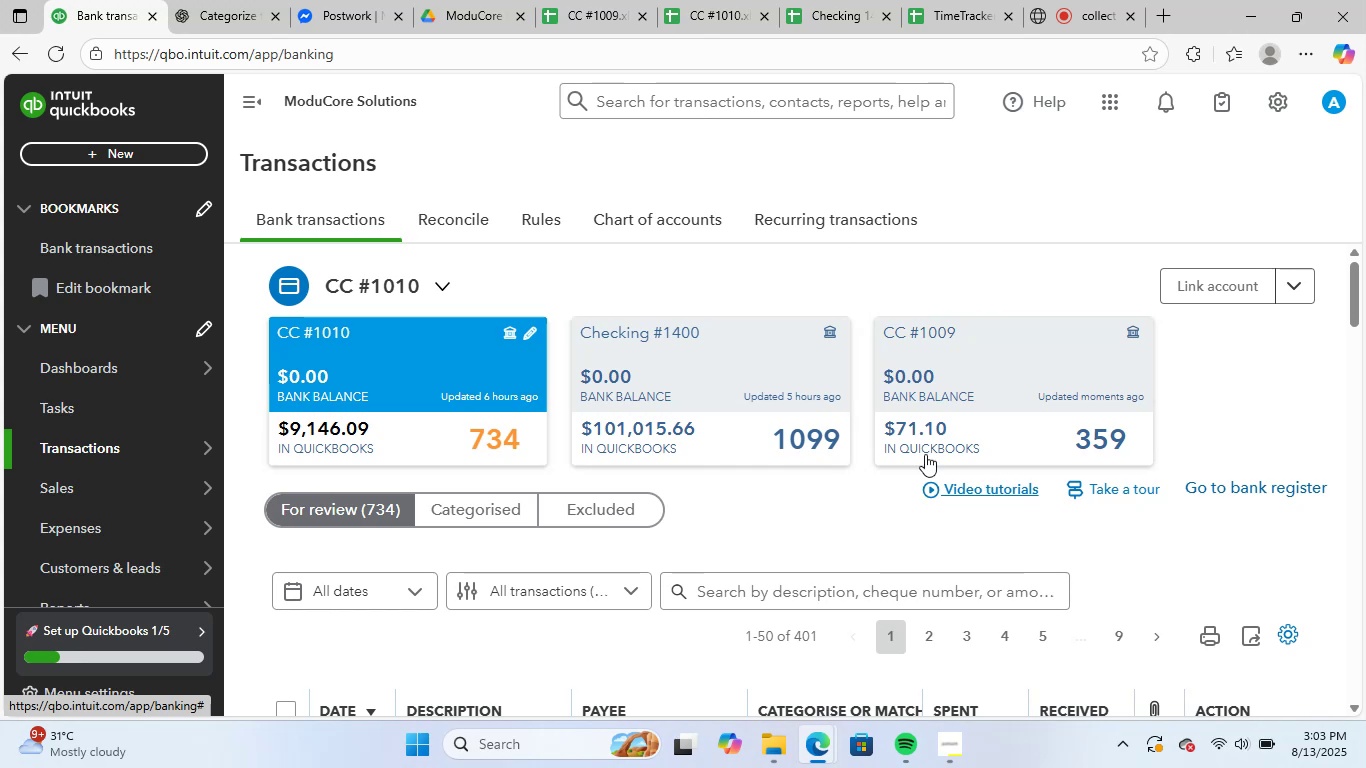 
scroll: coordinate [876, 511], scroll_direction: down, amount: 3.0
 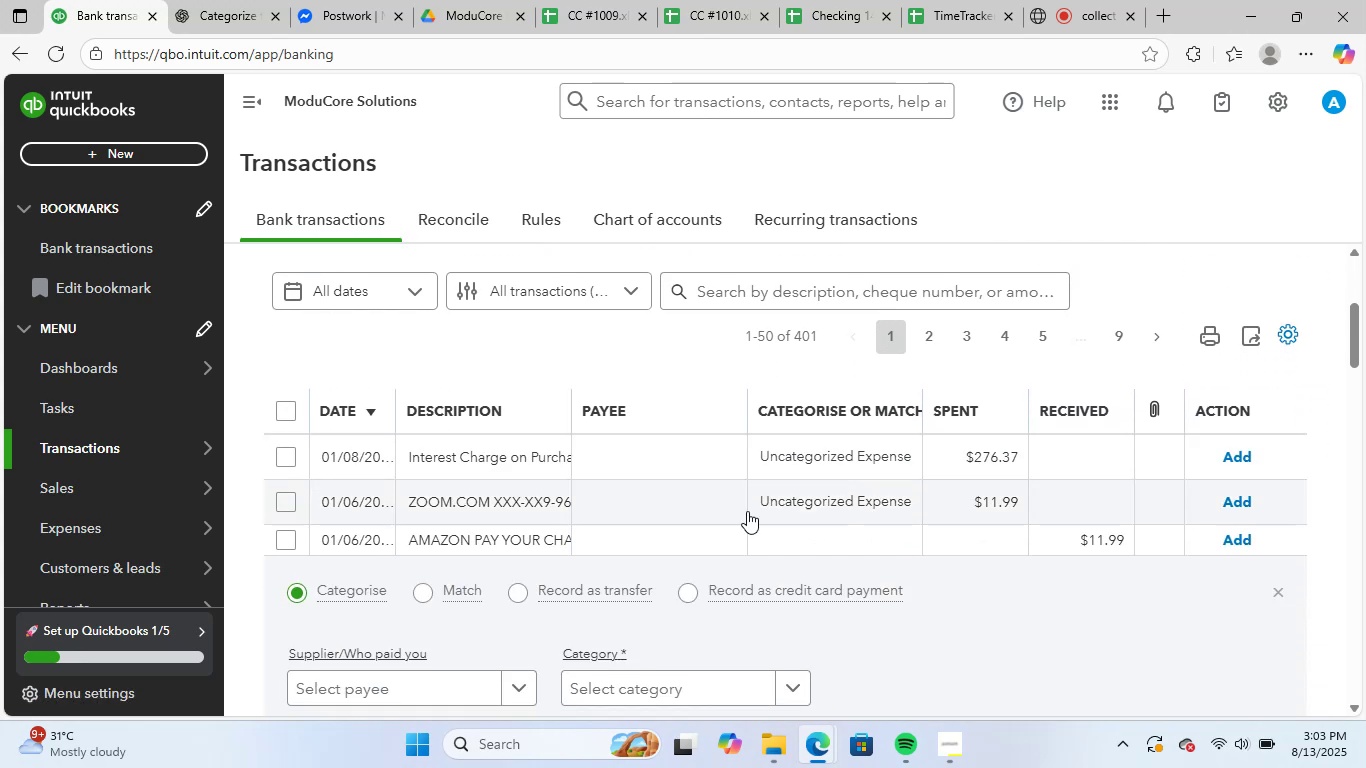 
scroll: coordinate [693, 411], scroll_direction: up, amount: 3.0
 